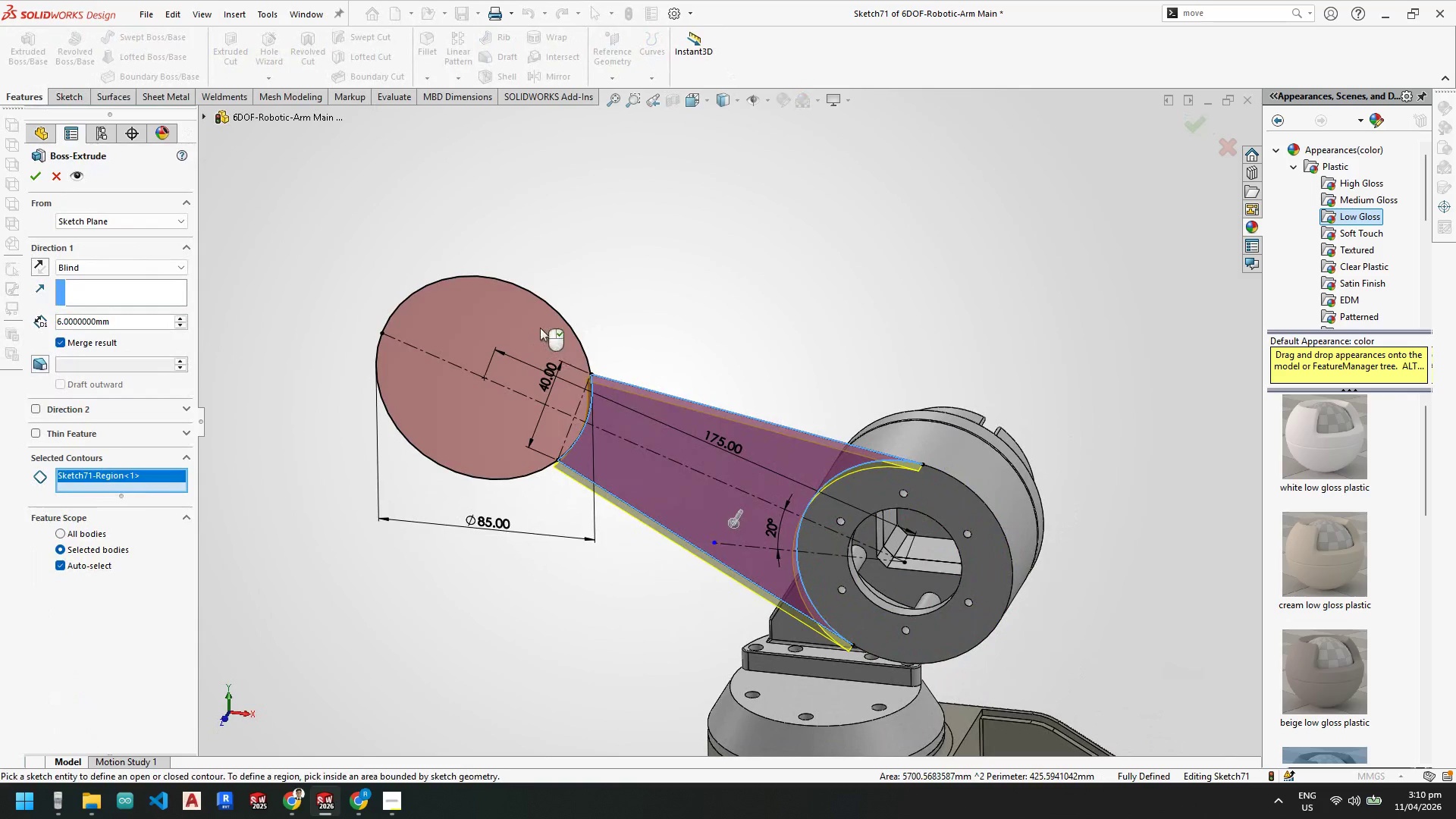 
left_click_drag(start_coordinate=[542, 328], to_coordinate=[39, 268])
 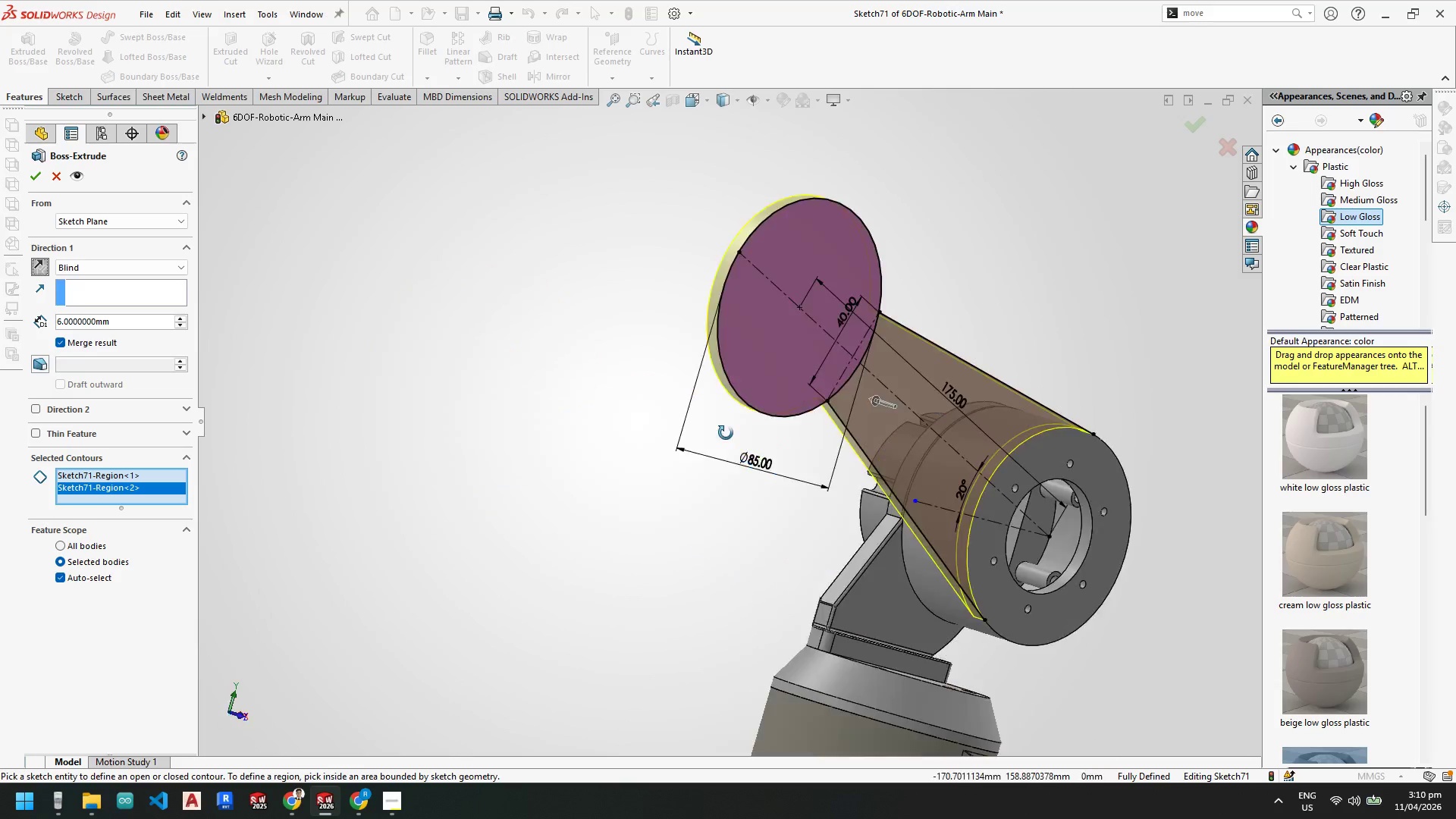 
left_click([39, 268])
 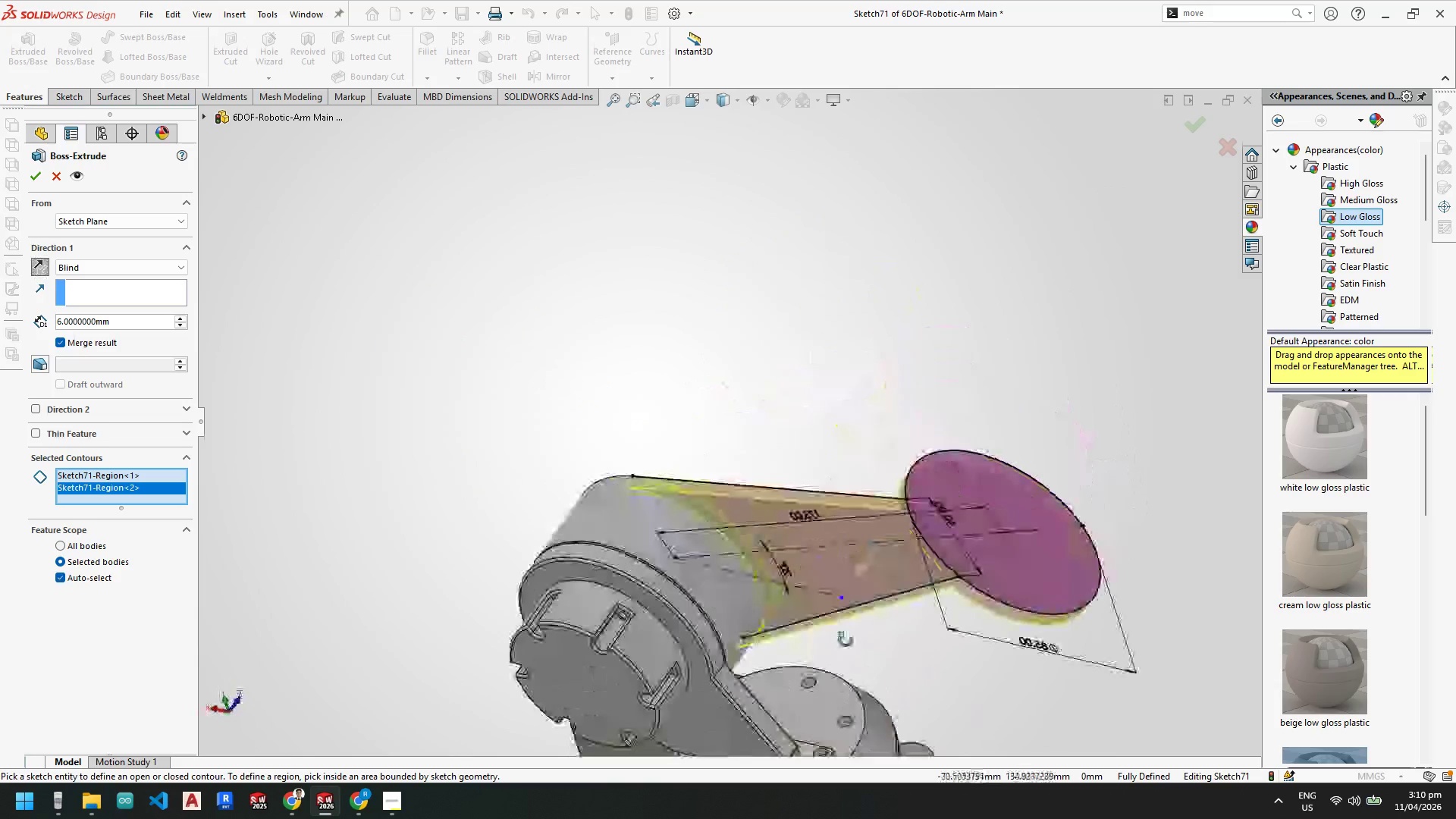 
scroll: coordinate [832, 499], scroll_direction: down, amount: 1.0
 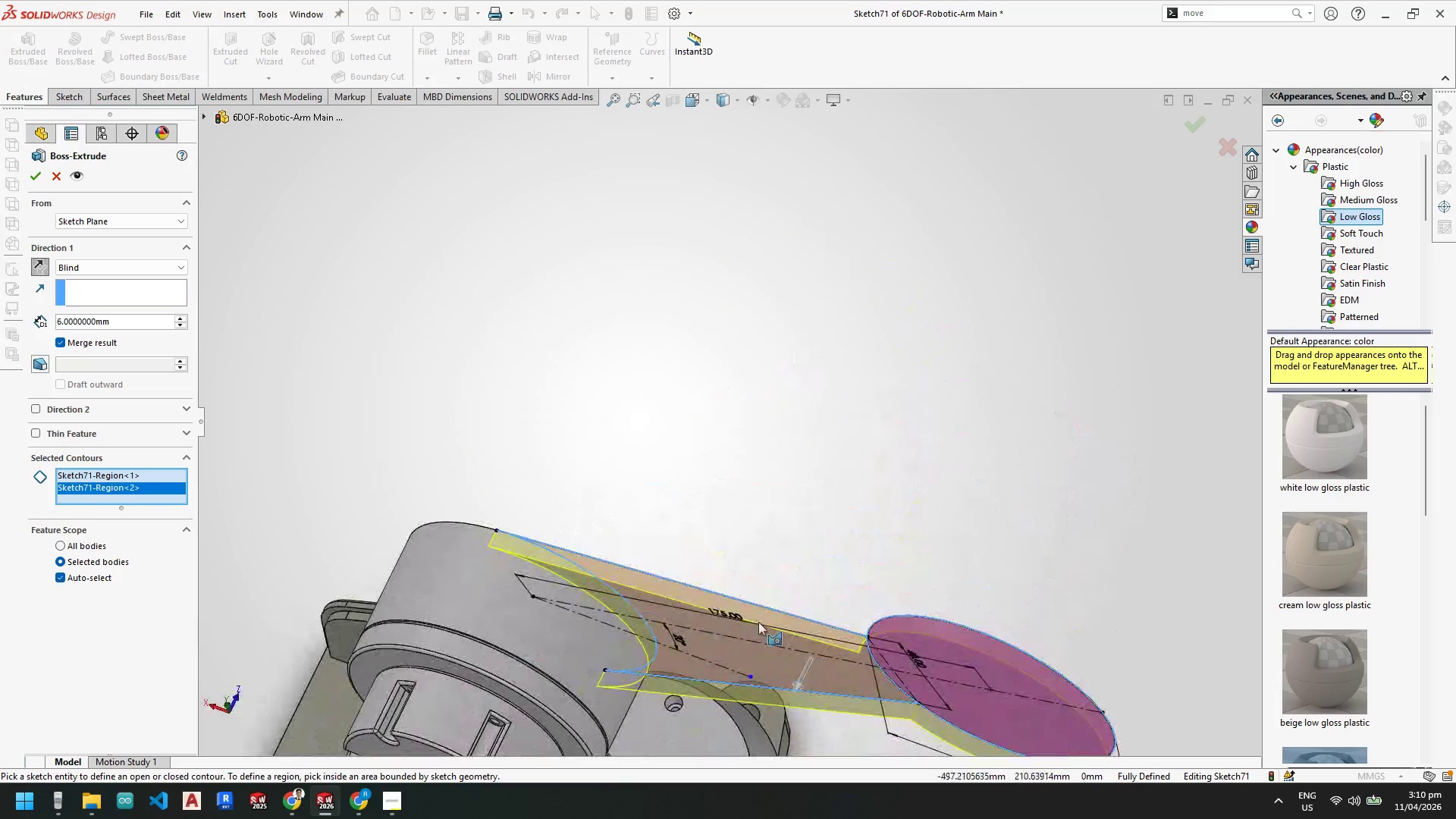 
scroll: coordinate [729, 651], scroll_direction: up, amount: 2.0
 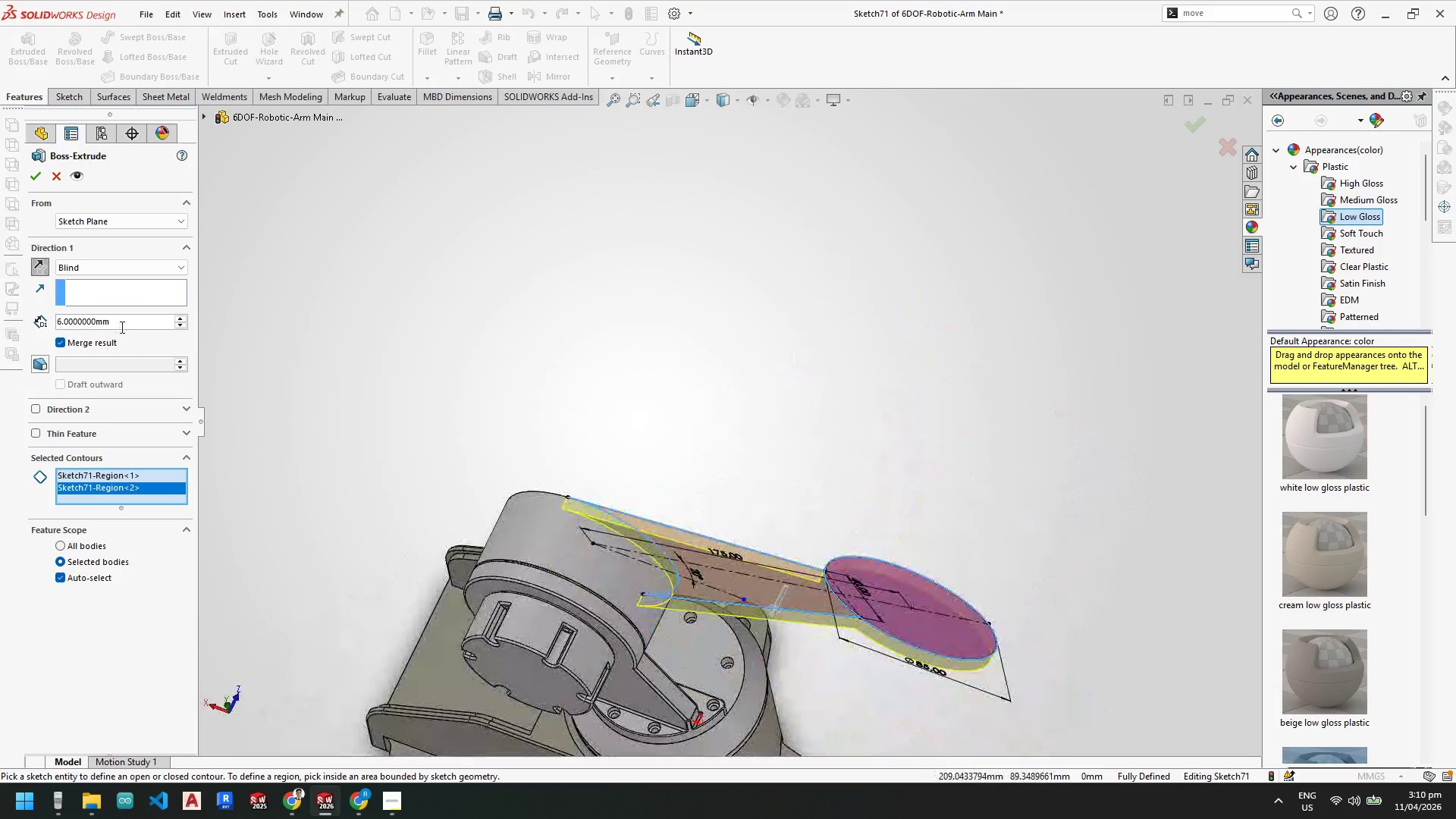 
left_click_drag(start_coordinate=[146, 322], to_coordinate=[0, 317])
 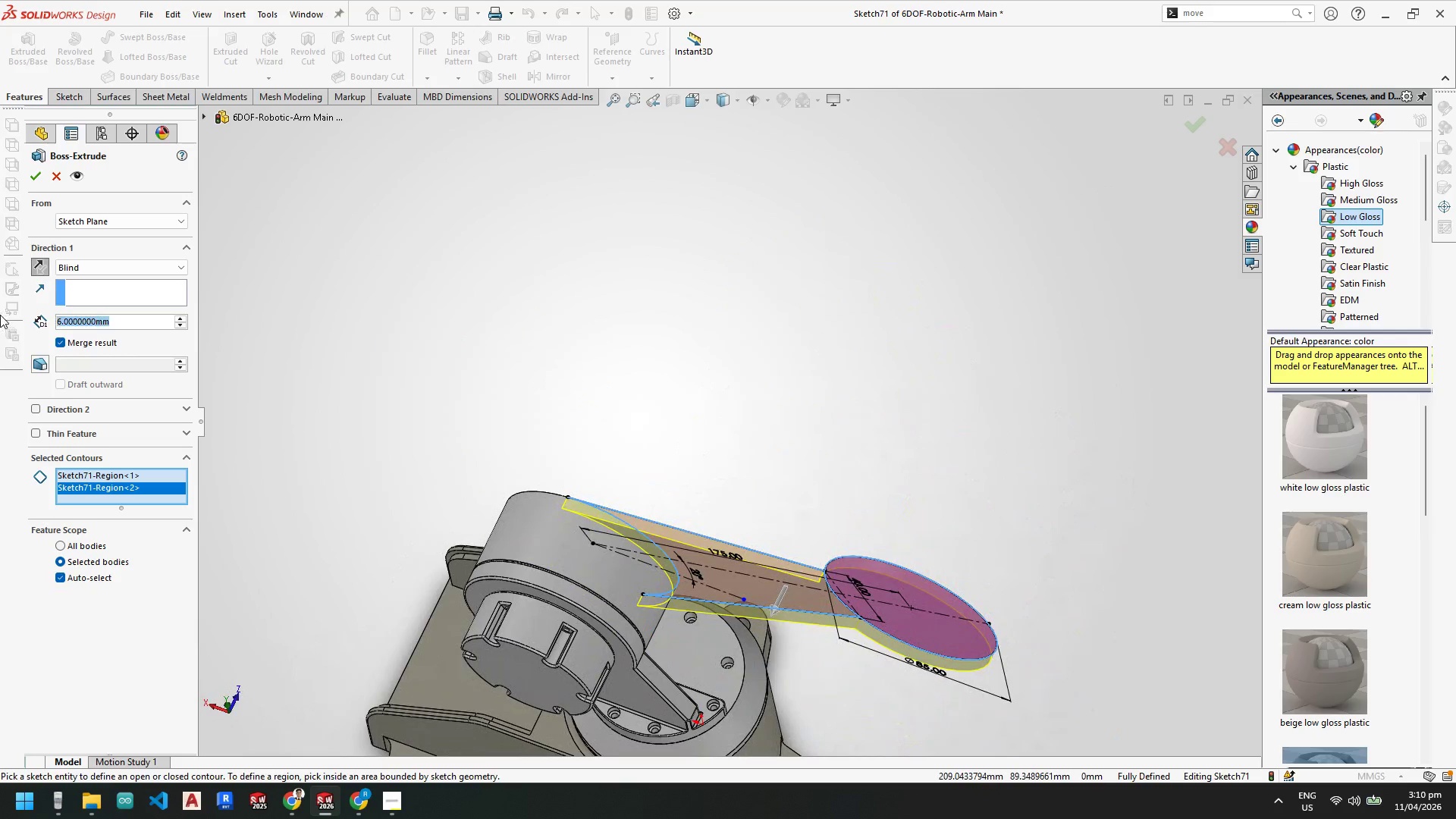 
key(Numpad1)
 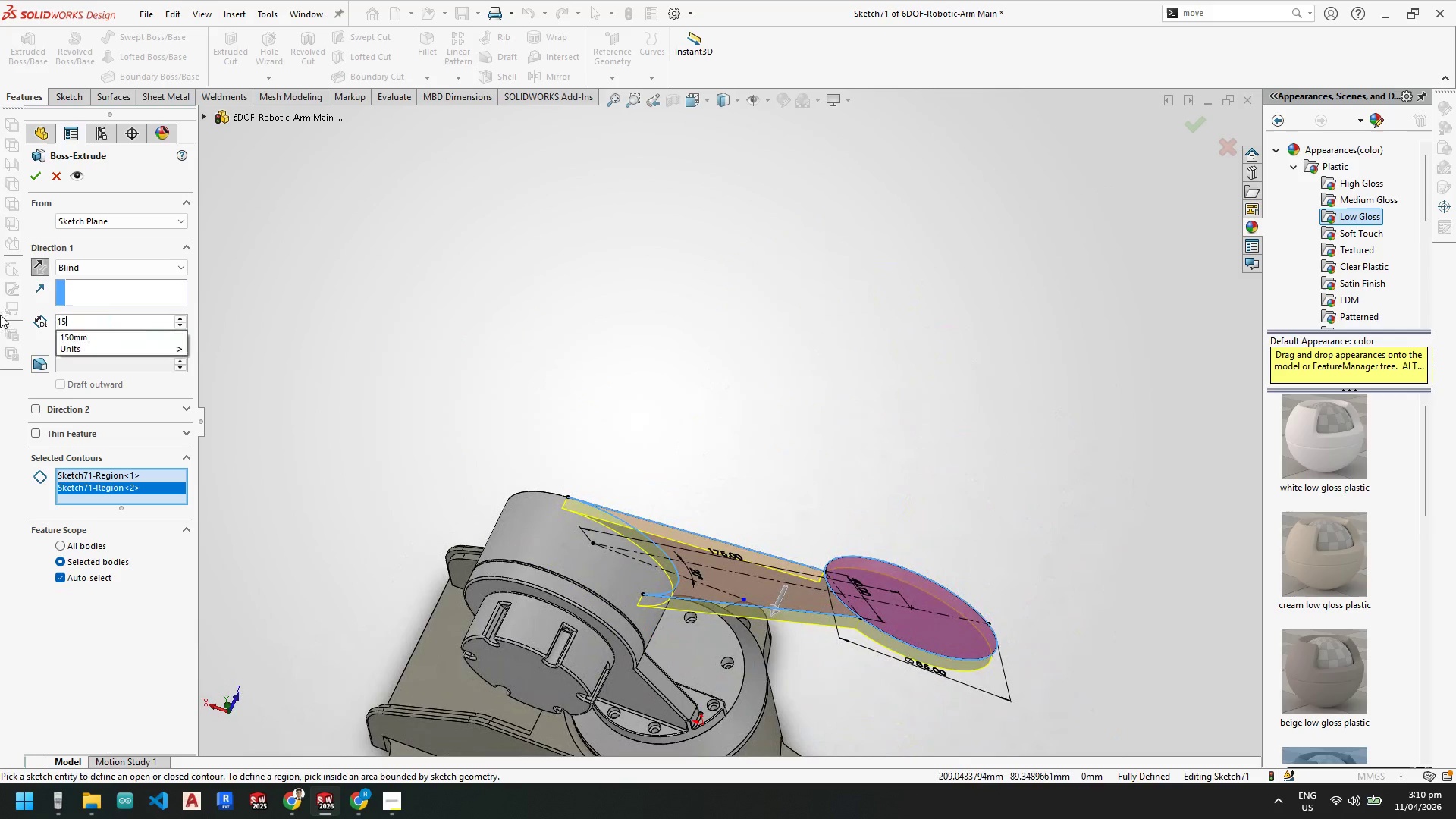 
key(Numpad5)
 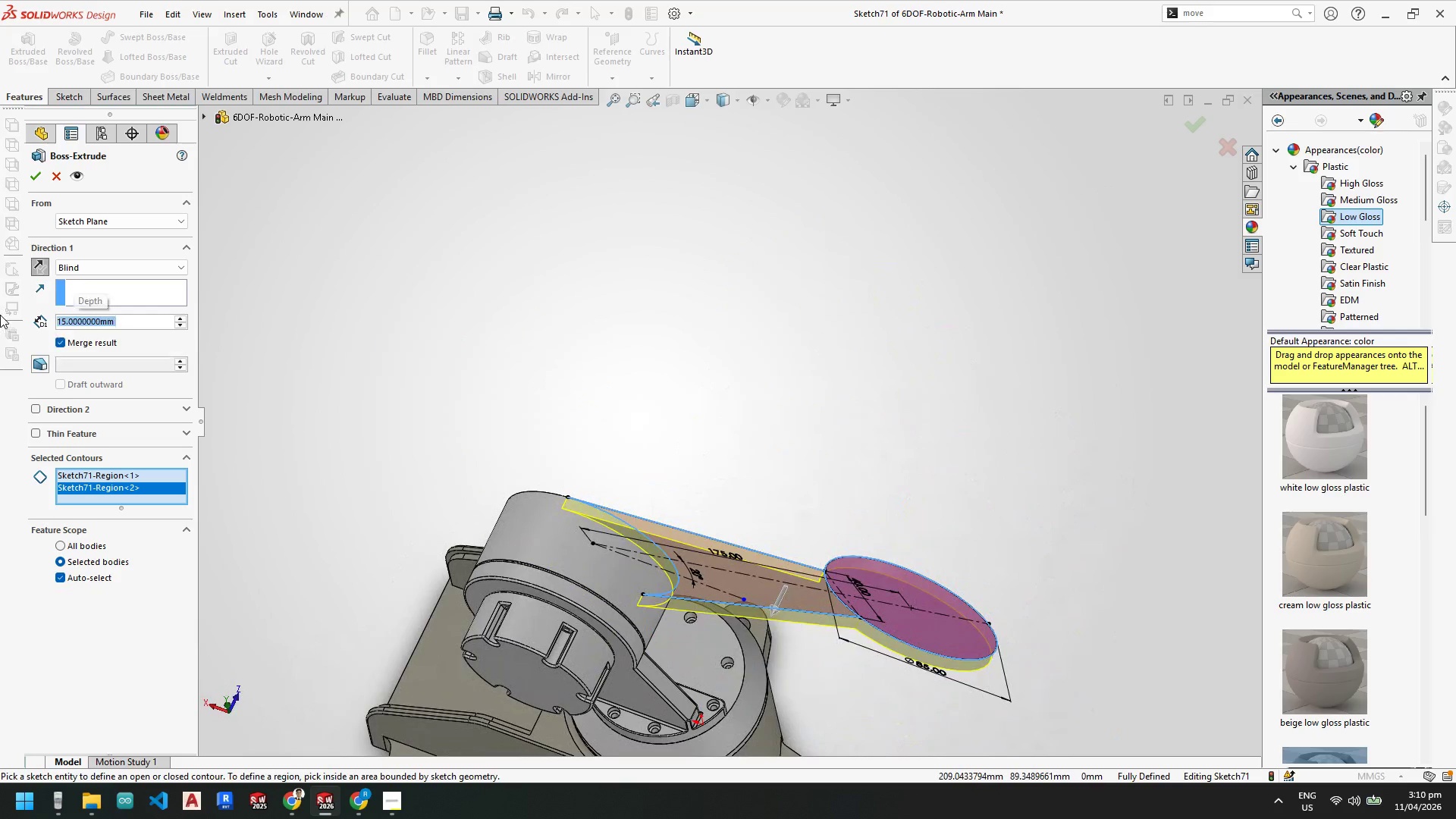 
key(NumpadEnter)
 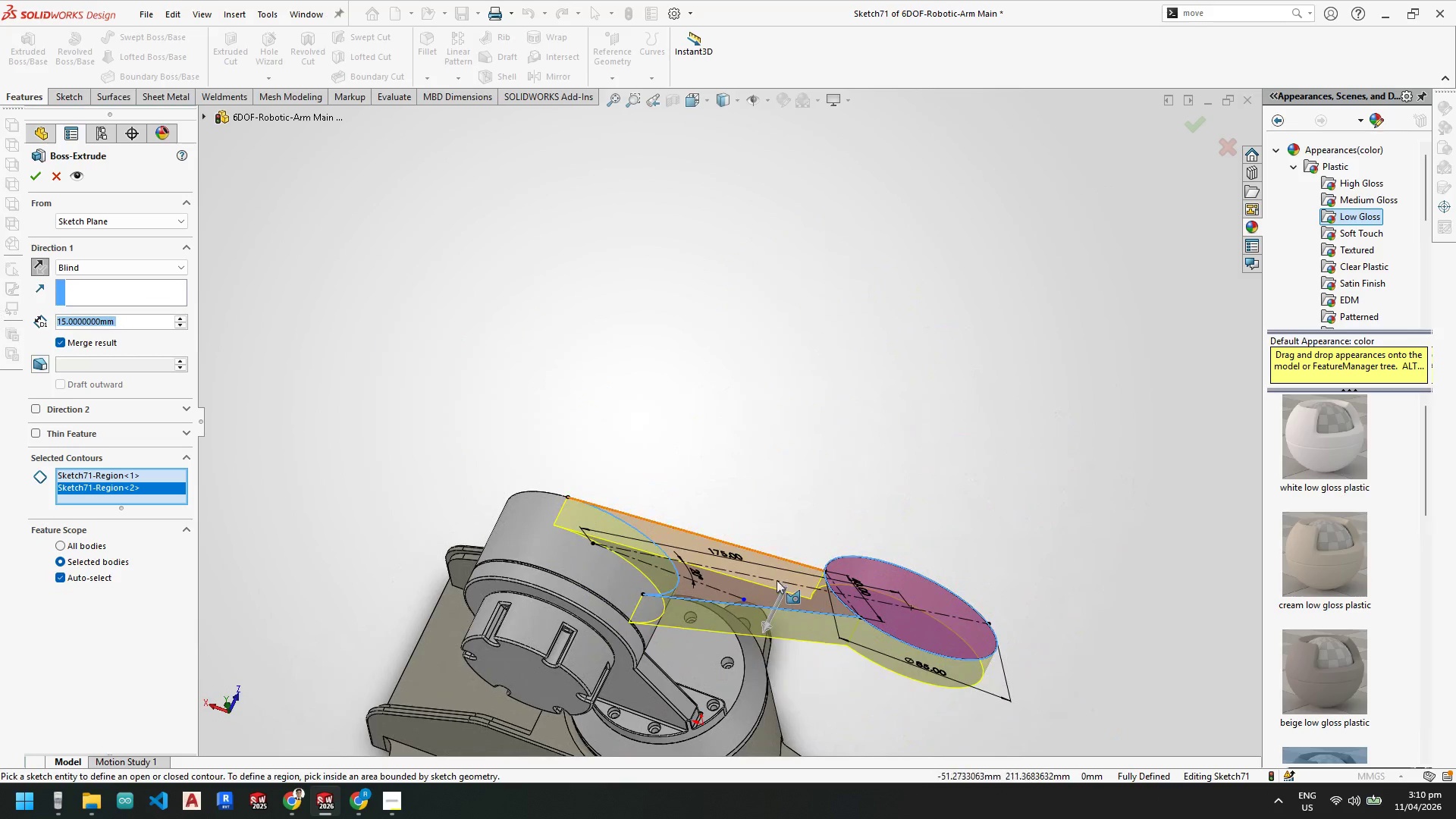 
scroll: coordinate [629, 514], scroll_direction: down, amount: 3.0
 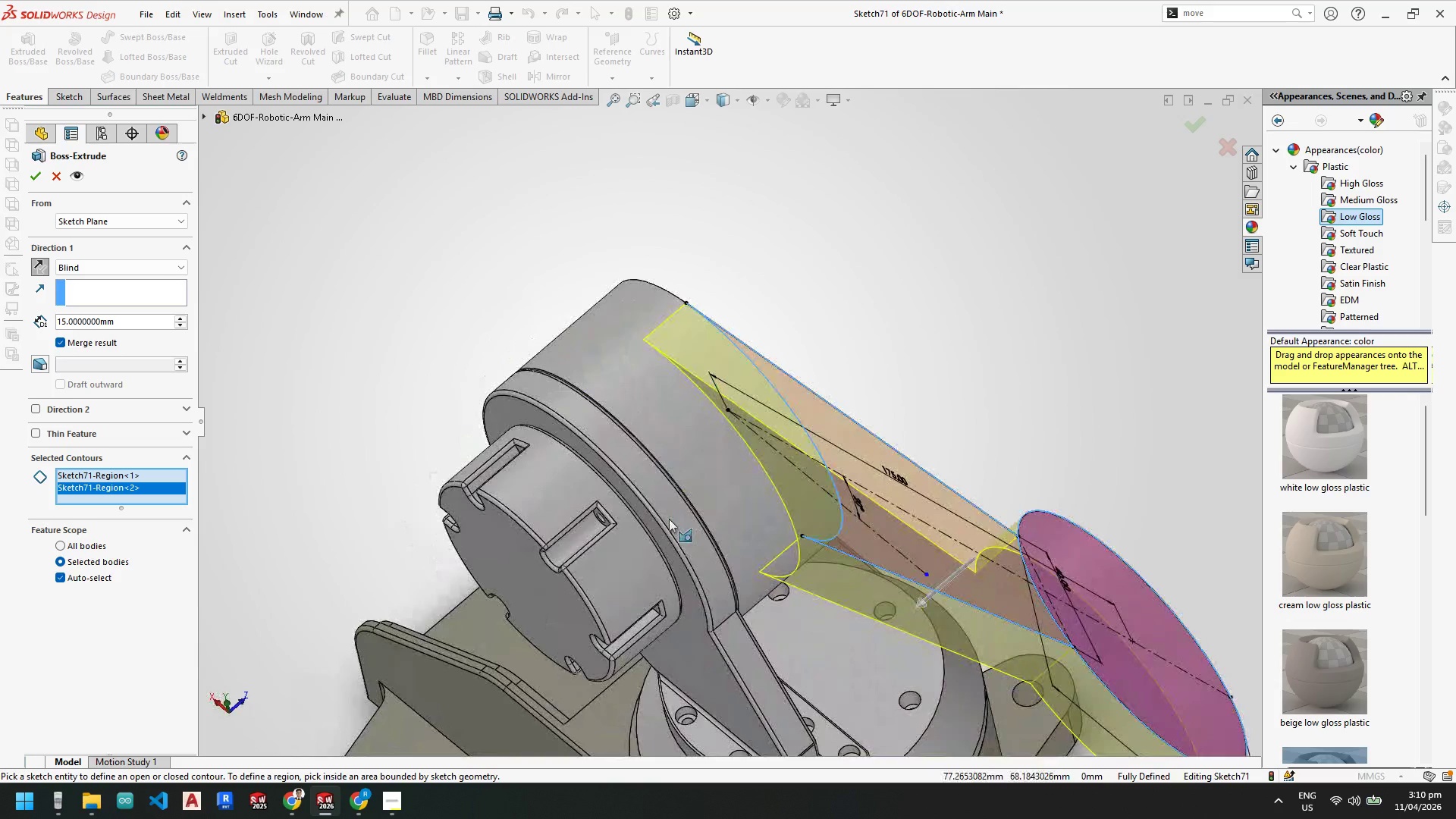 
scroll: coordinate [763, 473], scroll_direction: up, amount: 1.0
 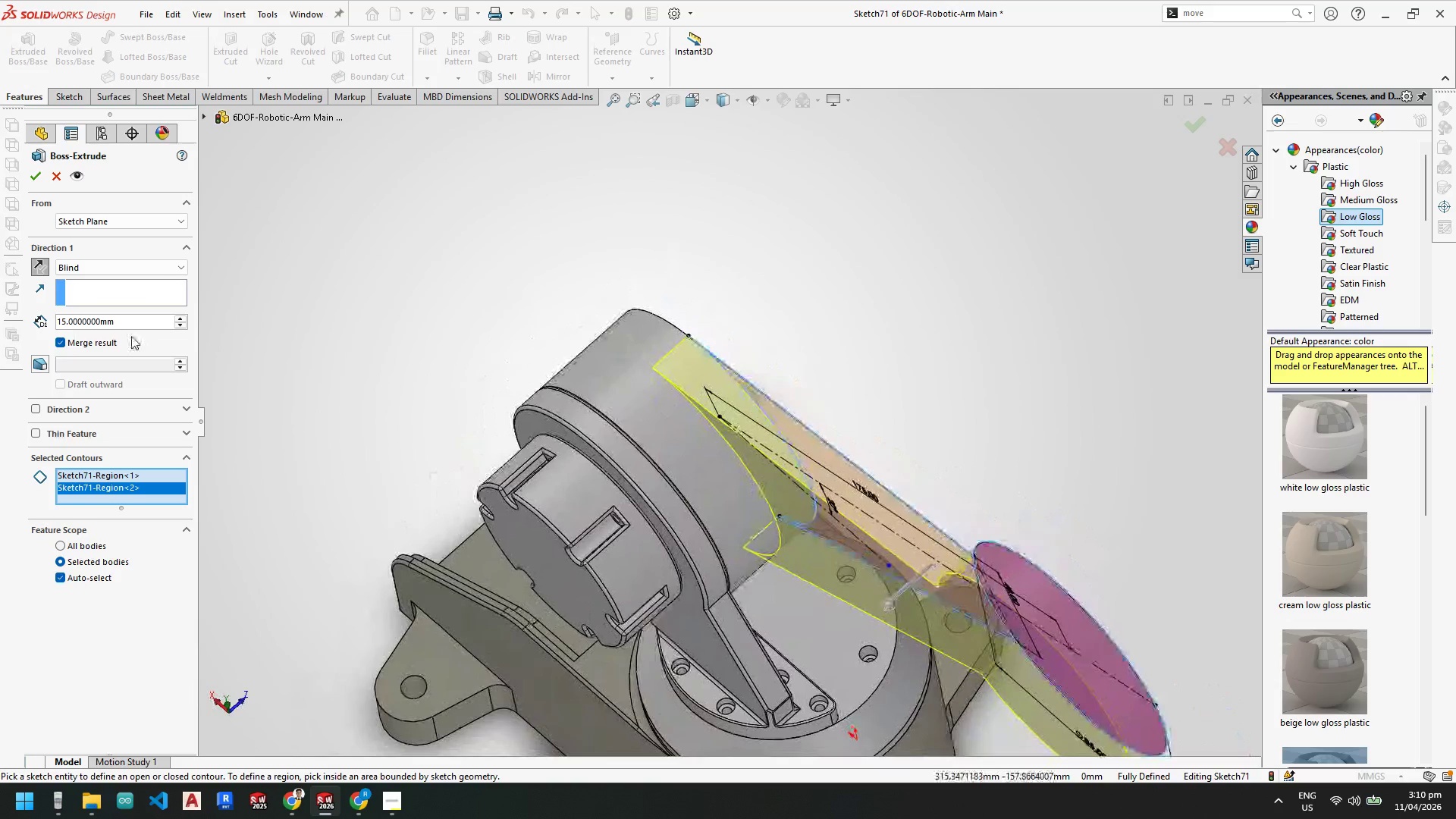 
left_click_drag(start_coordinate=[147, 324], to_coordinate=[0, 302])
 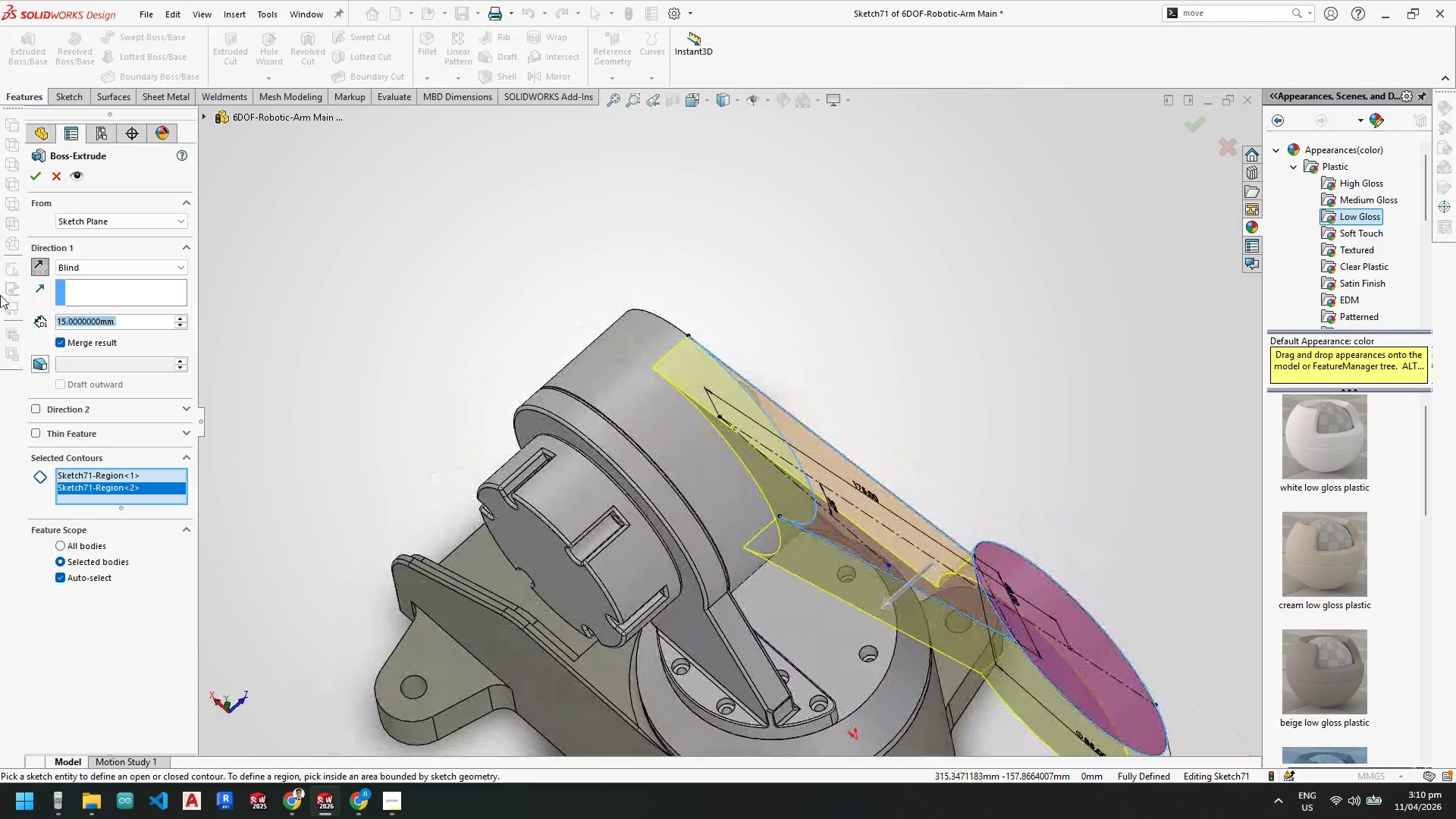 
key(Numpad2)
 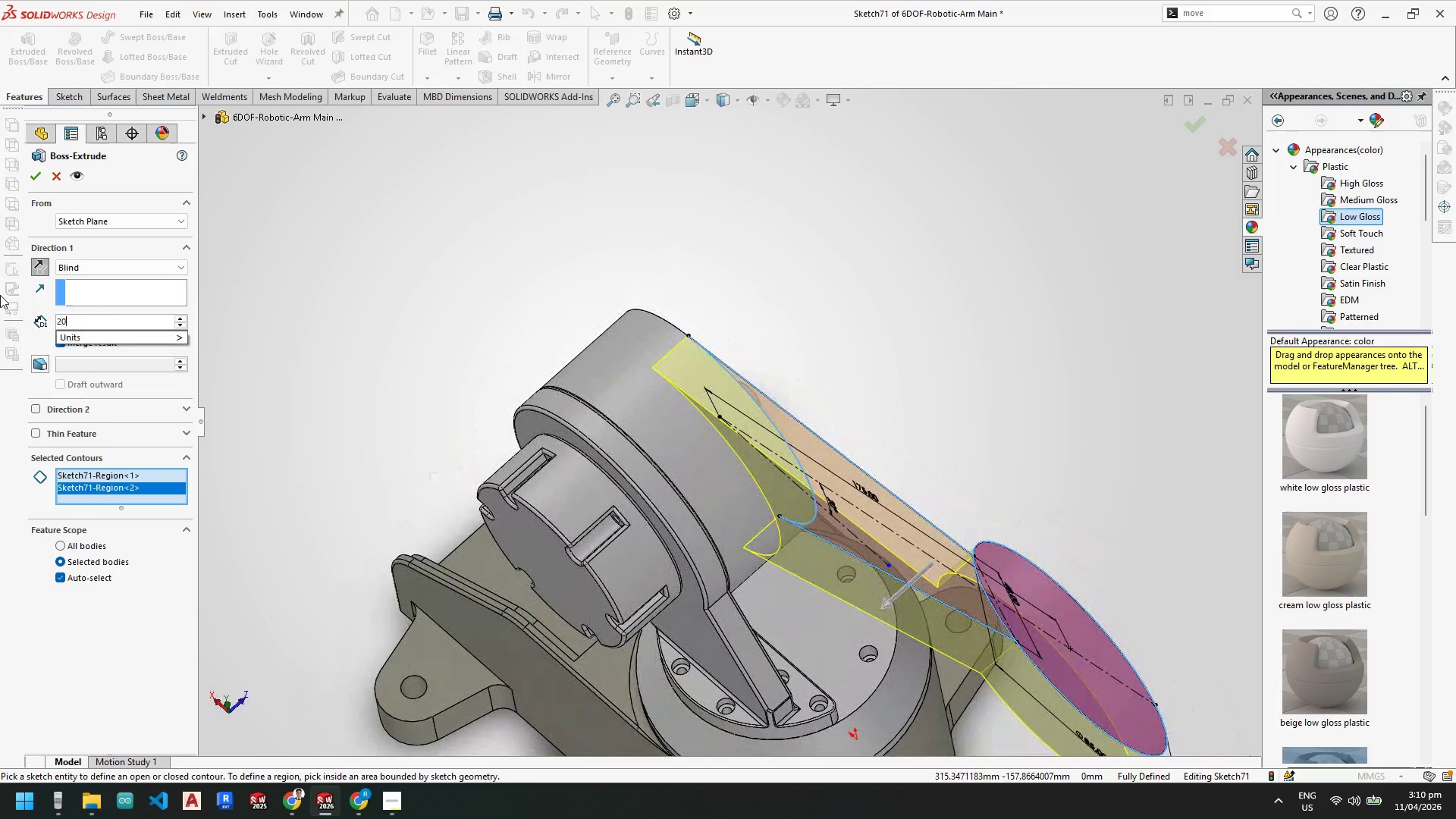 
key(Numpad0)
 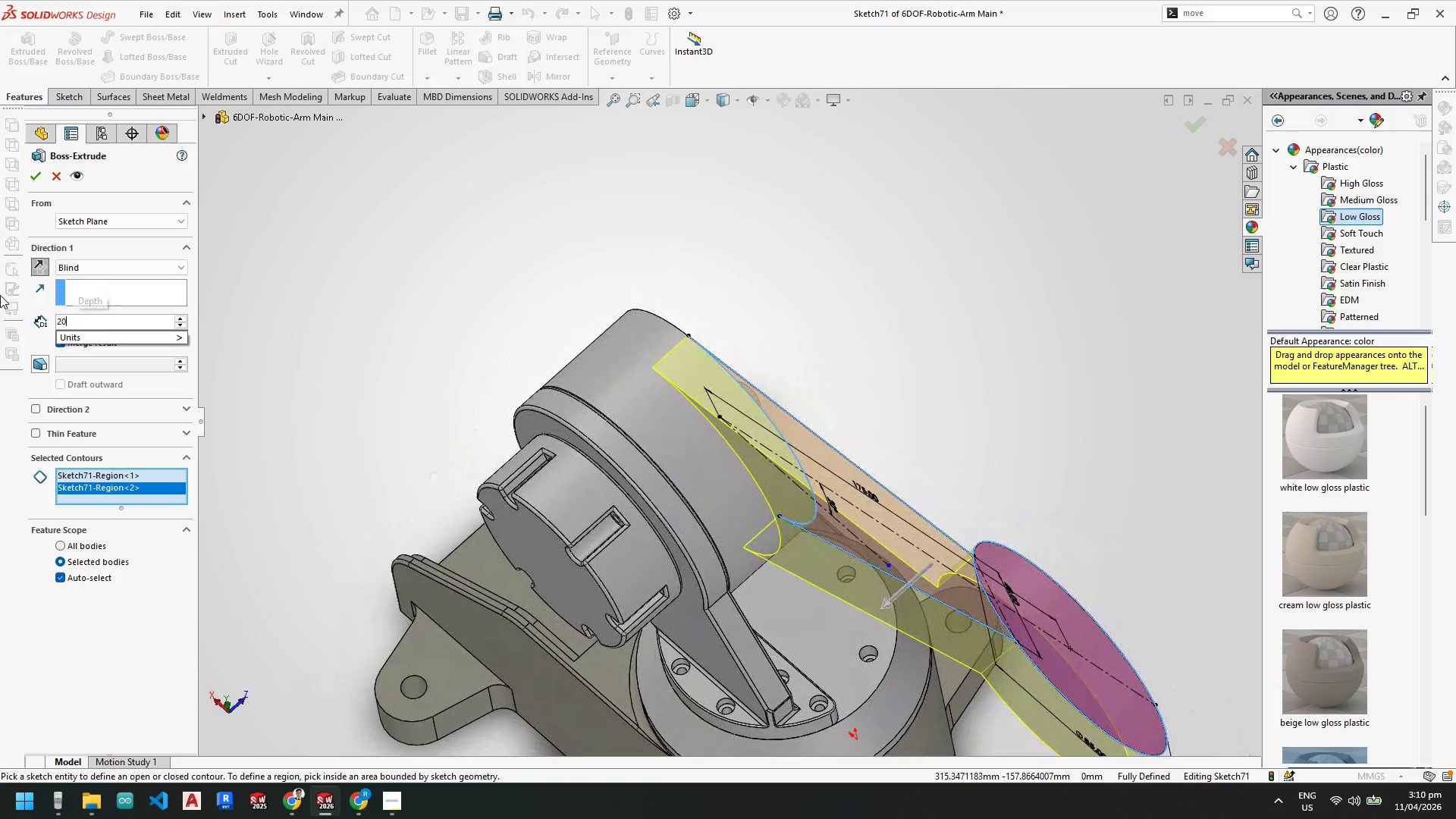 
key(NumpadEnter)
 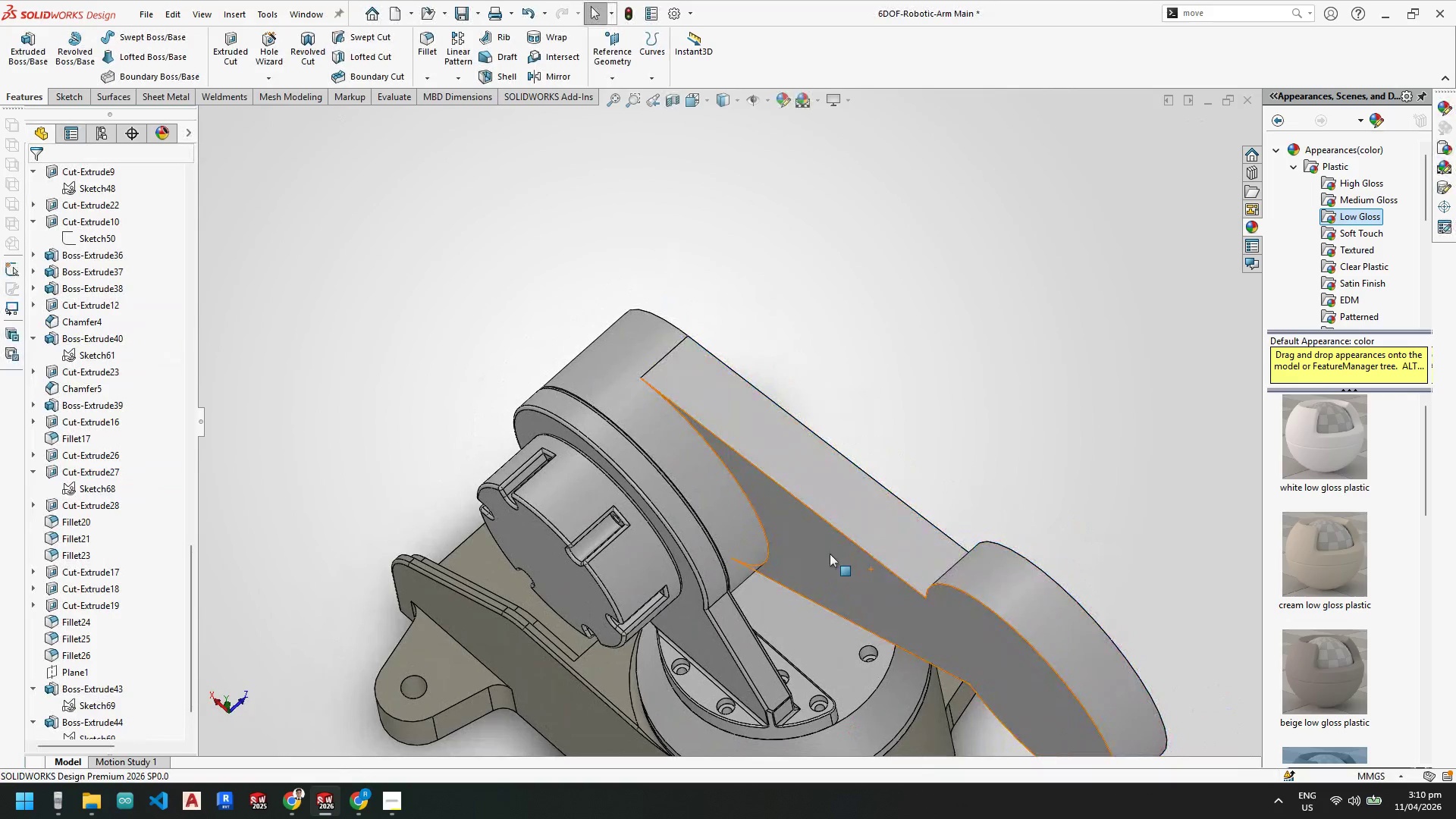 
scroll: coordinate [931, 597], scroll_direction: up, amount: 5.0
 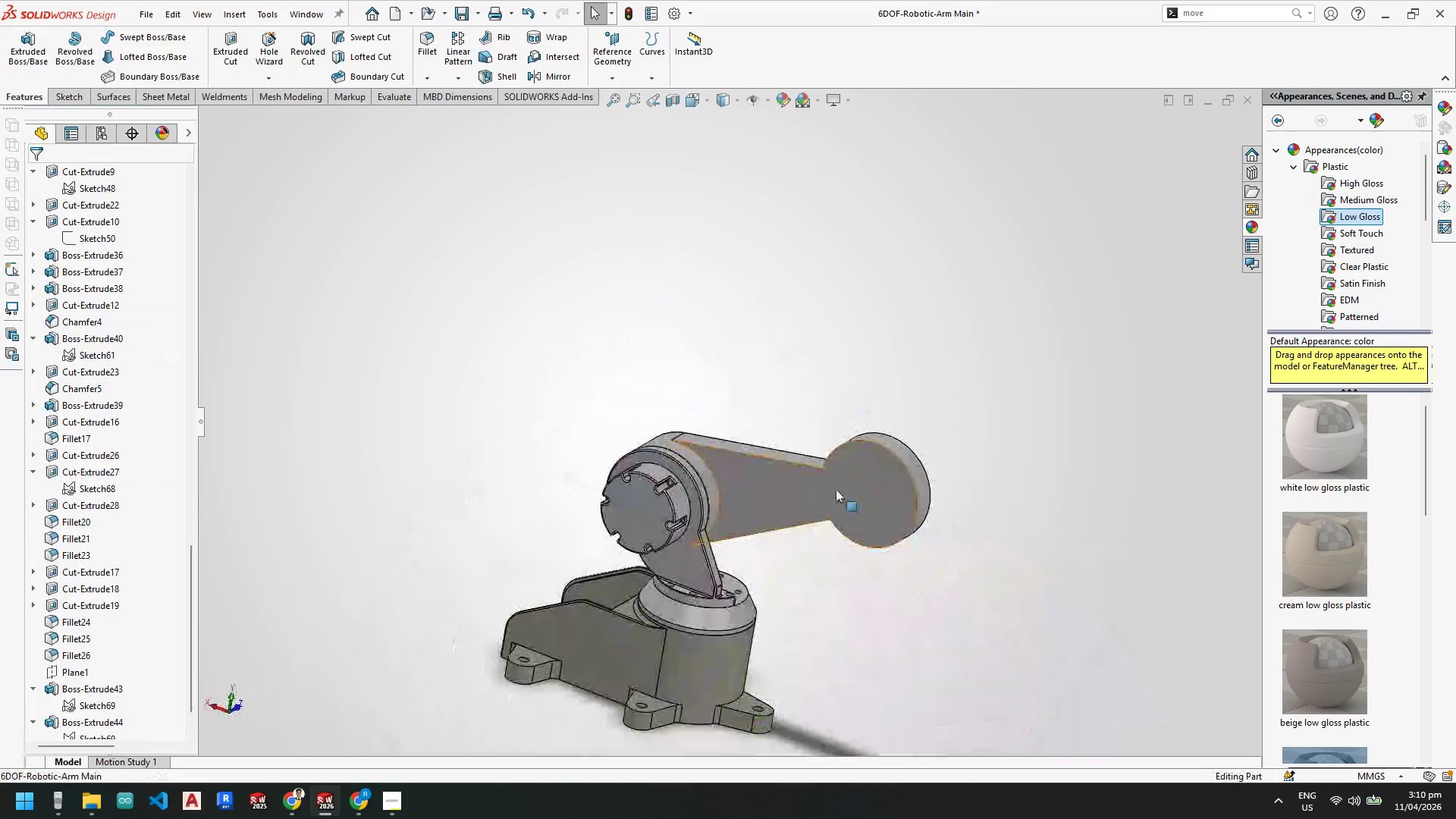 
mouse_move([827, 476])
 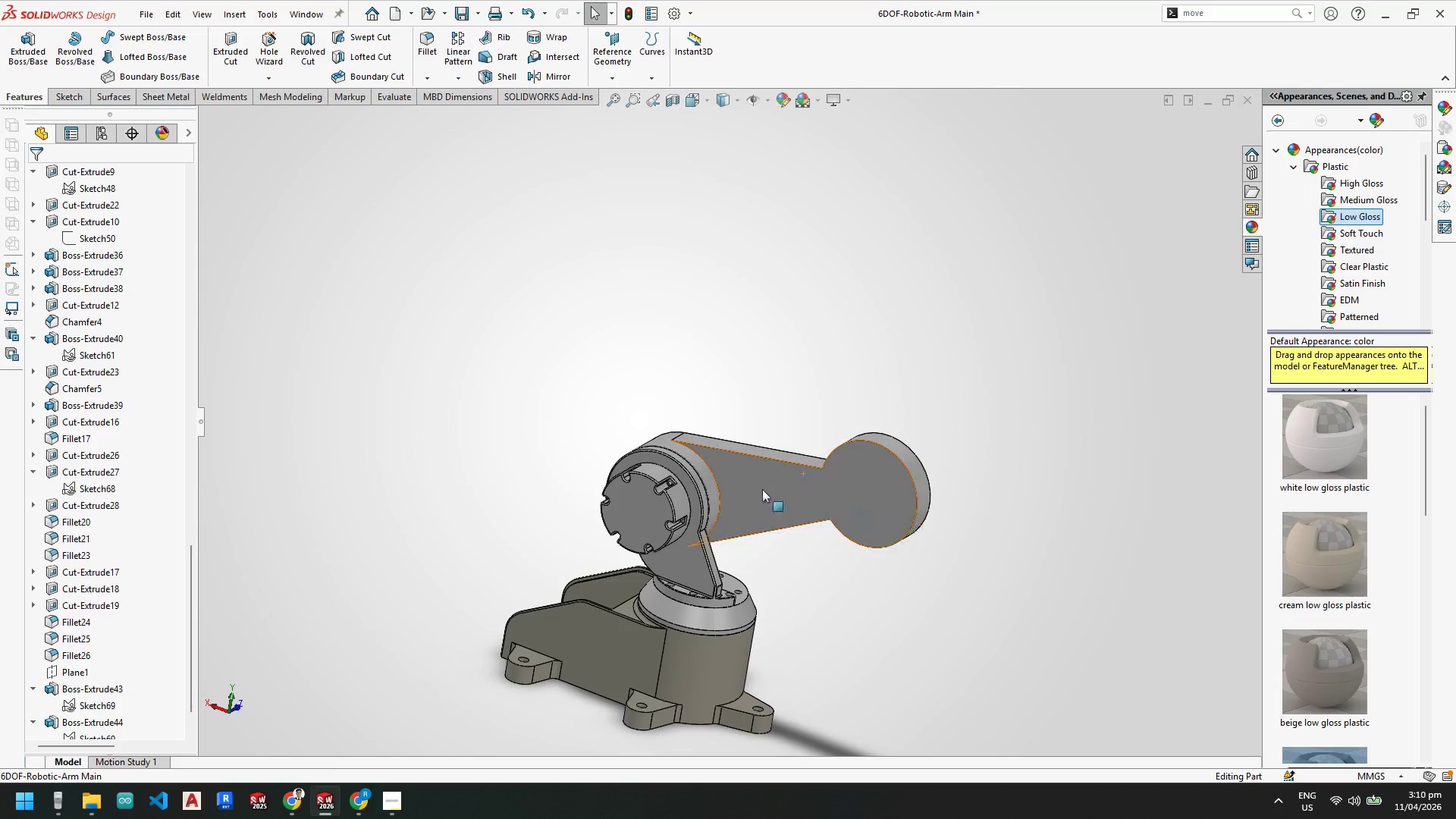 
left_click([762, 489])
 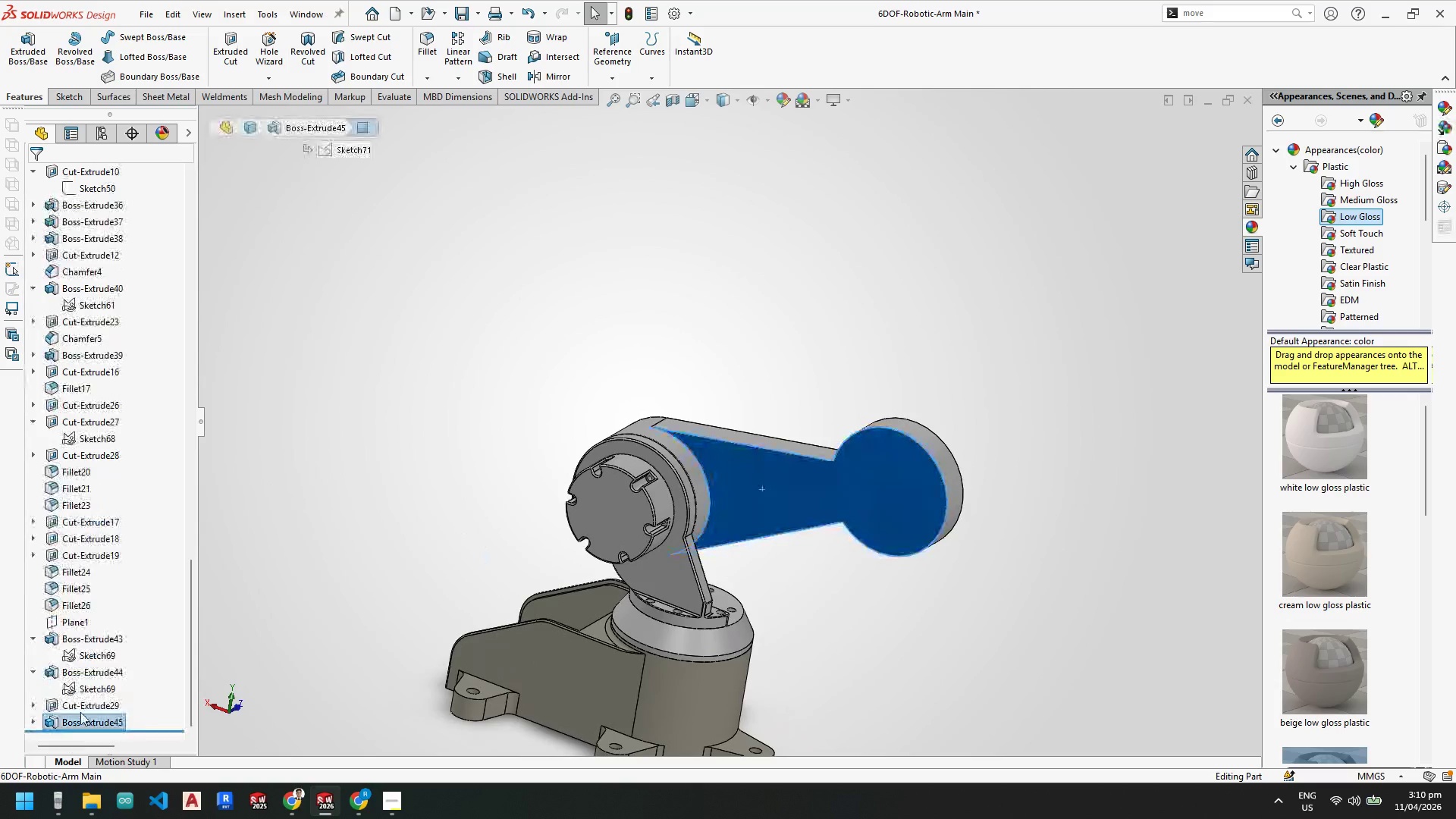 
scroll: coordinate [762, 489], scroll_direction: down, amount: 1.0
 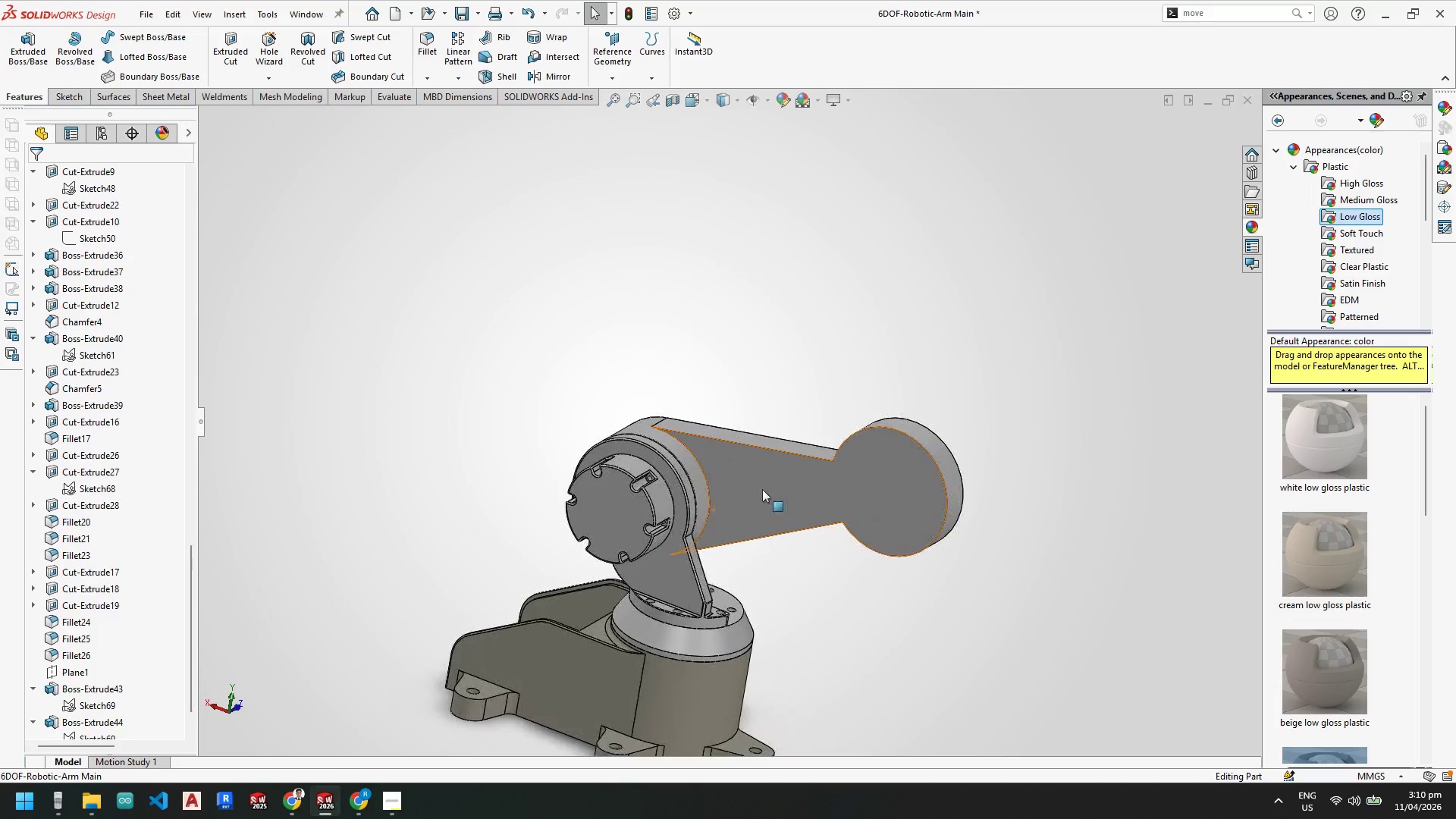 
left_click([85, 719])
 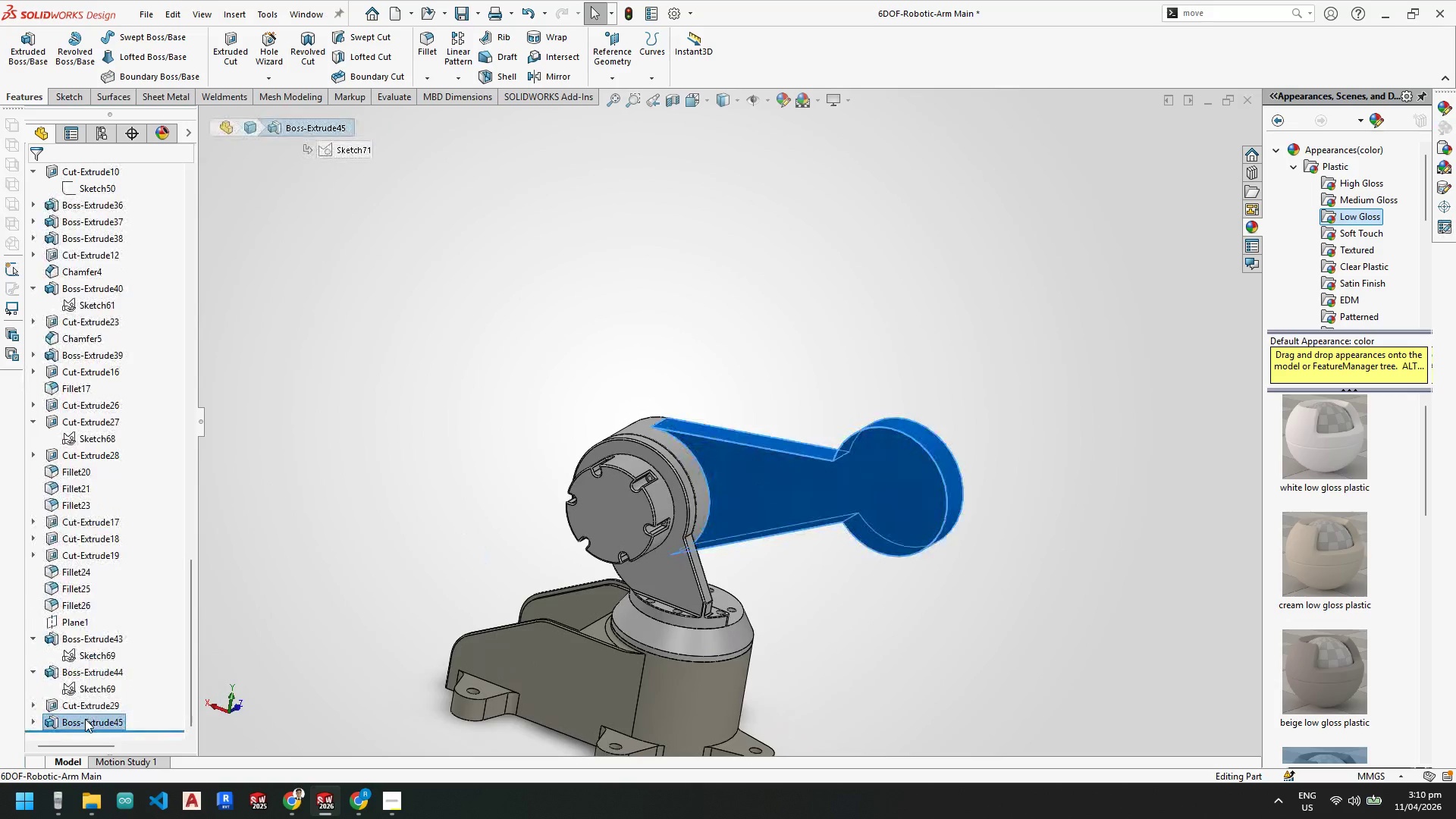 
scroll: coordinate [82, 712], scroll_direction: down, amount: 3.0
 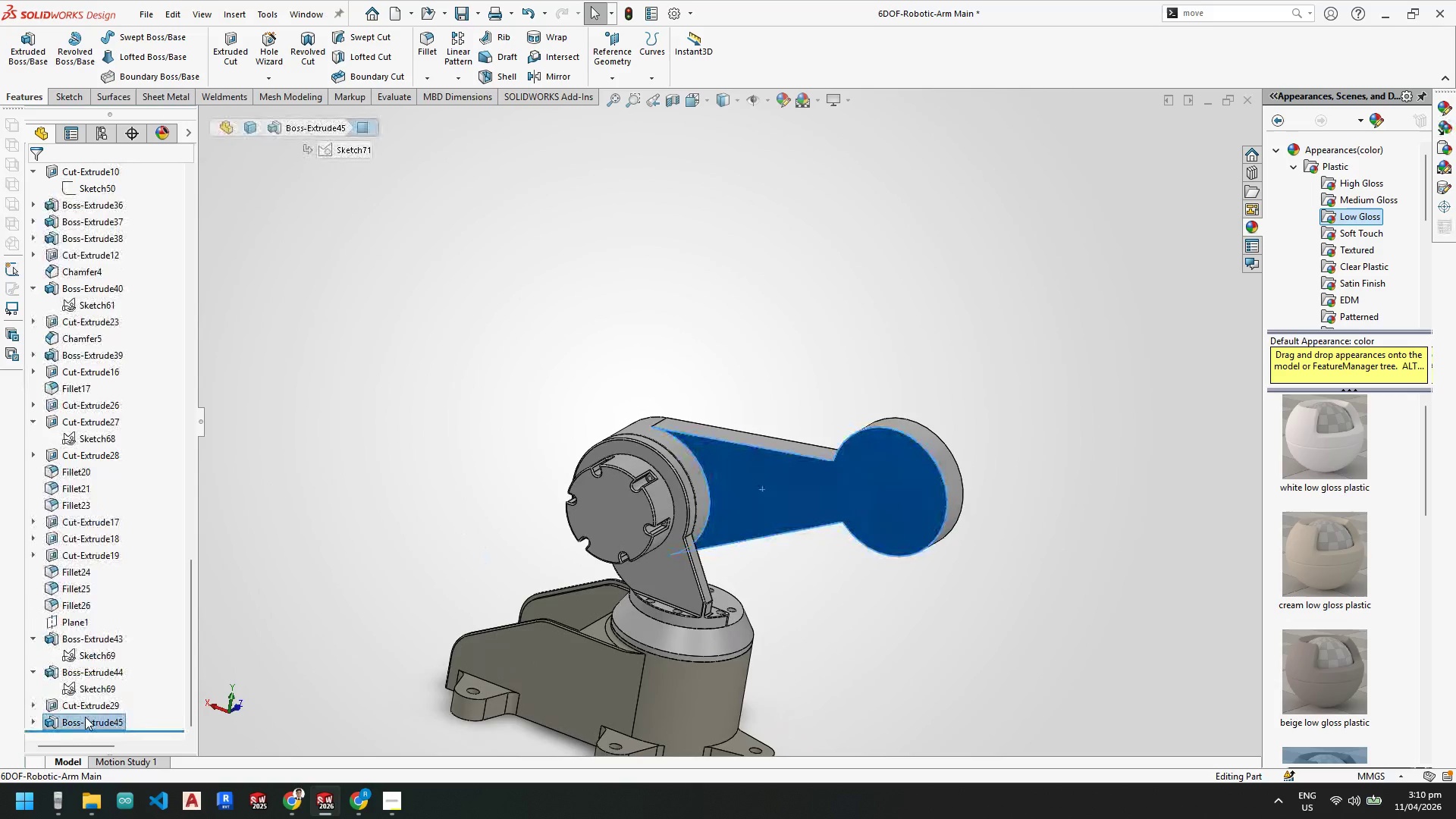 
right_click([85, 719])
 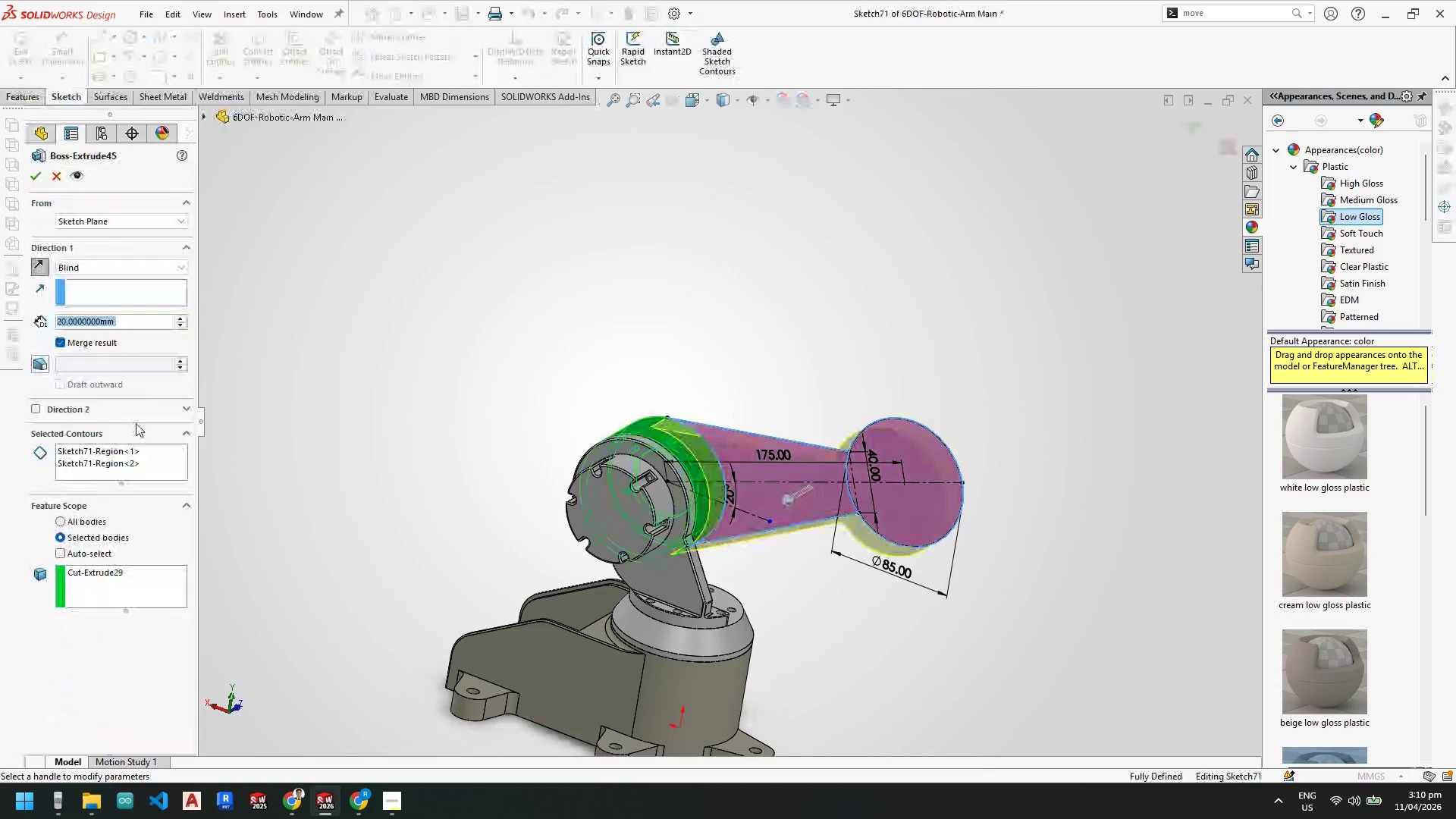 
key(Numpad3)
 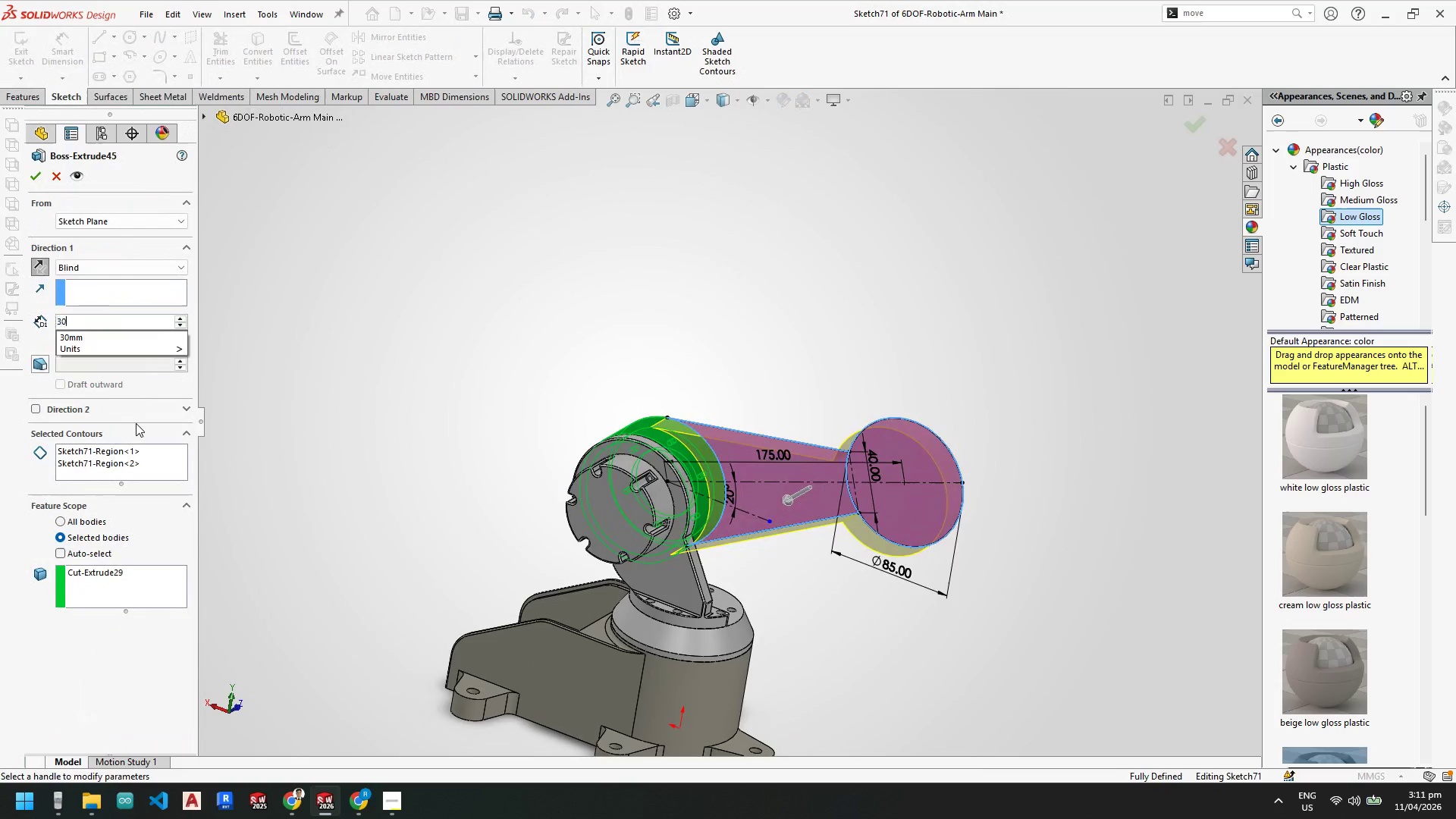 
key(Numpad0)
 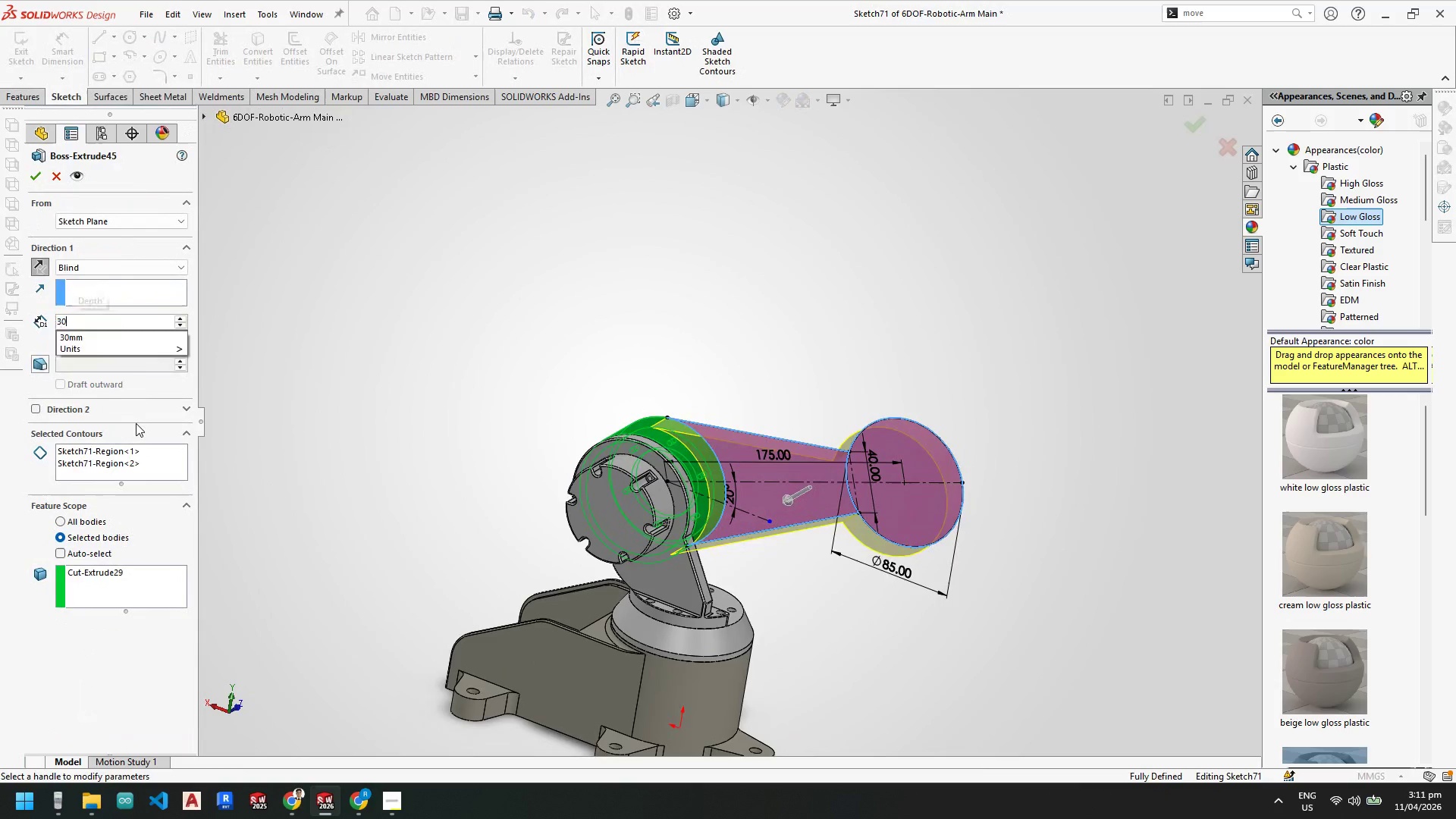 
key(NumpadEnter)
 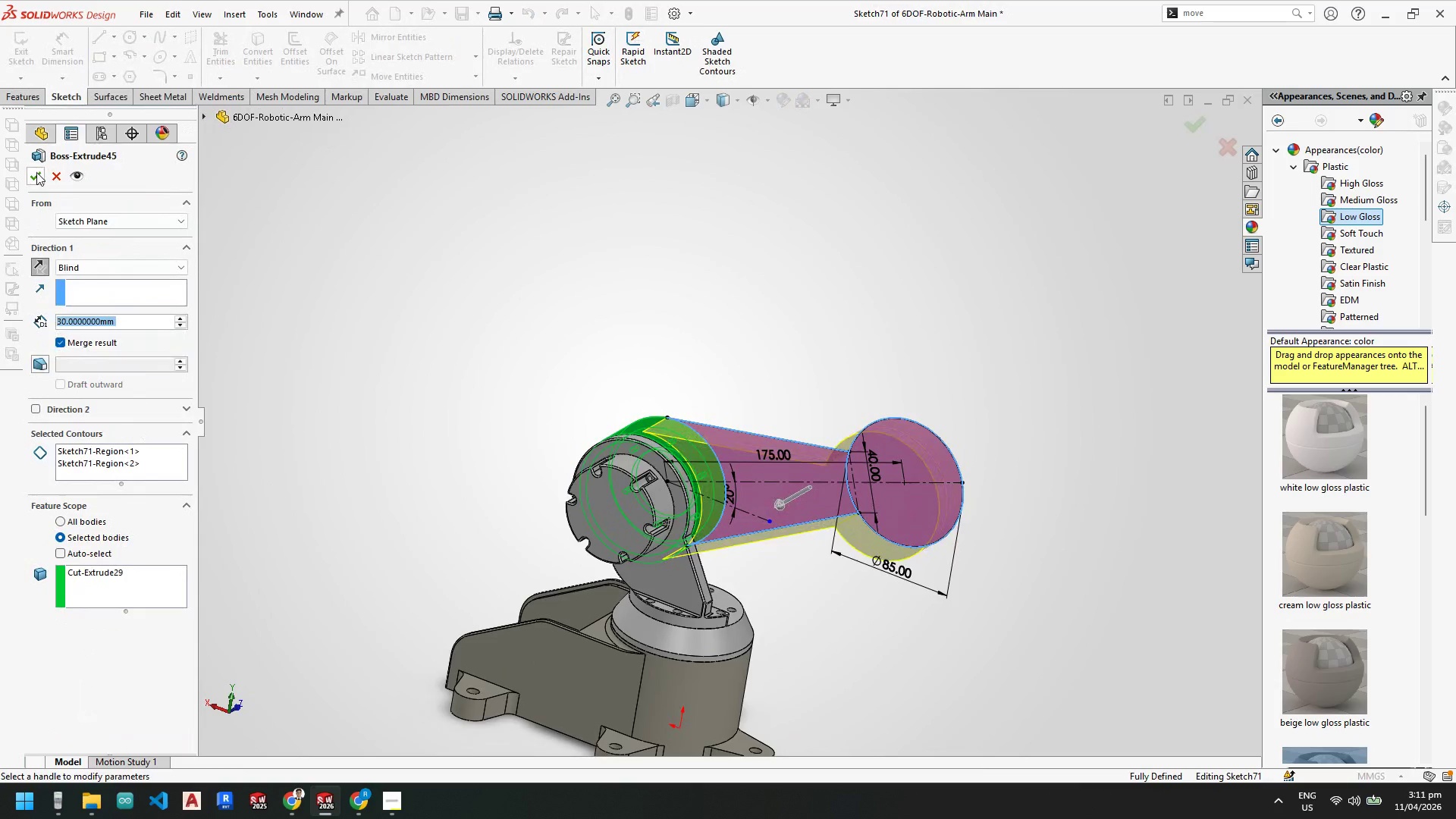 
left_click([39, 174])
 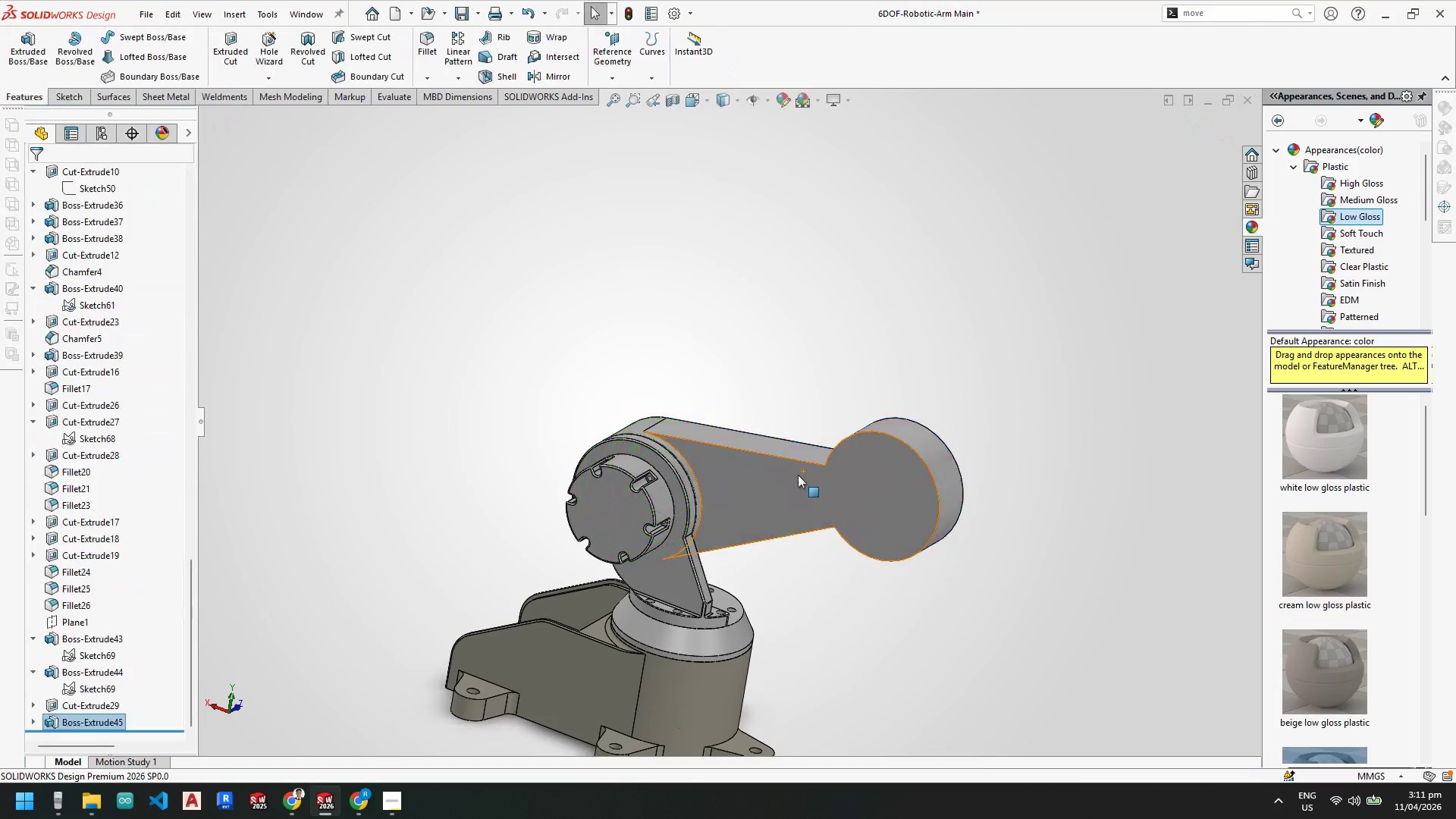 
scroll: coordinate [798, 475], scroll_direction: down, amount: 3.0
 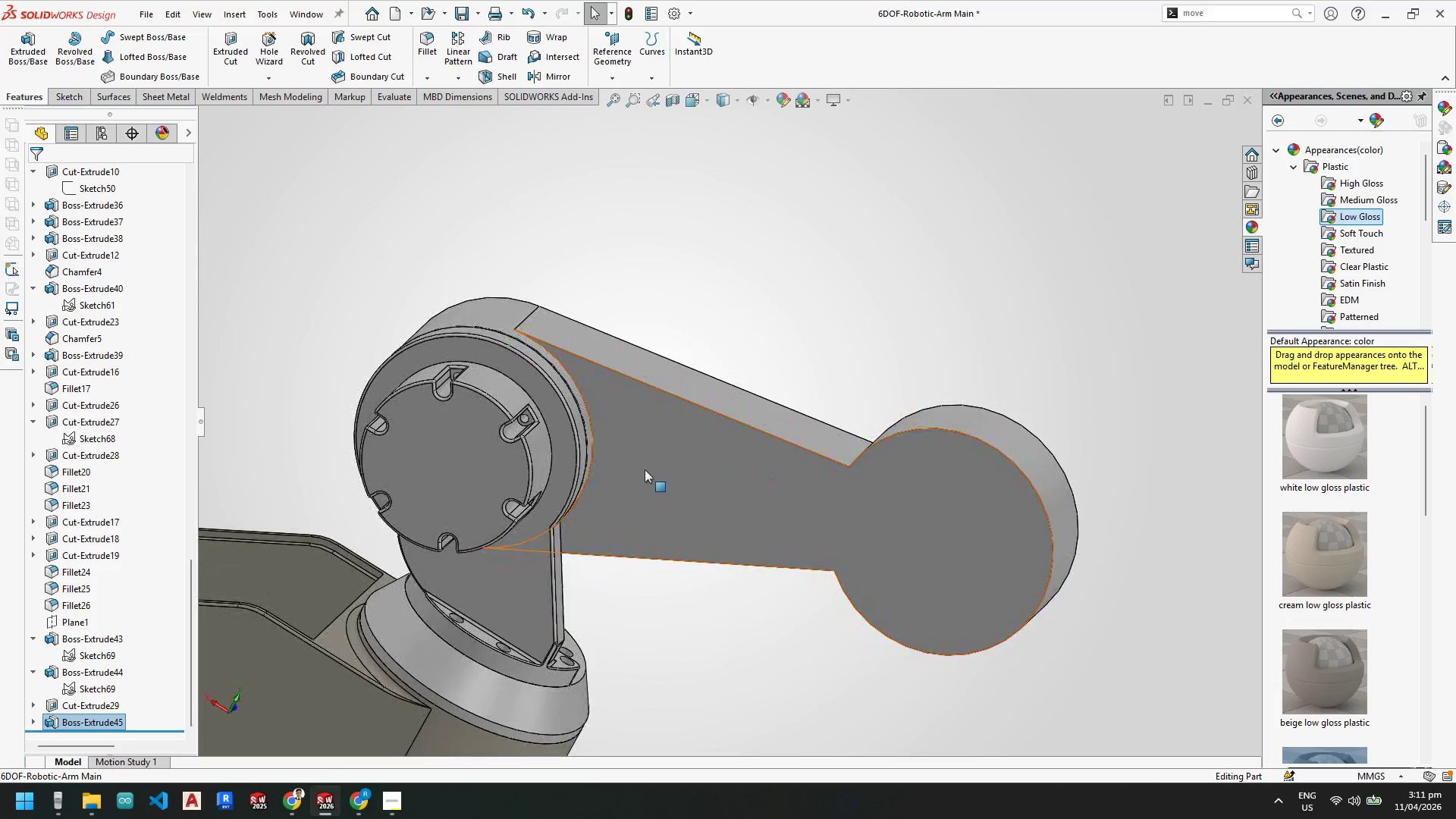 
wait(6.84)
 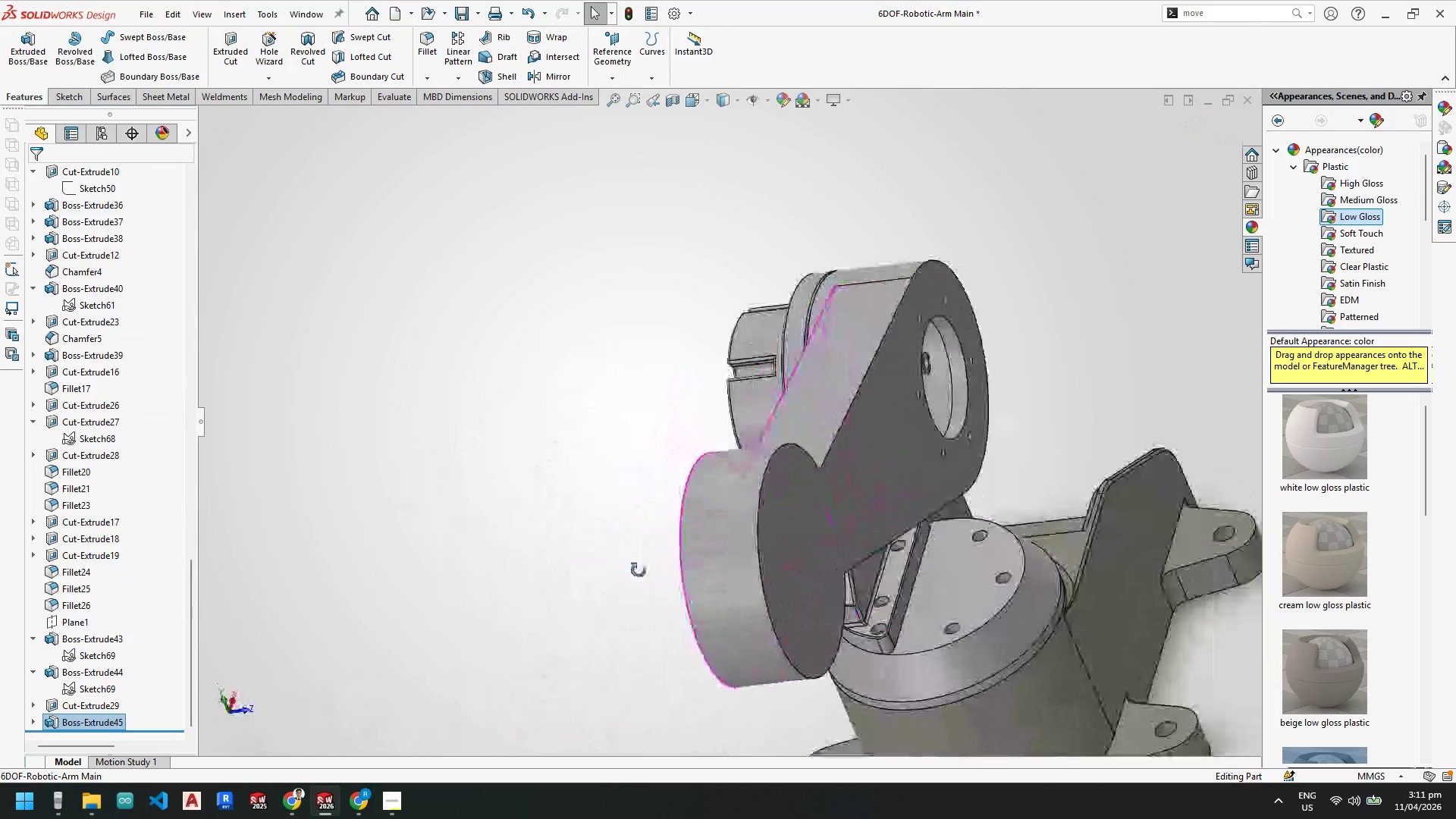 
scroll: coordinate [746, 544], scroll_direction: up, amount: 6.0
 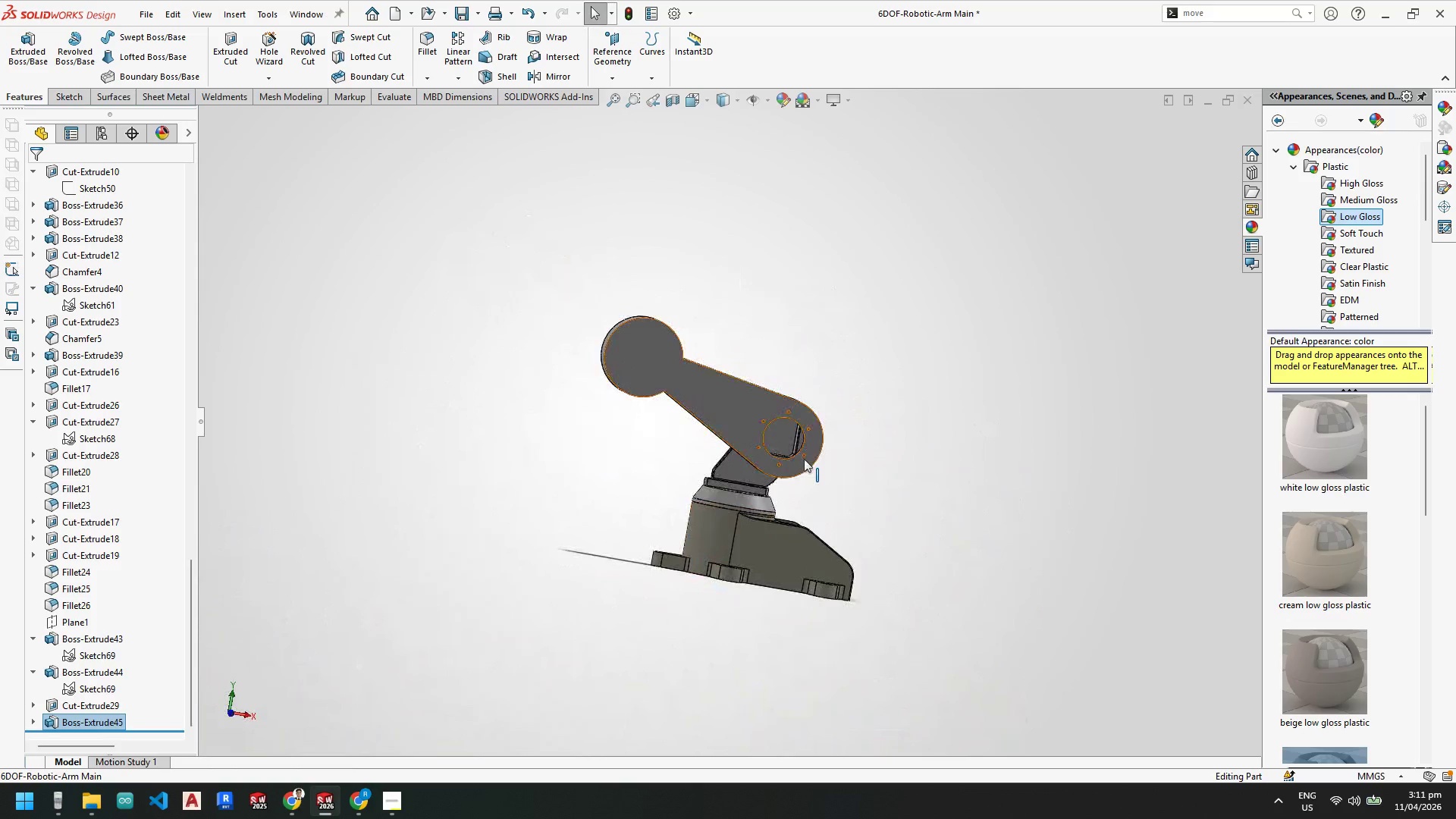 
scroll: coordinate [799, 441], scroll_direction: down, amount: 3.0
 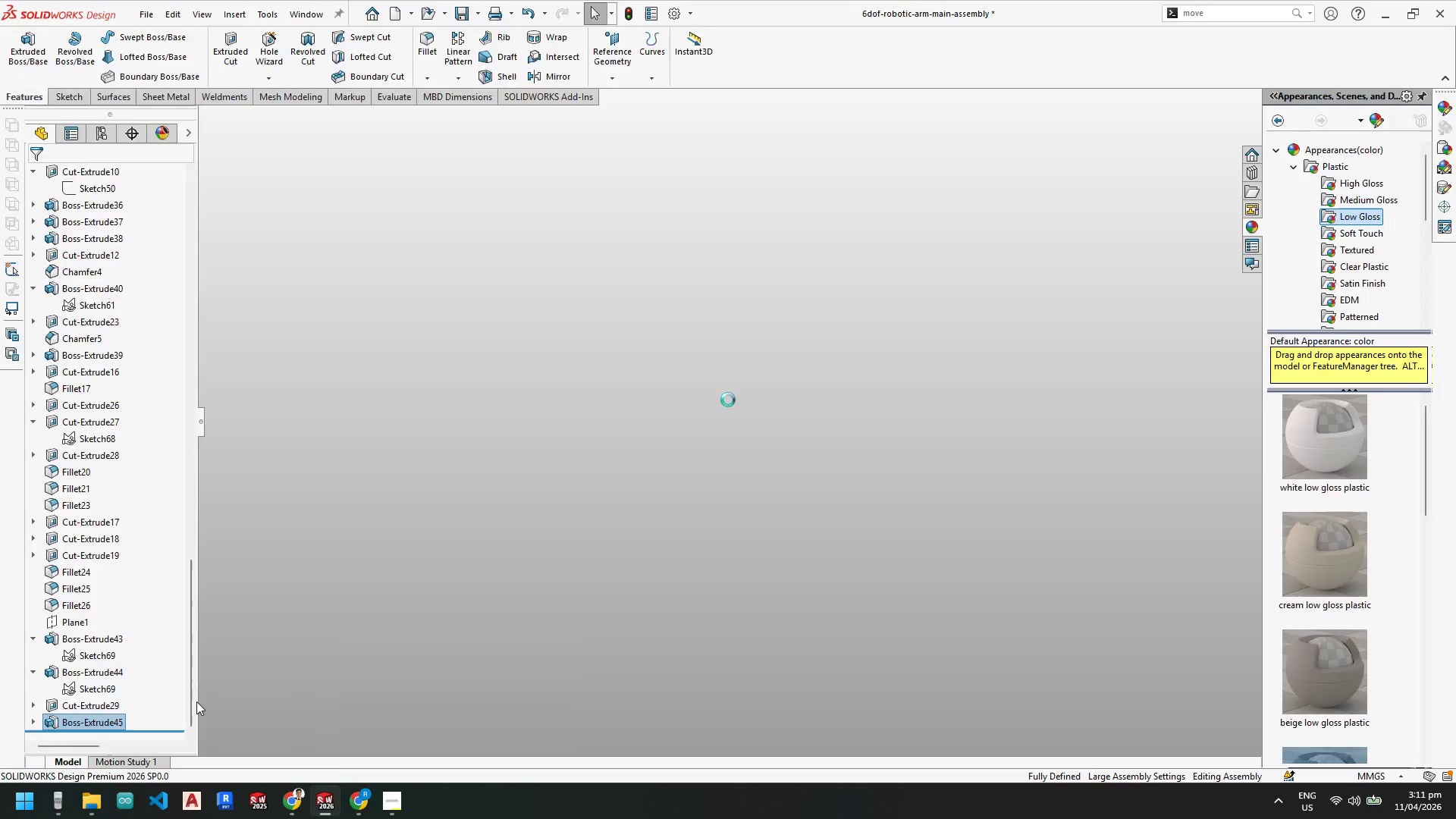 
scroll: coordinate [695, 337], scroll_direction: none, amount: 0.0
 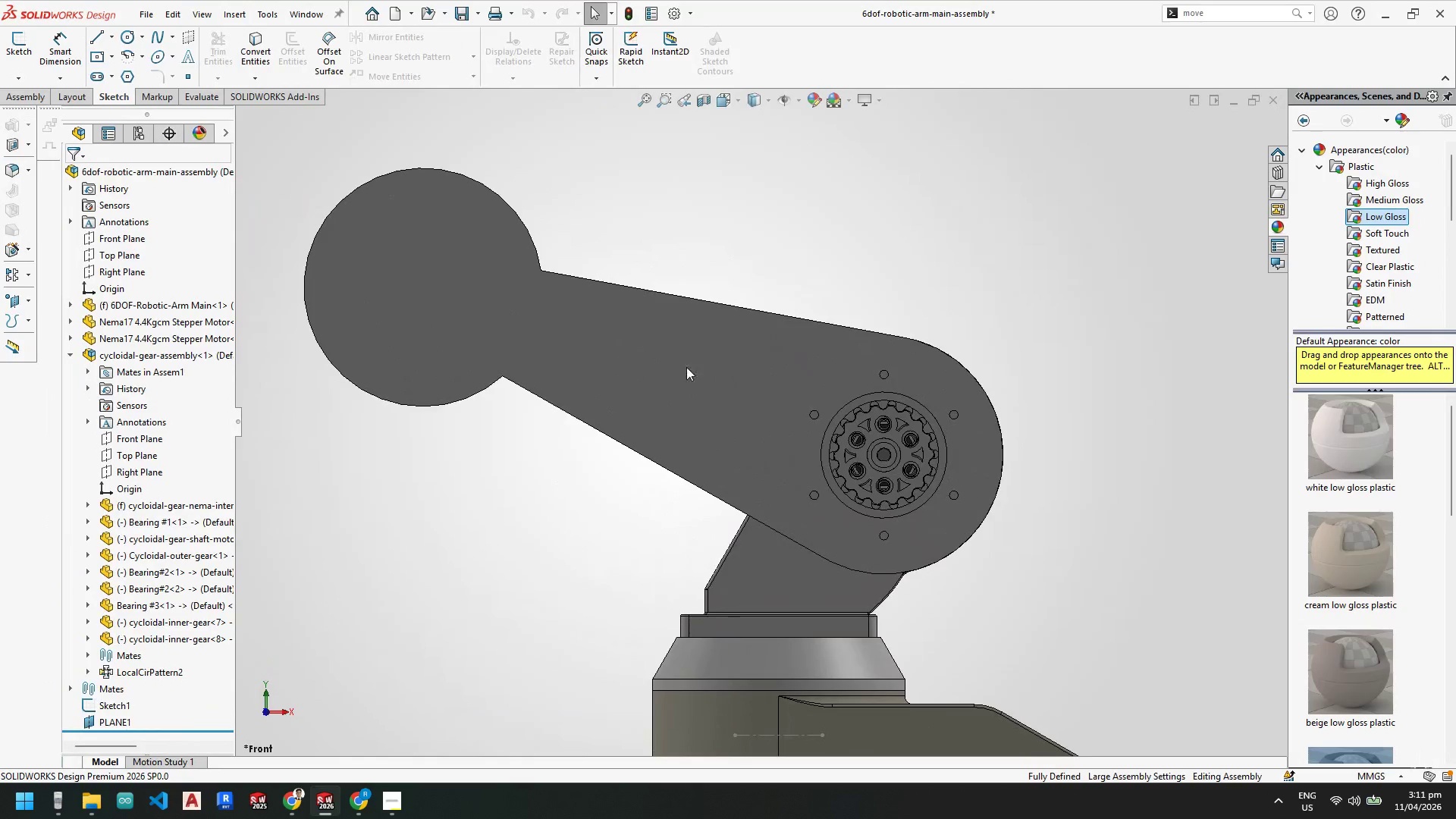 
scroll: coordinate [687, 366], scroll_direction: up, amount: 2.0
 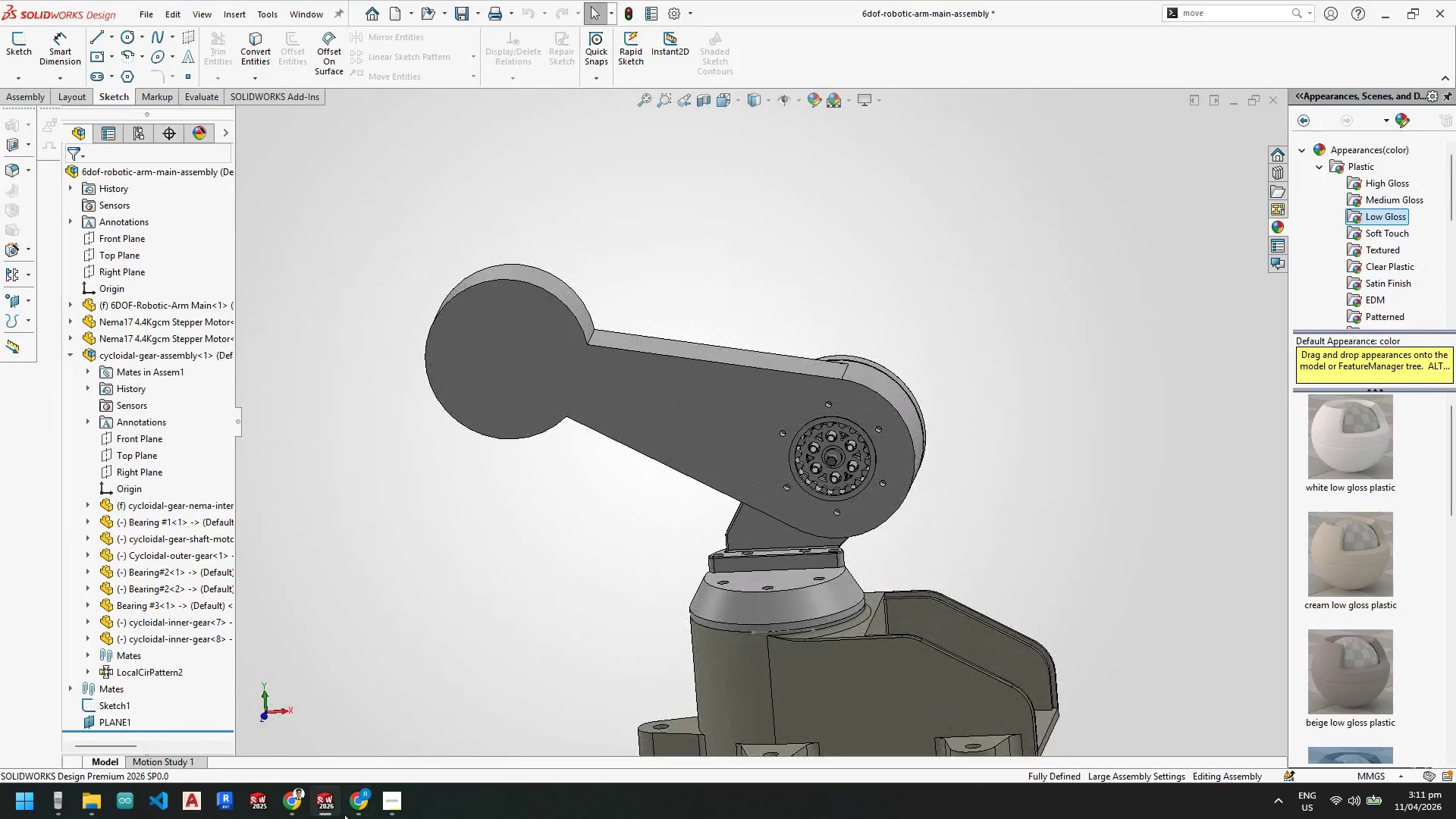 
left_click([300, 746])
 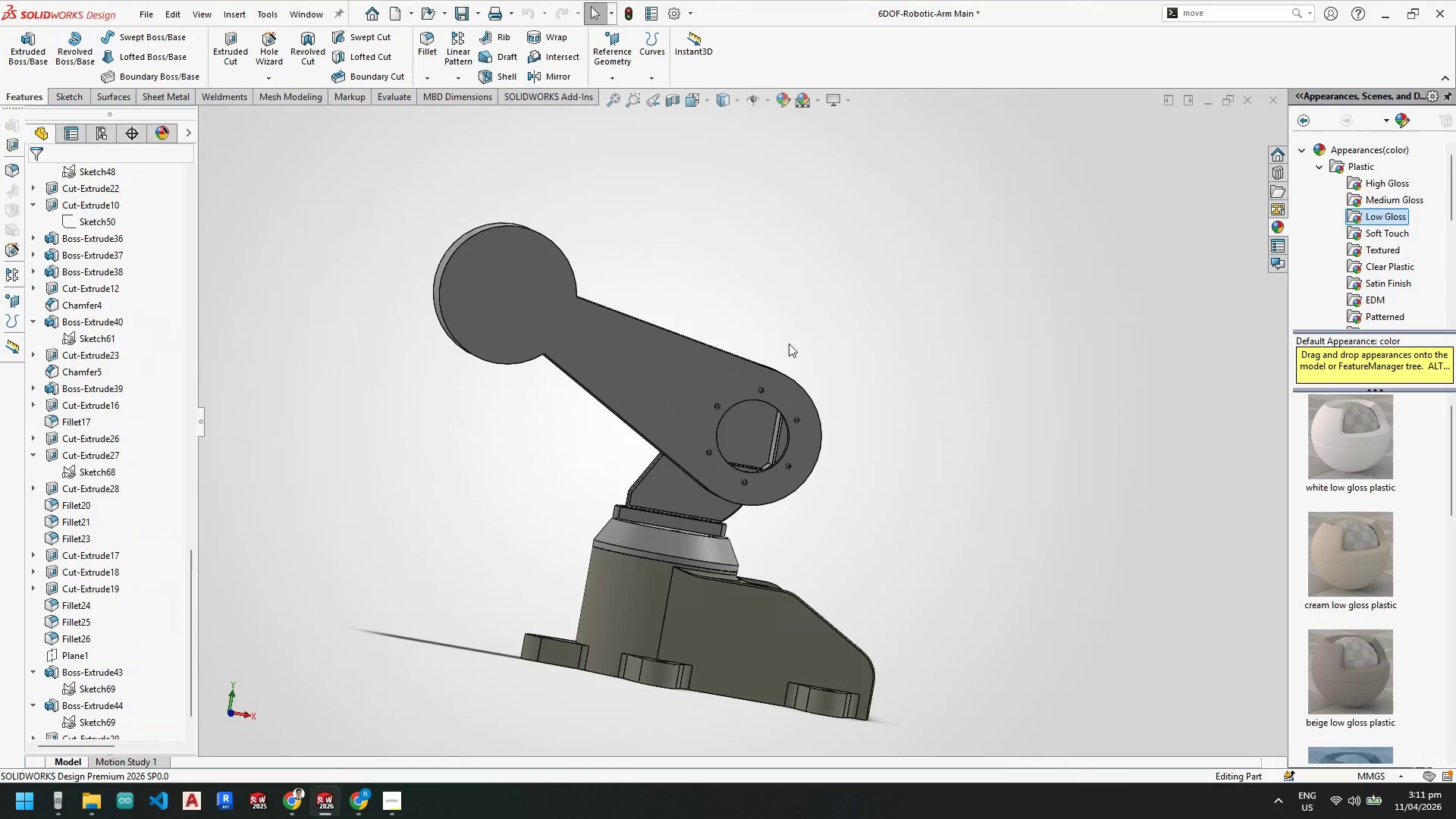 
scroll: coordinate [611, 285], scroll_direction: down, amount: 4.0
 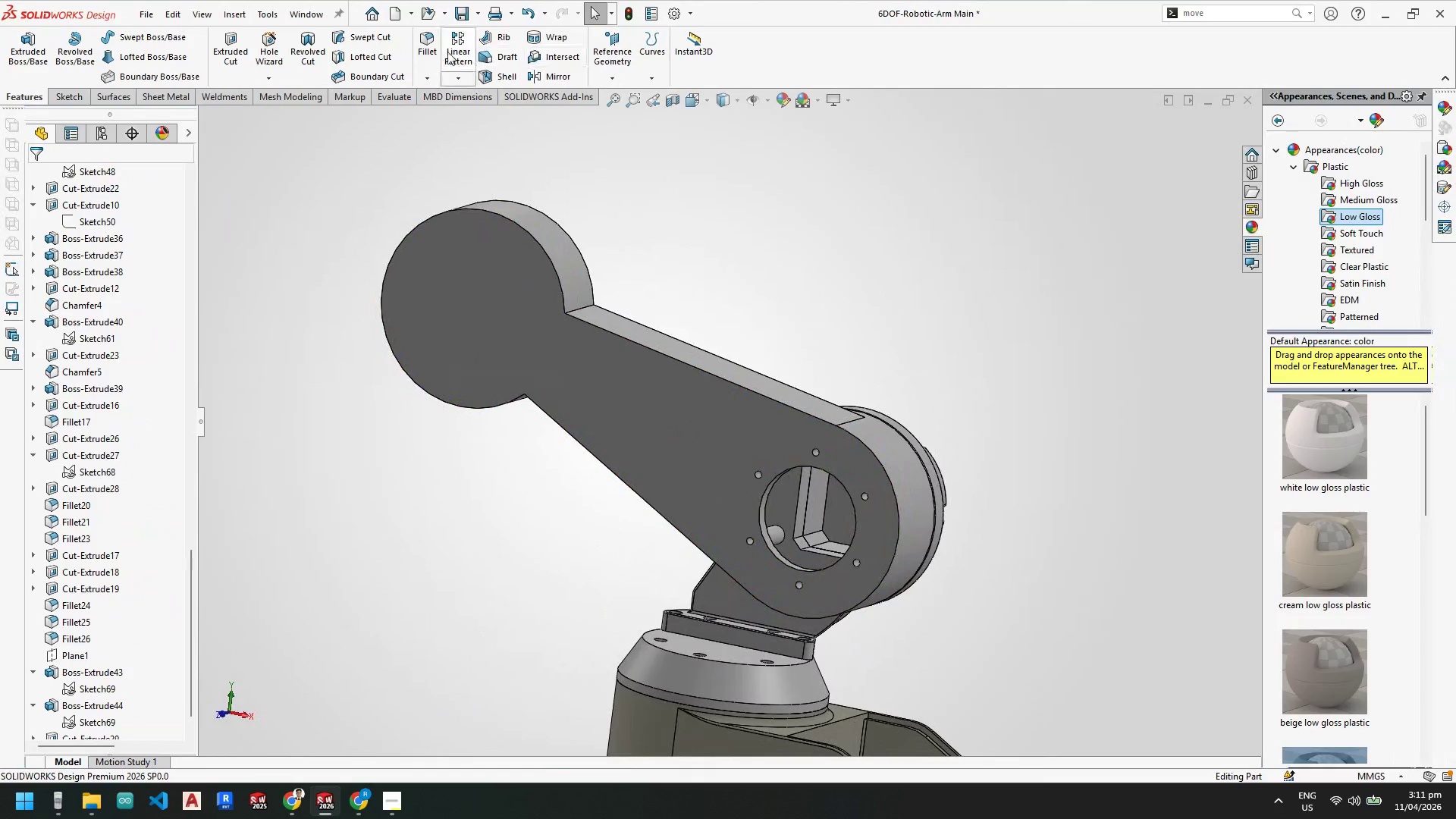 
left_click([437, 47])
 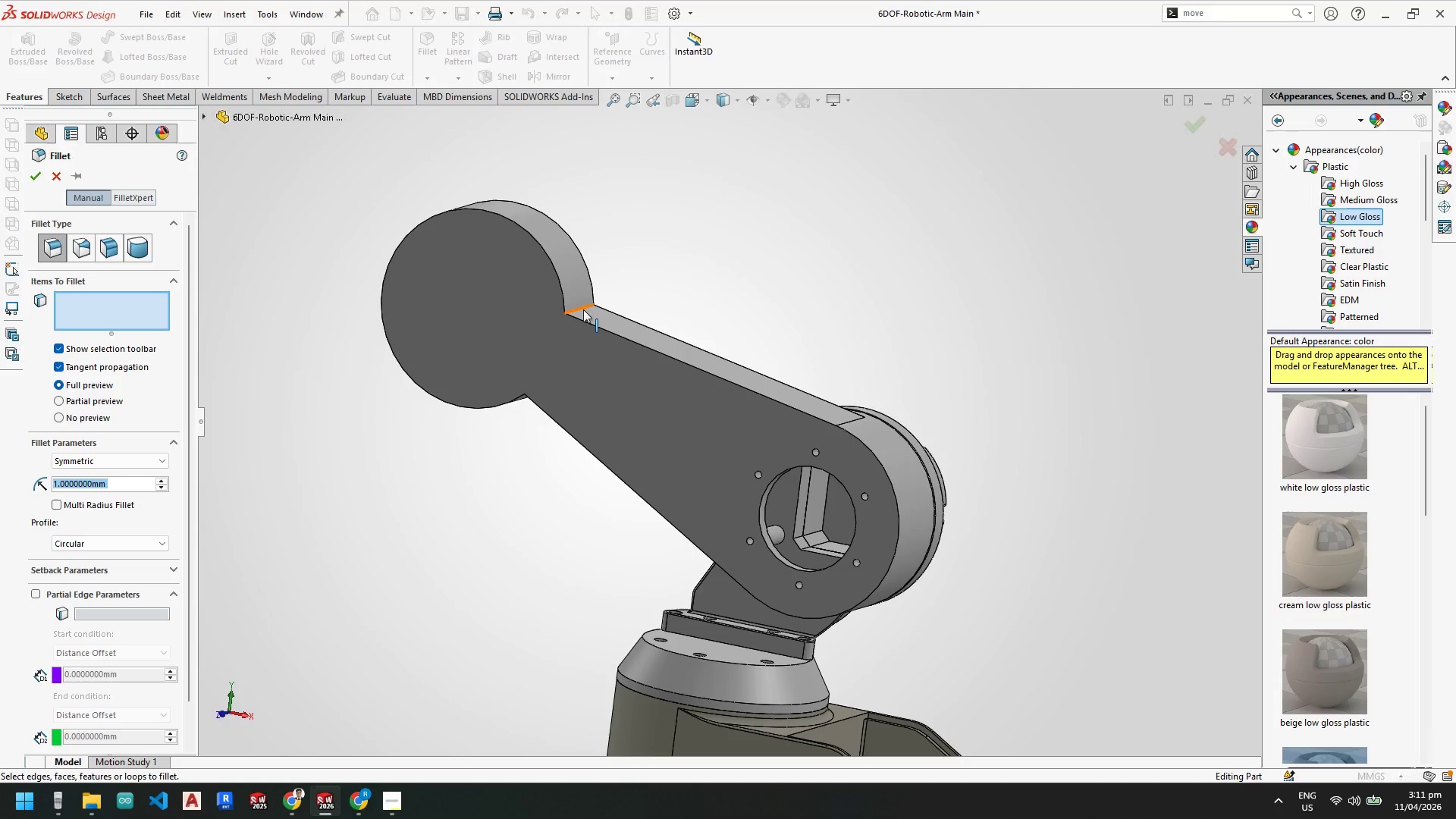 
left_click([583, 309])
 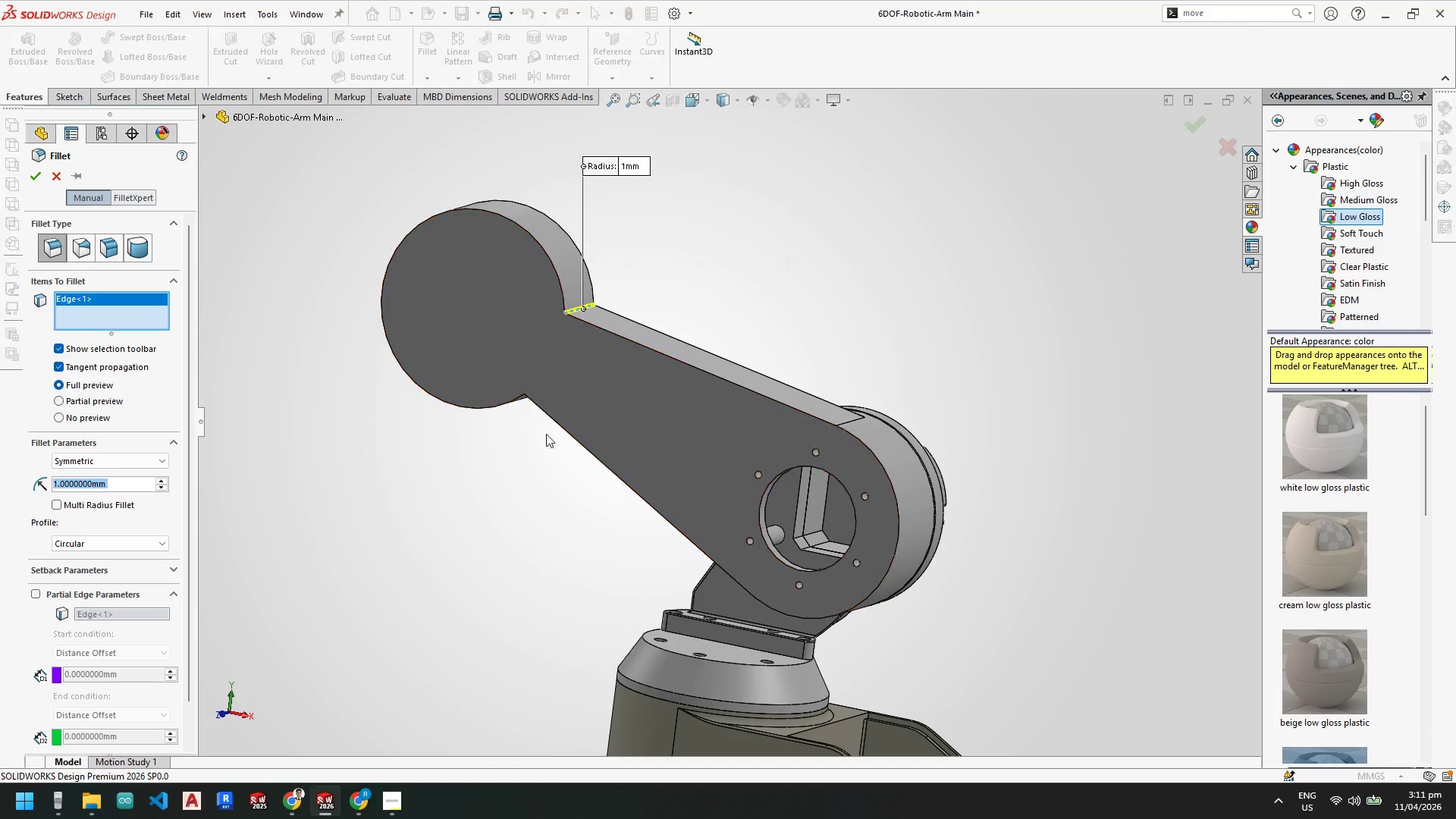 
scroll: coordinate [546, 434], scroll_direction: down, amount: 1.0
 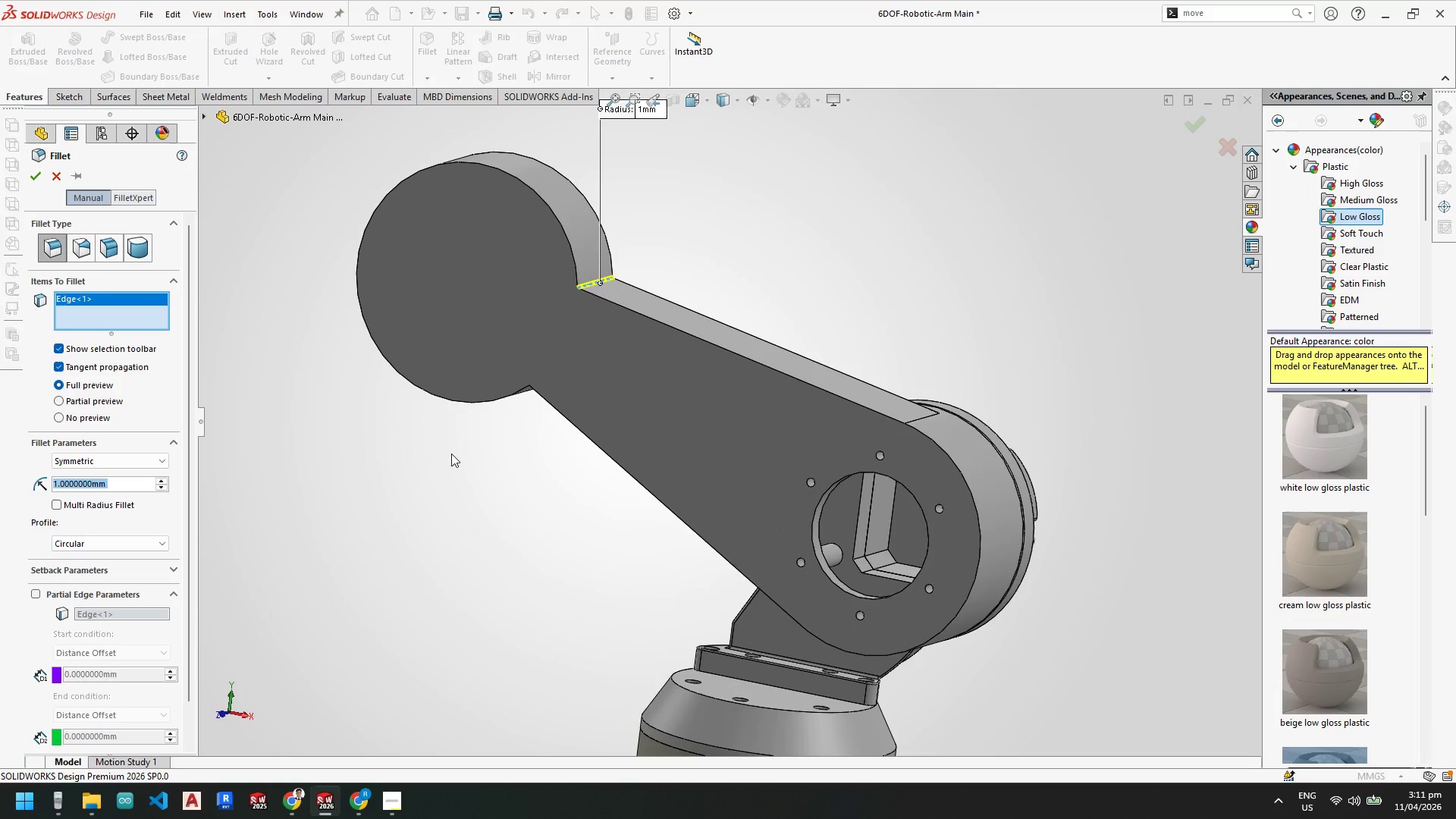 
key(Numpad2)
 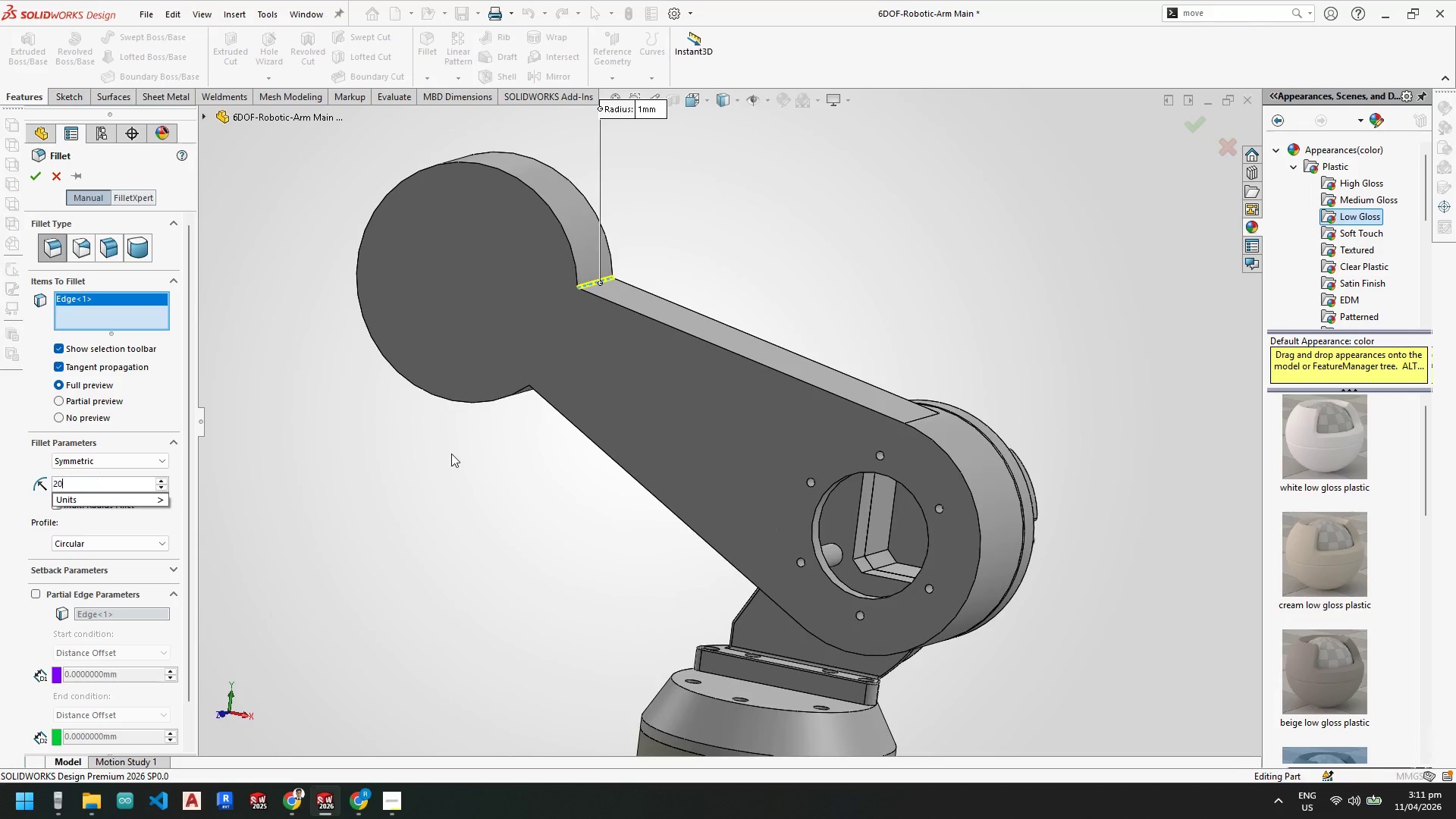 
key(Numpad0)
 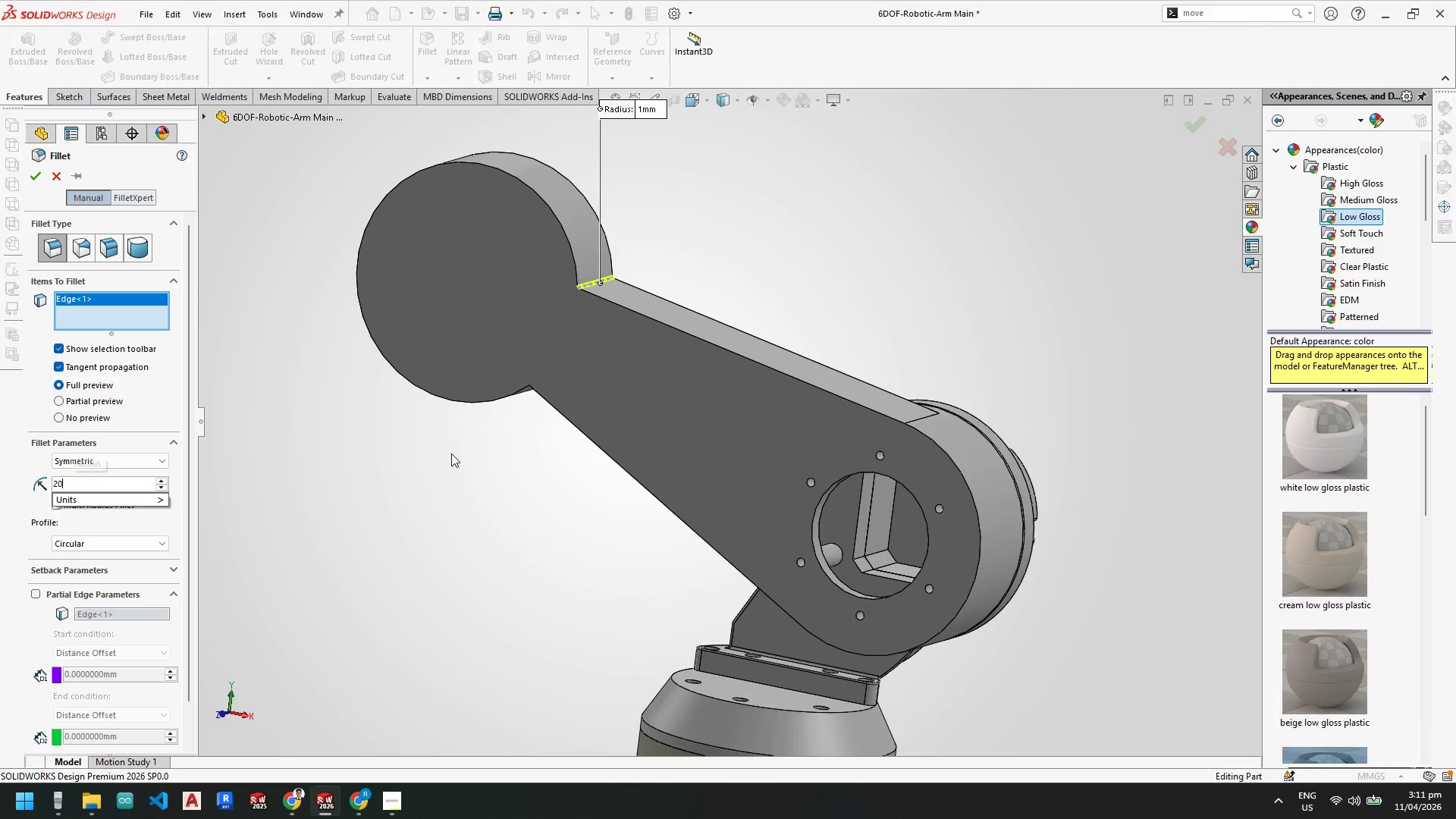 
key(NumpadEnter)
 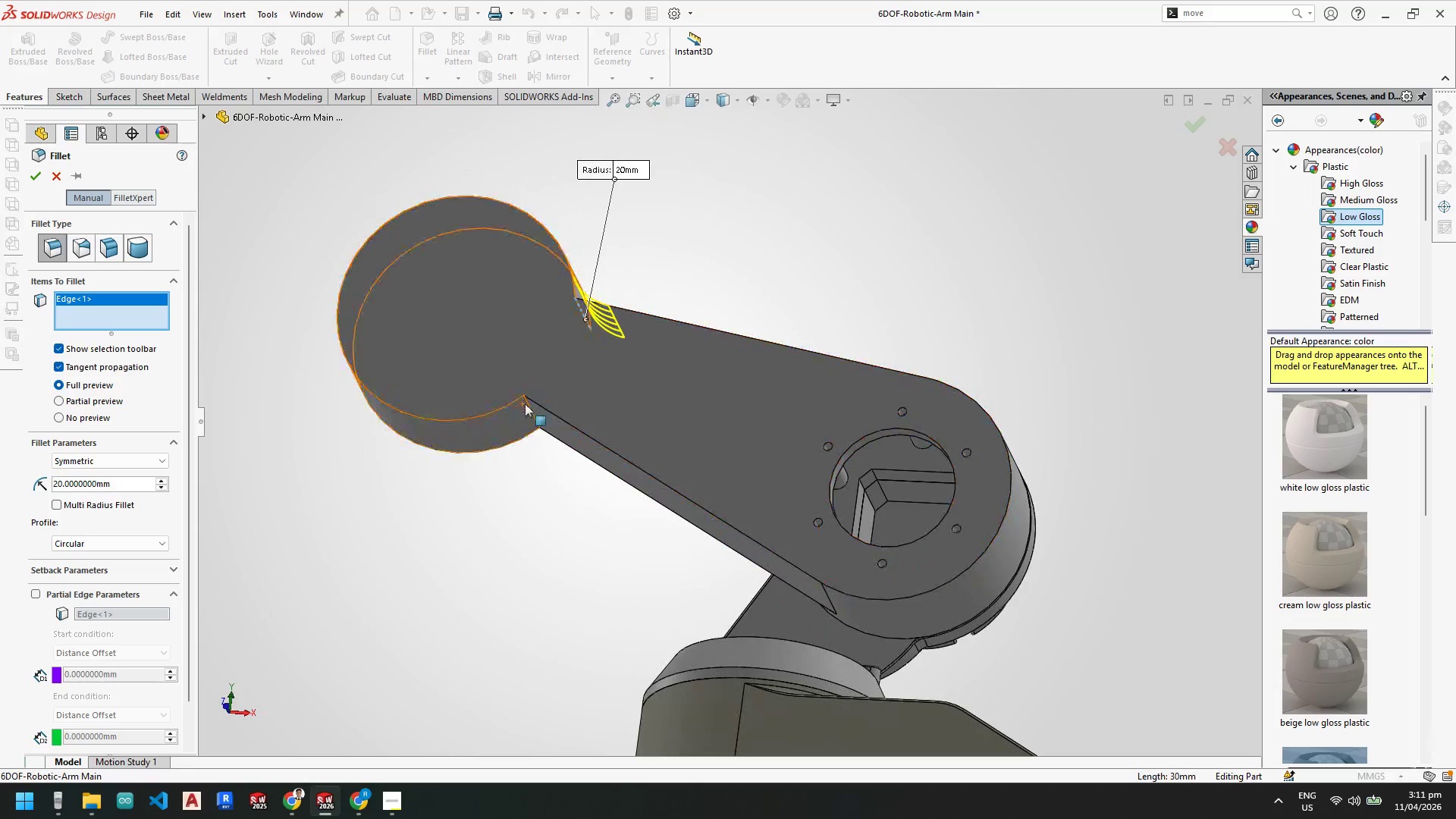 
left_click([528, 407])
 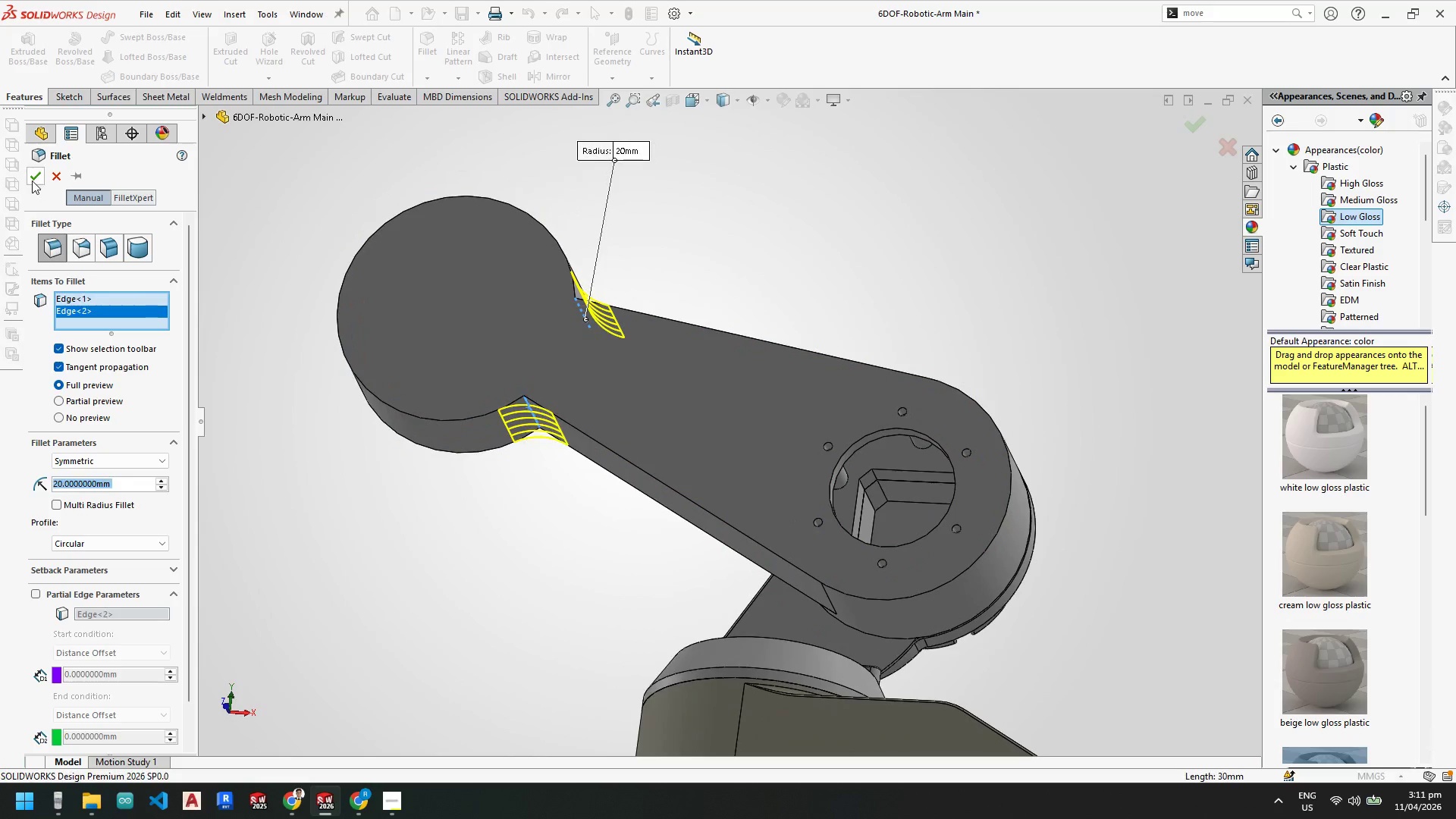 
left_click([35, 177])
 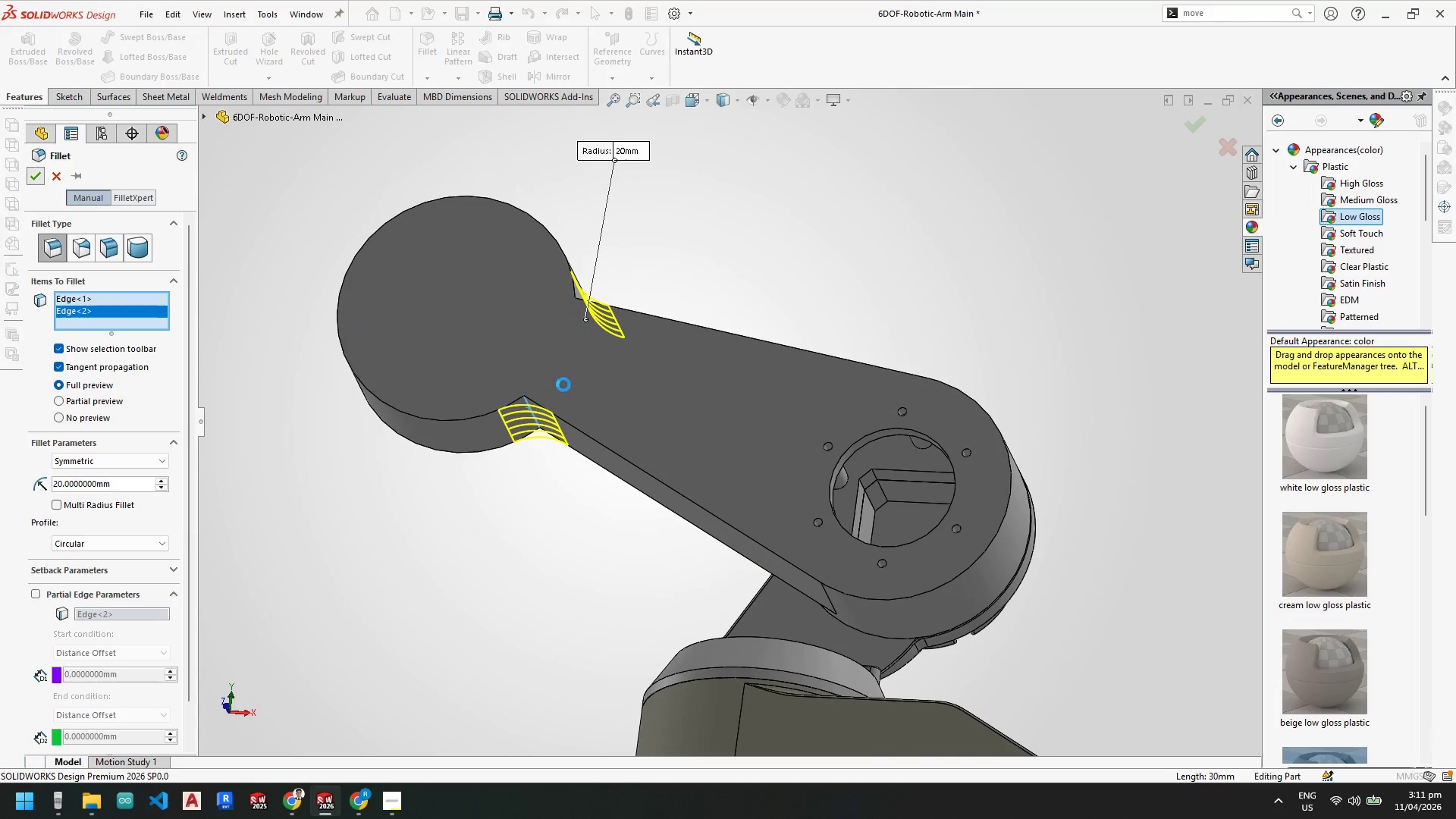 
scroll: coordinate [578, 382], scroll_direction: up, amount: 3.0
 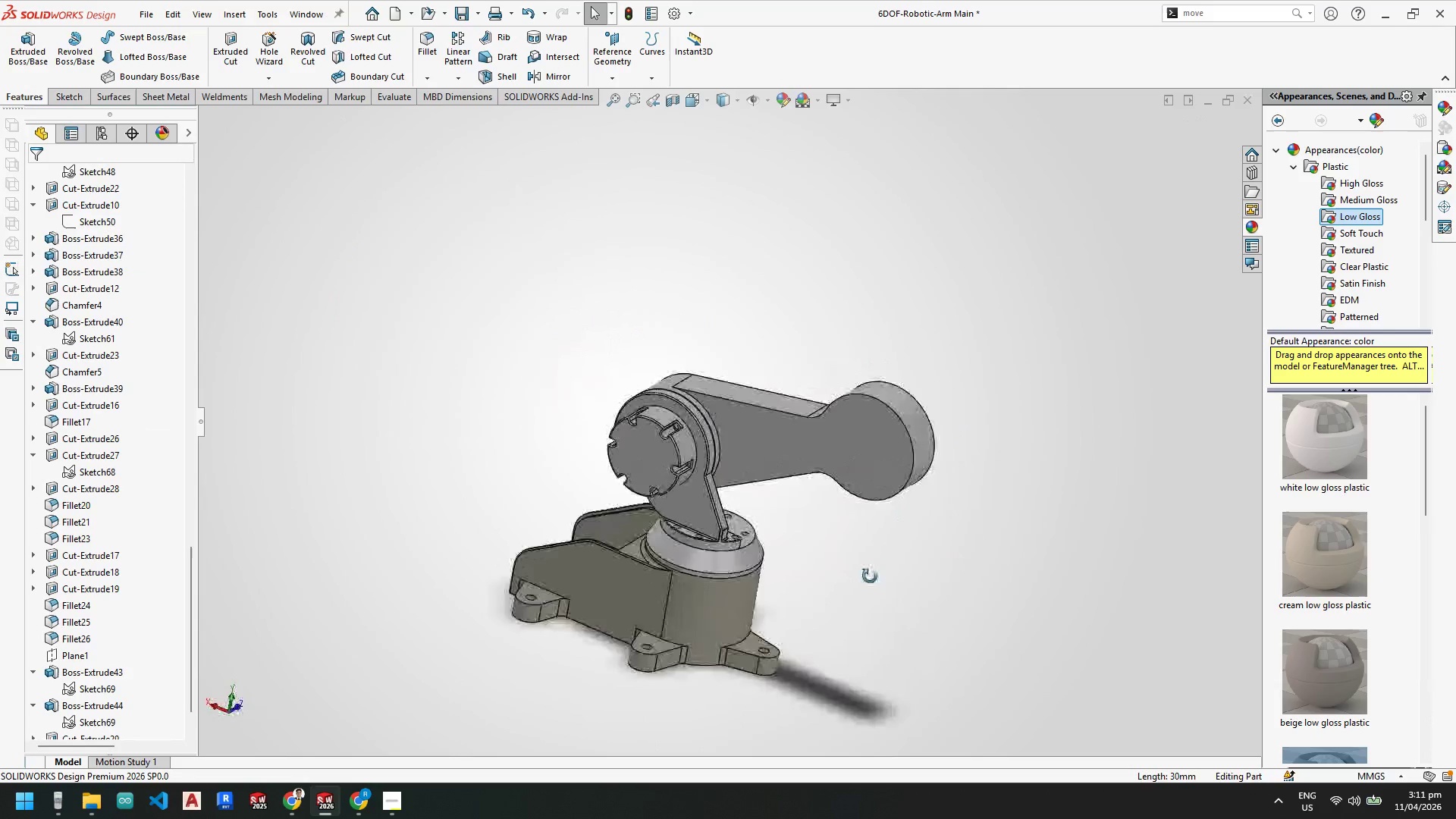 
scroll: coordinate [733, 420], scroll_direction: down, amount: 3.0
 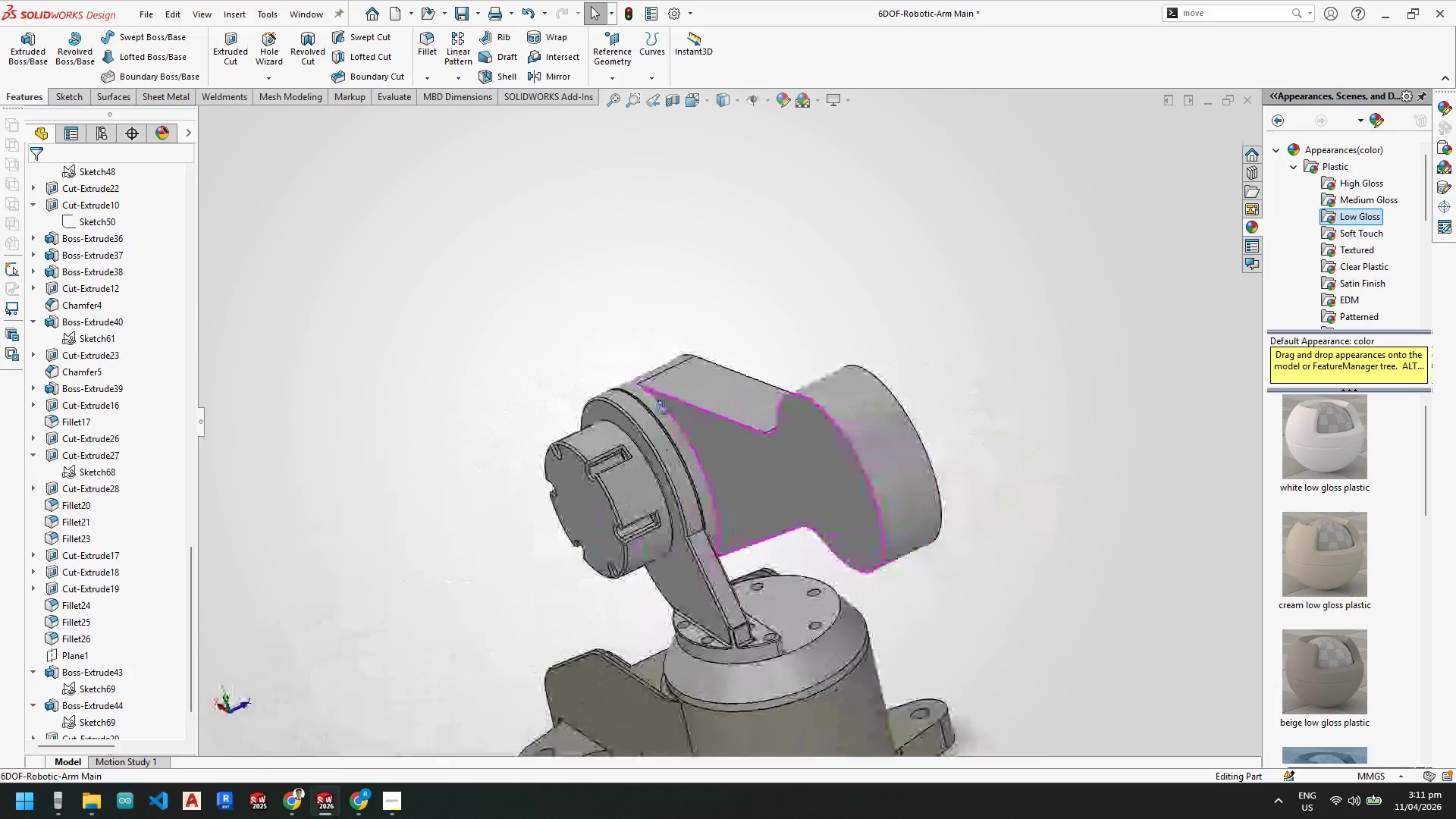 
wait(5.36)
 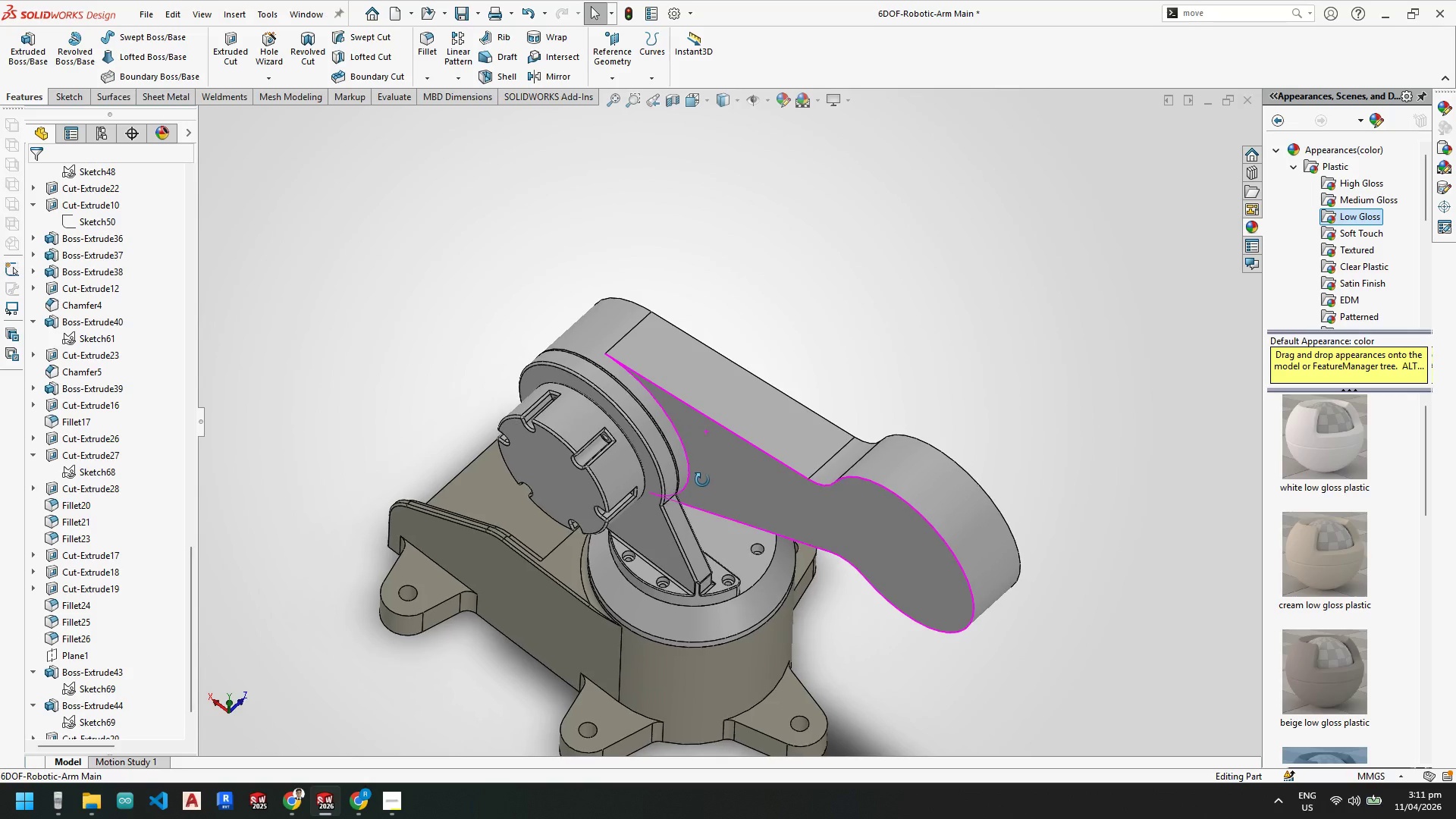 
scroll: coordinate [115, 617], scroll_direction: down, amount: 5.0
 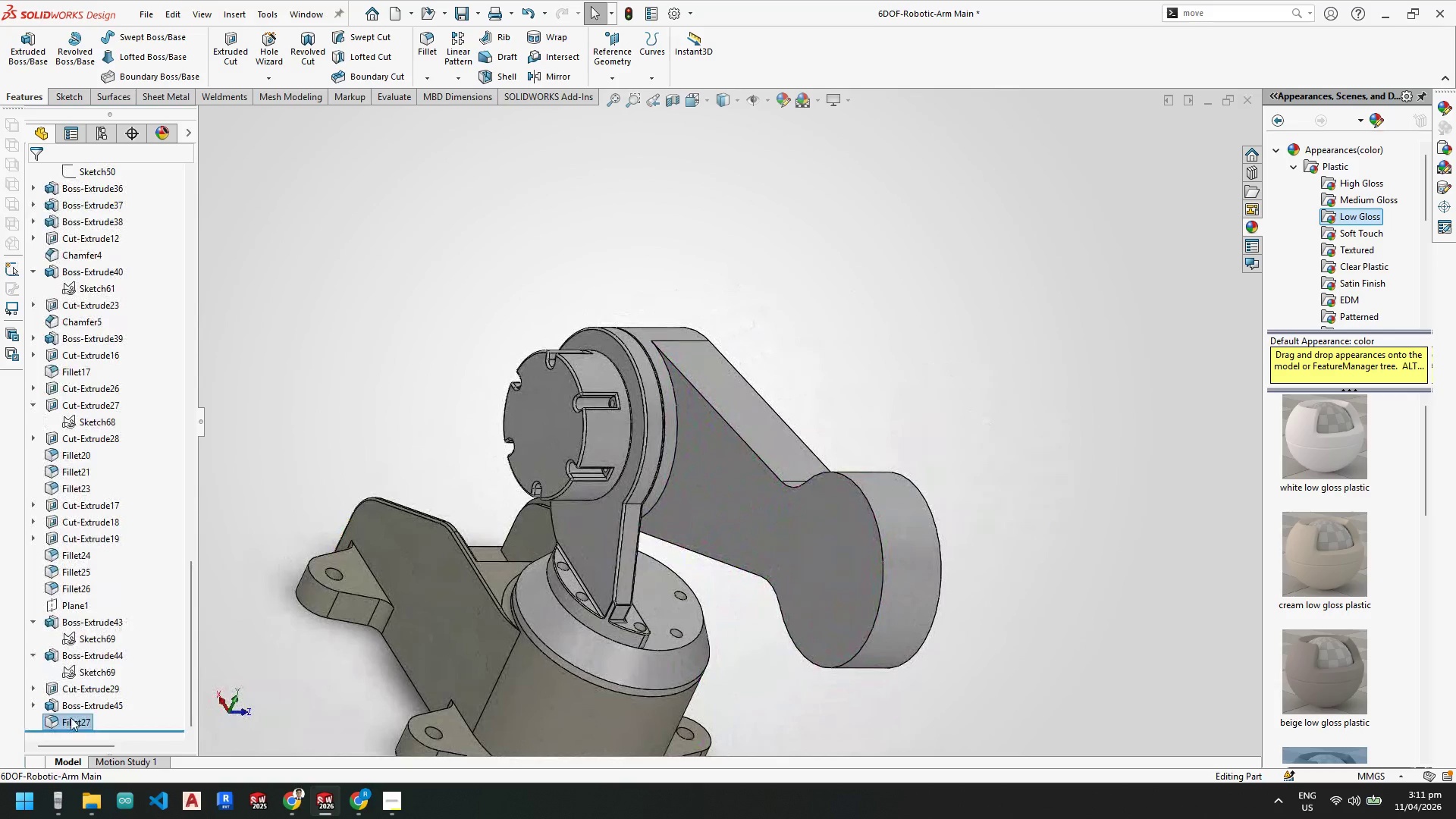 
left_click([72, 719])
 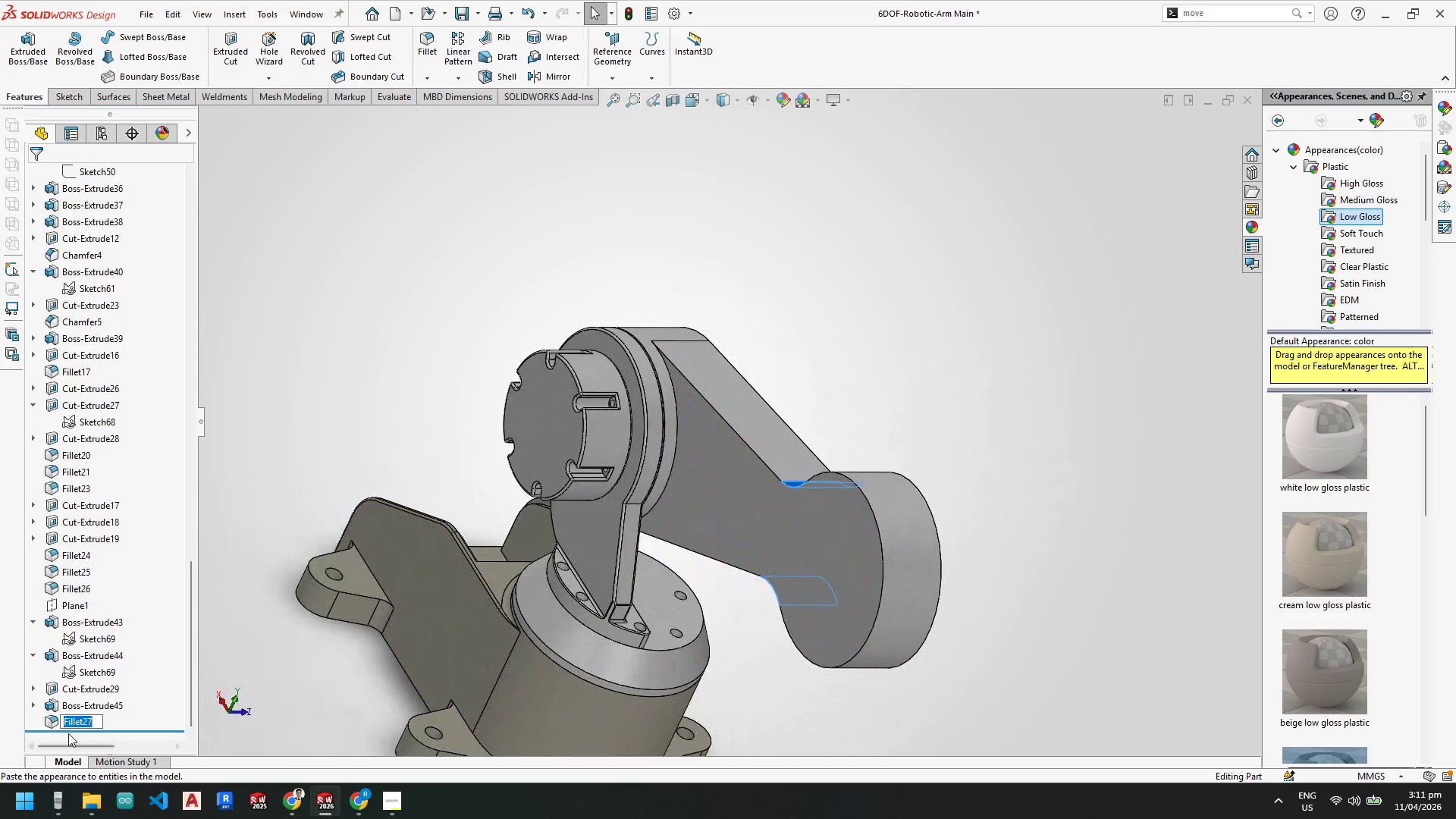 
right_click([84, 701])
 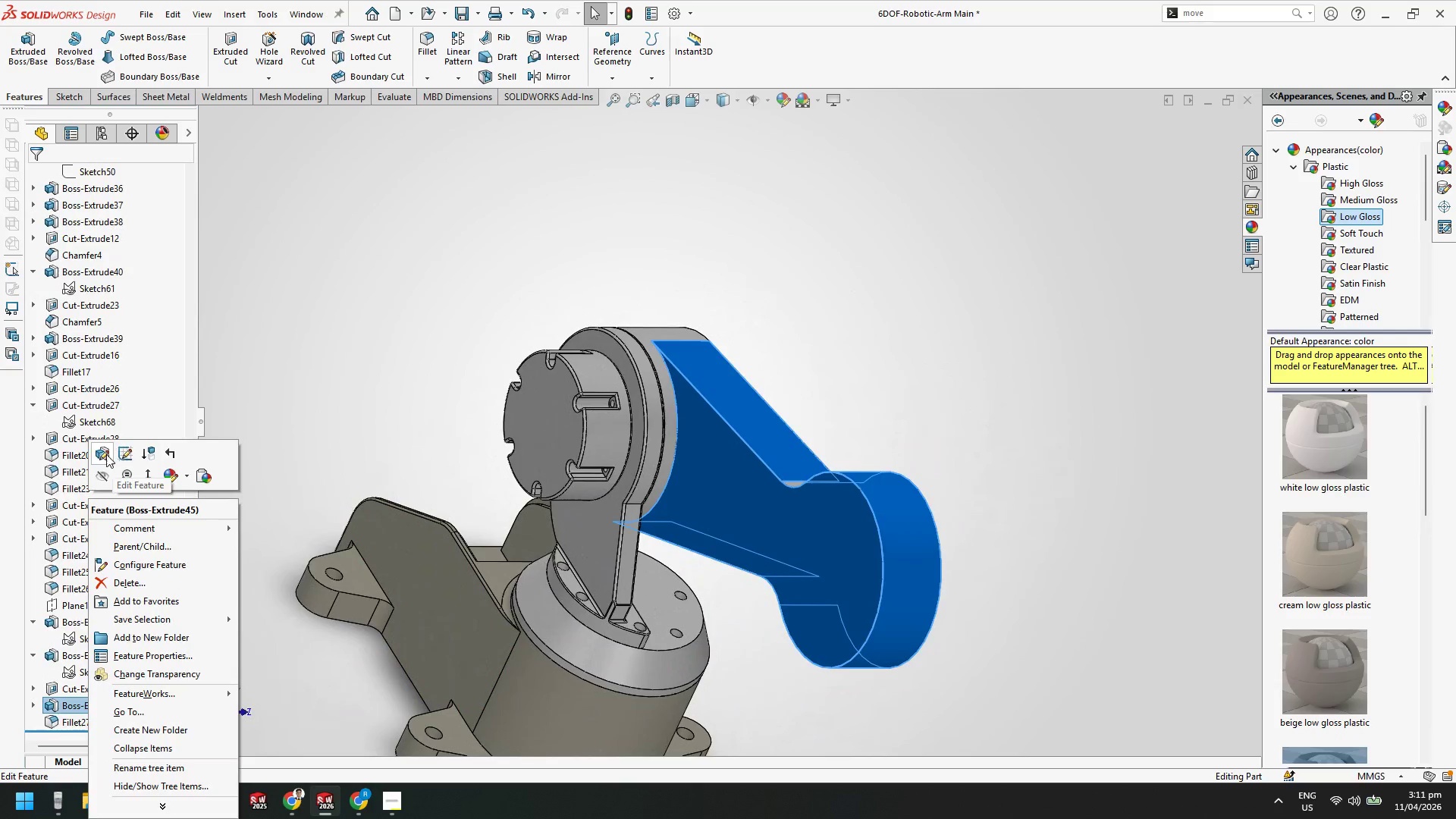 
left_click([104, 457])
 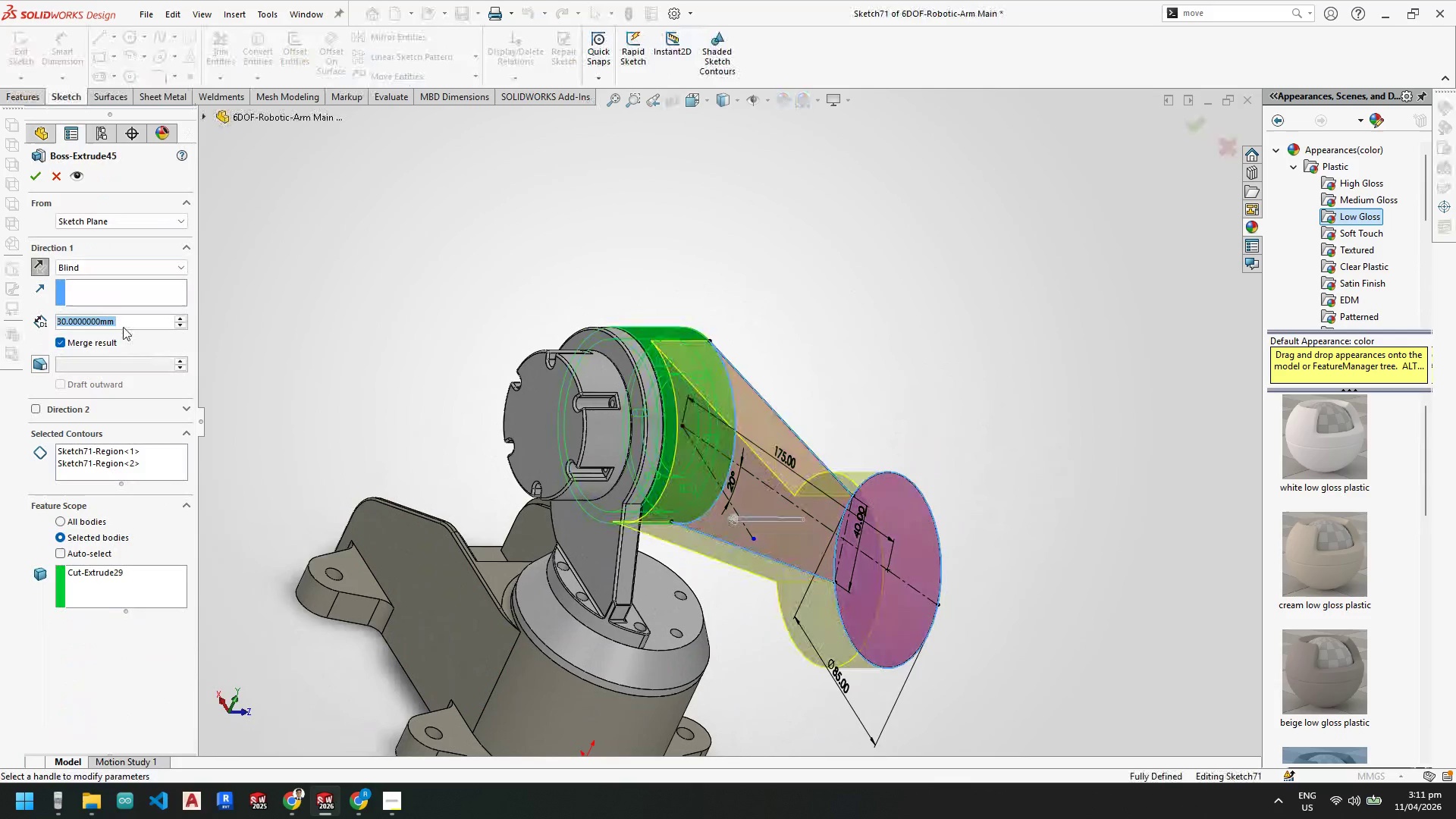 
key(Numpad2)
 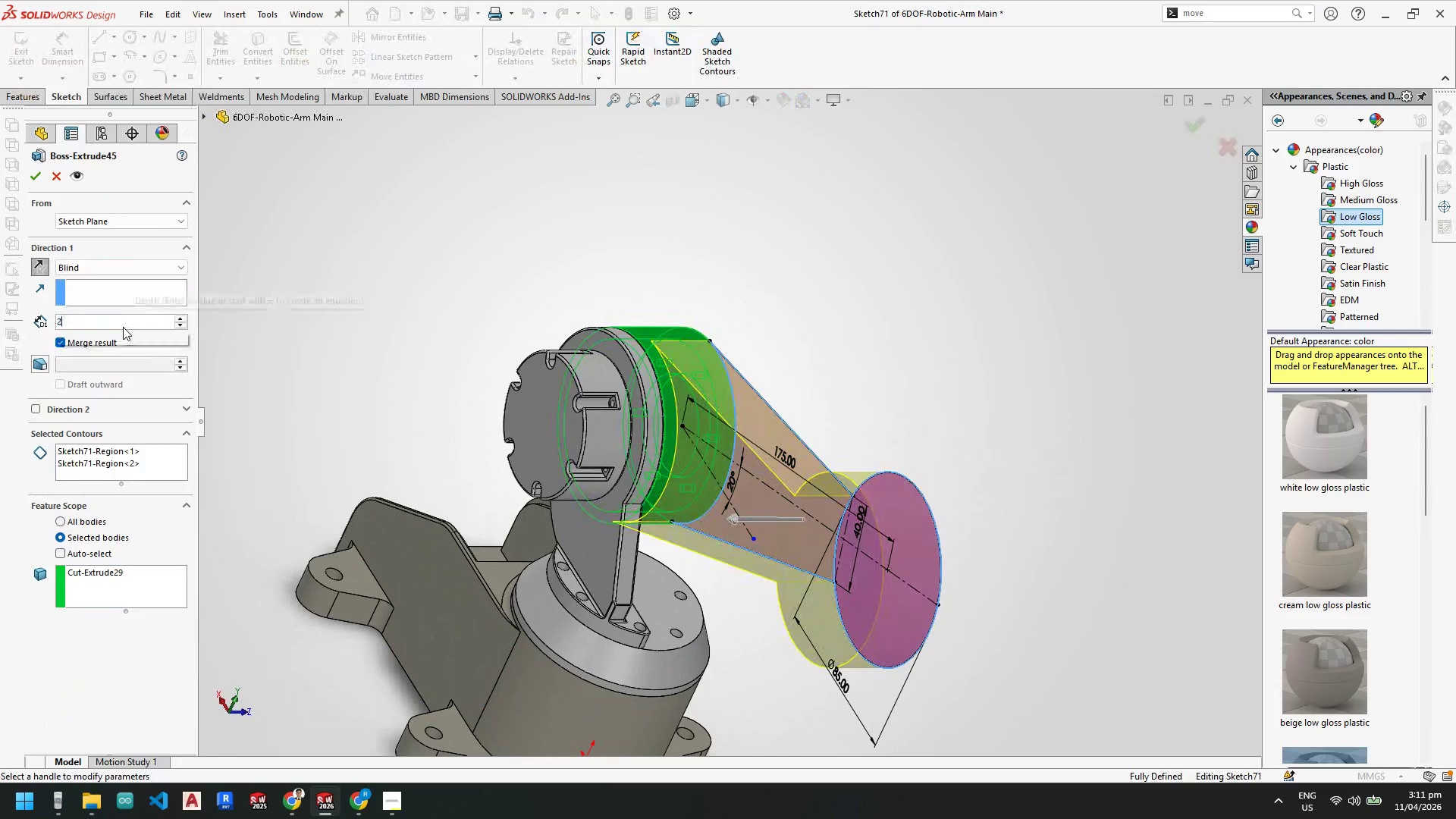 
key(Numpad0)
 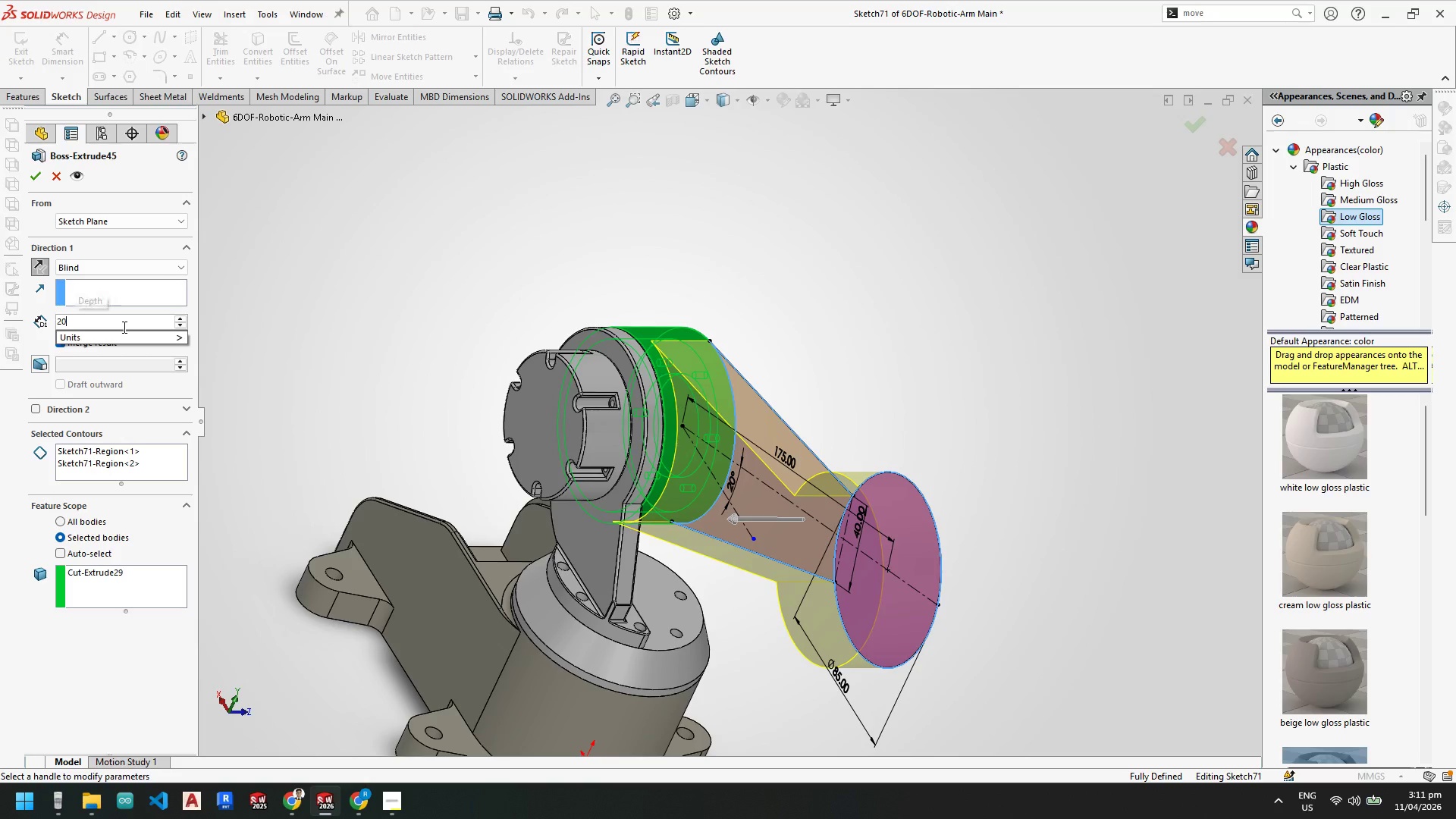 
key(NumpadEnter)
 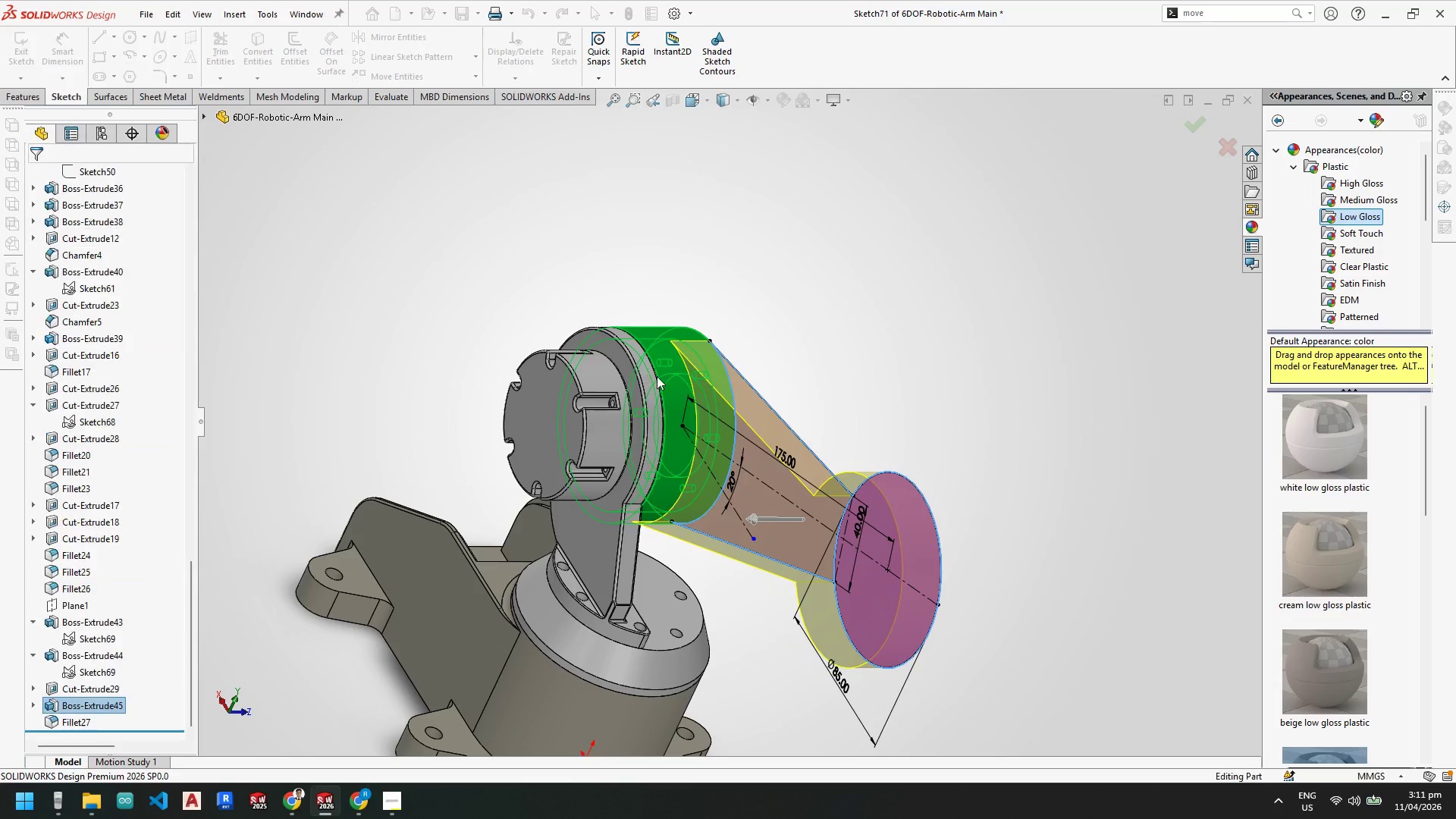 
scroll: coordinate [841, 501], scroll_direction: down, amount: 2.0
 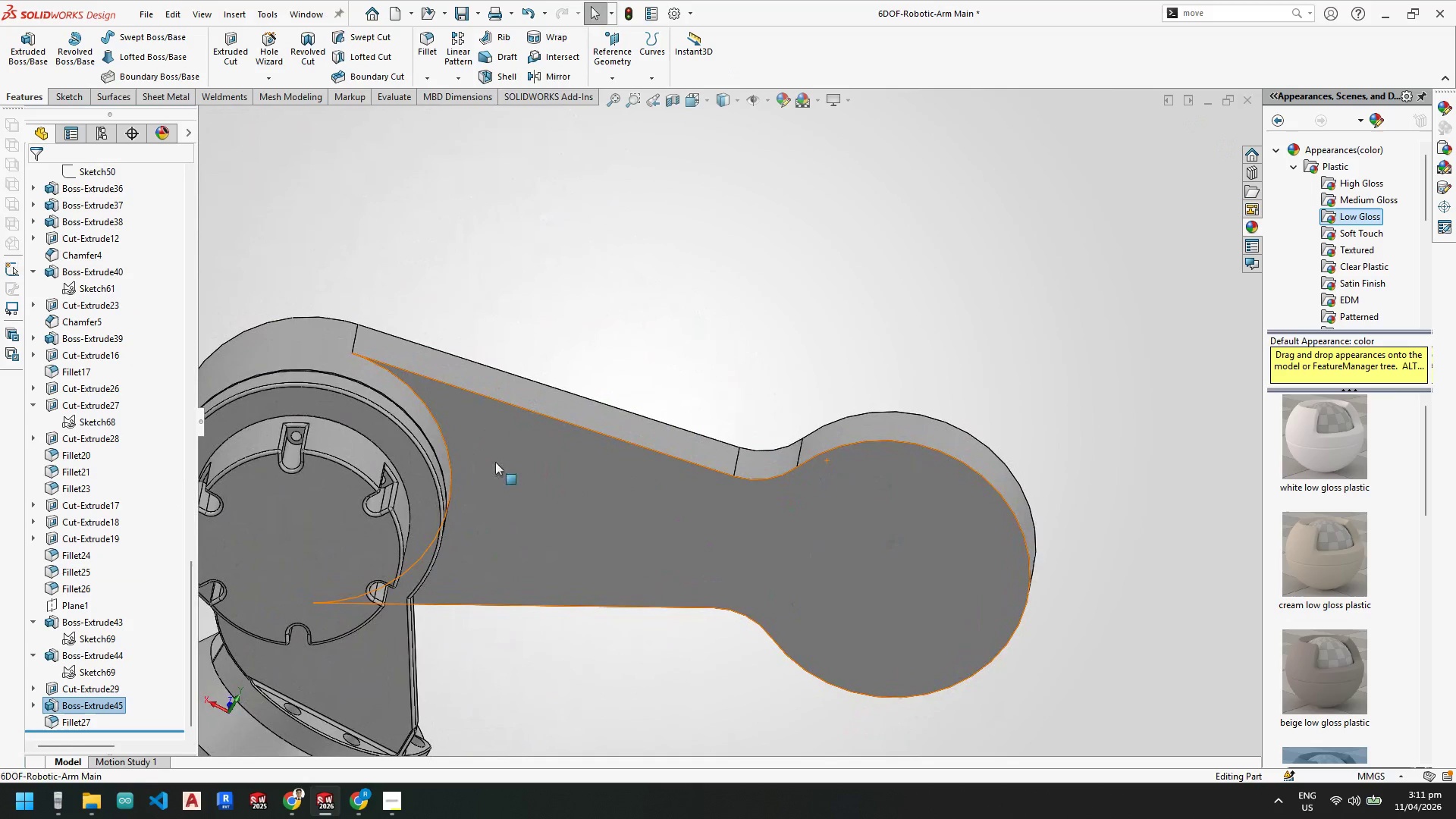 
right_click([566, 470])
 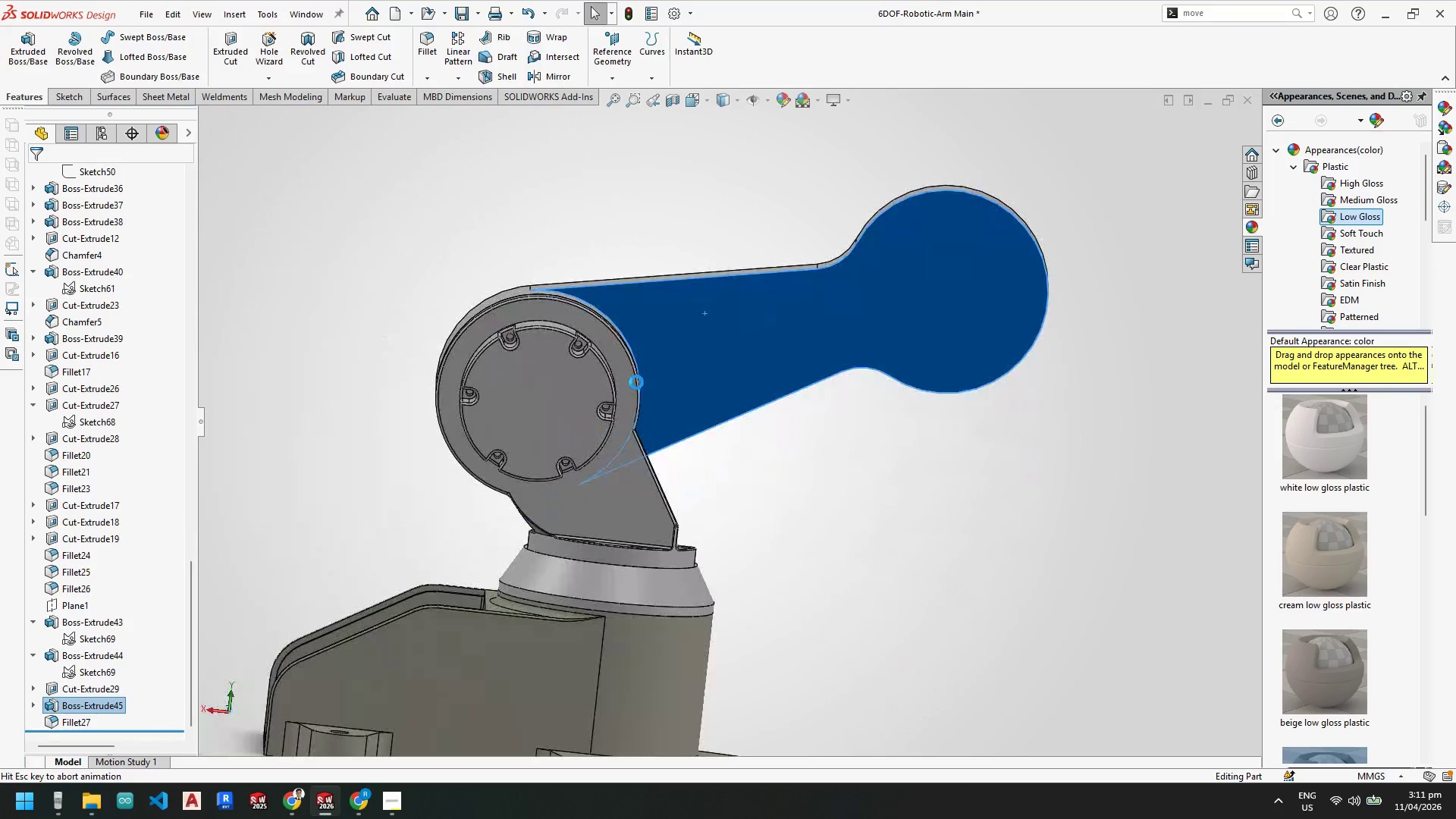 
key(Escape)
 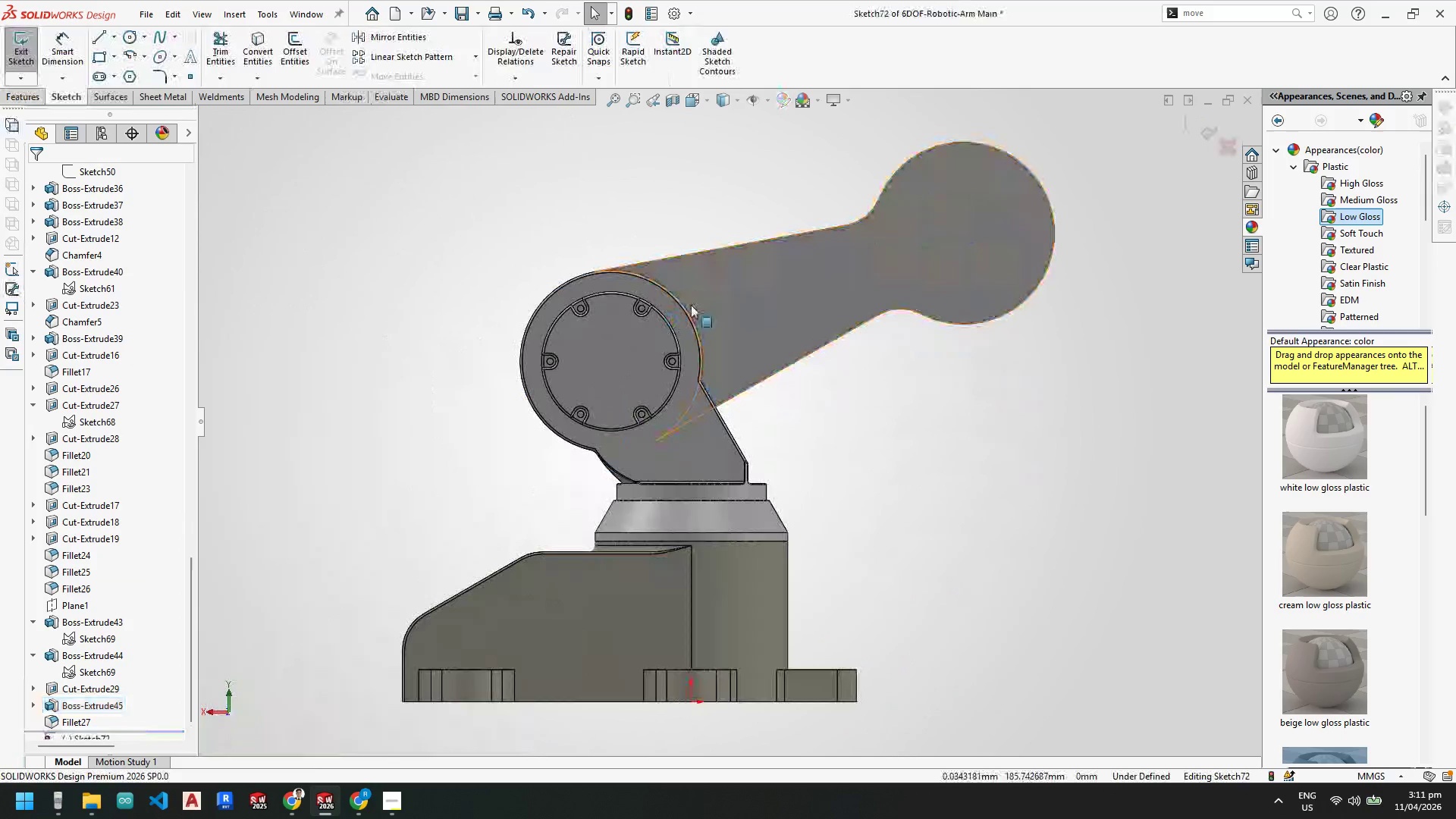 
key(Escape)
 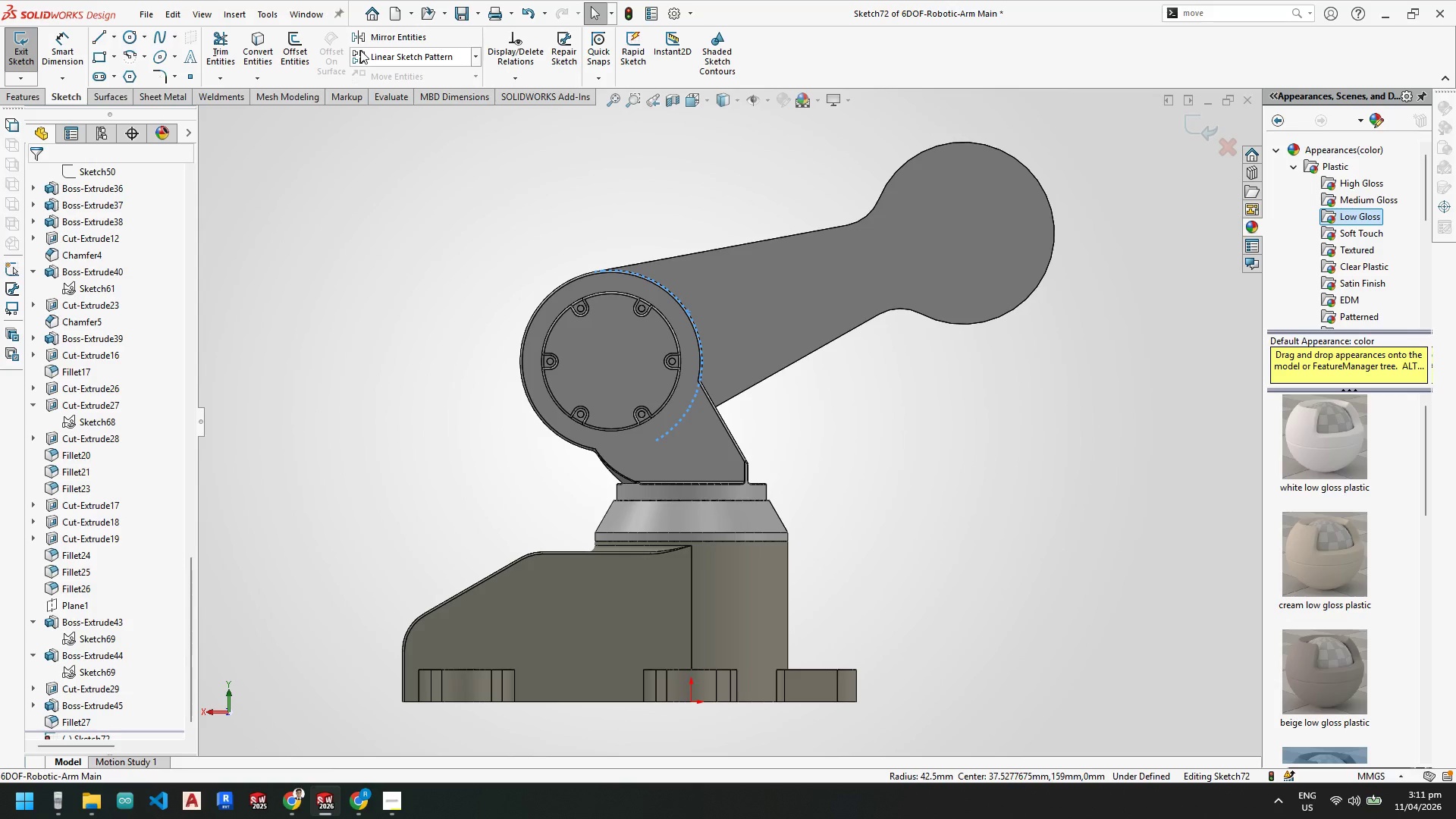 
left_click_drag(start_coordinate=[294, 47], to_coordinate=[297, 52])
 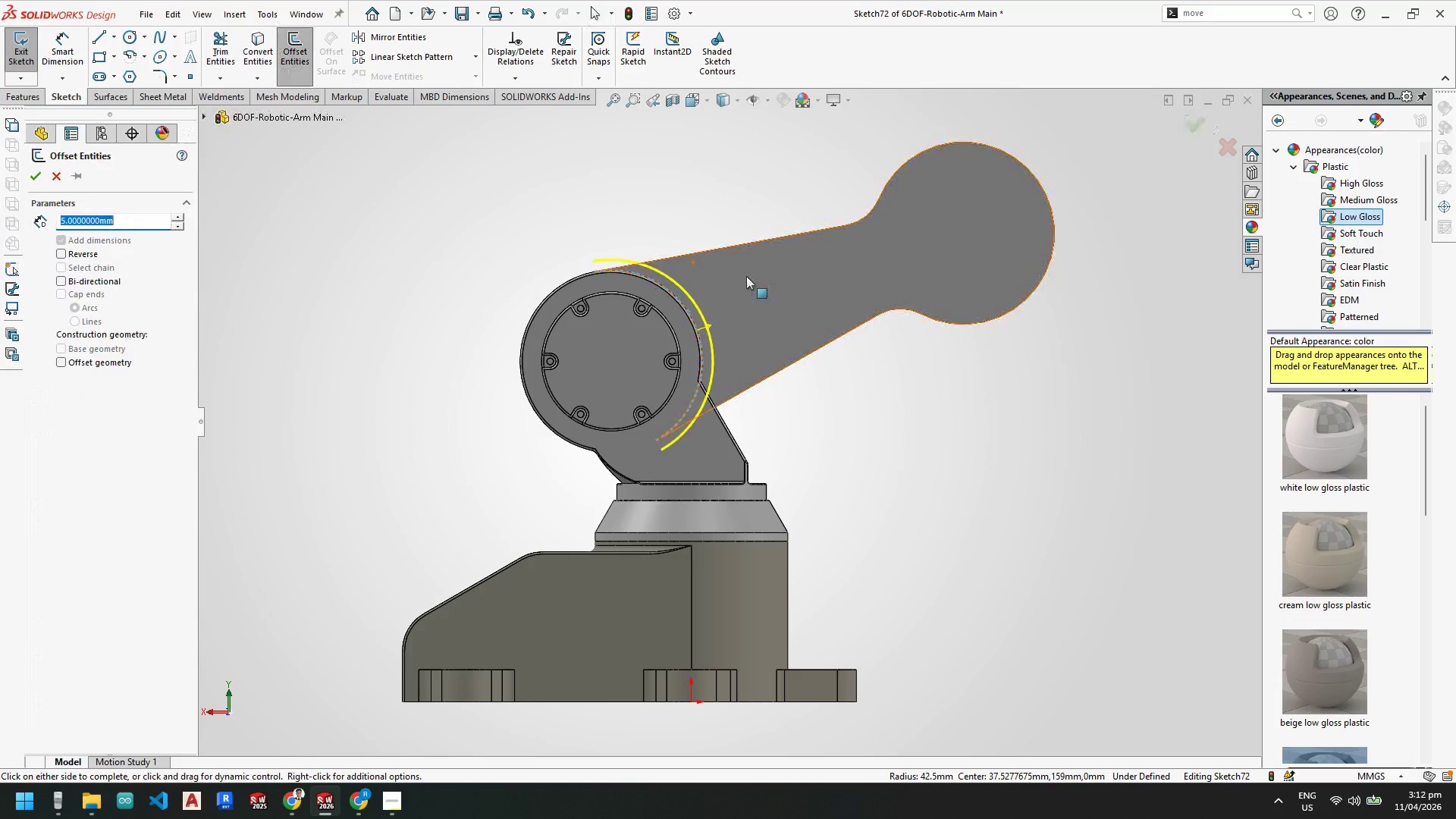 
scroll: coordinate [746, 276], scroll_direction: down, amount: 3.0
 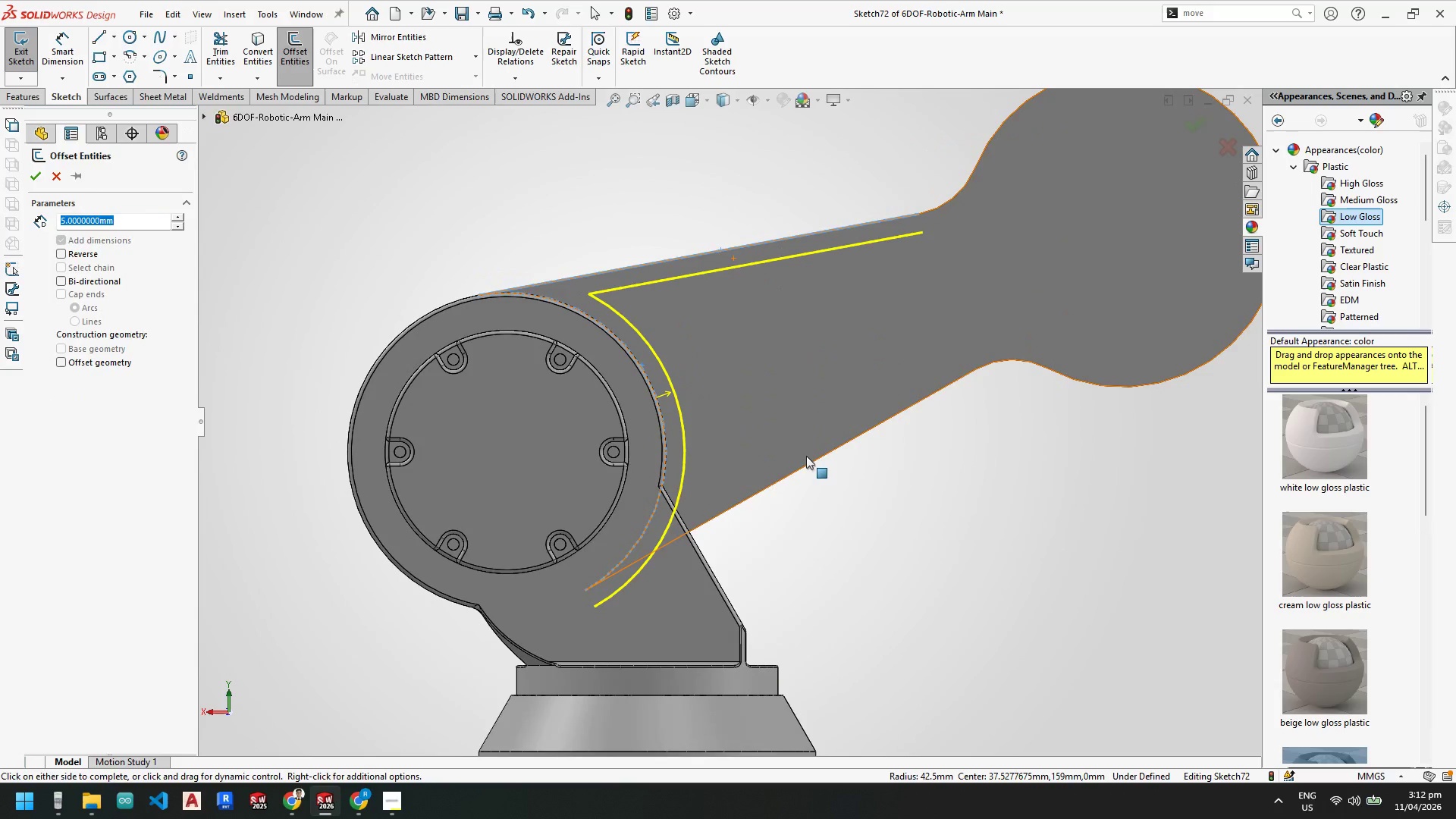 
left_click([810, 462])
 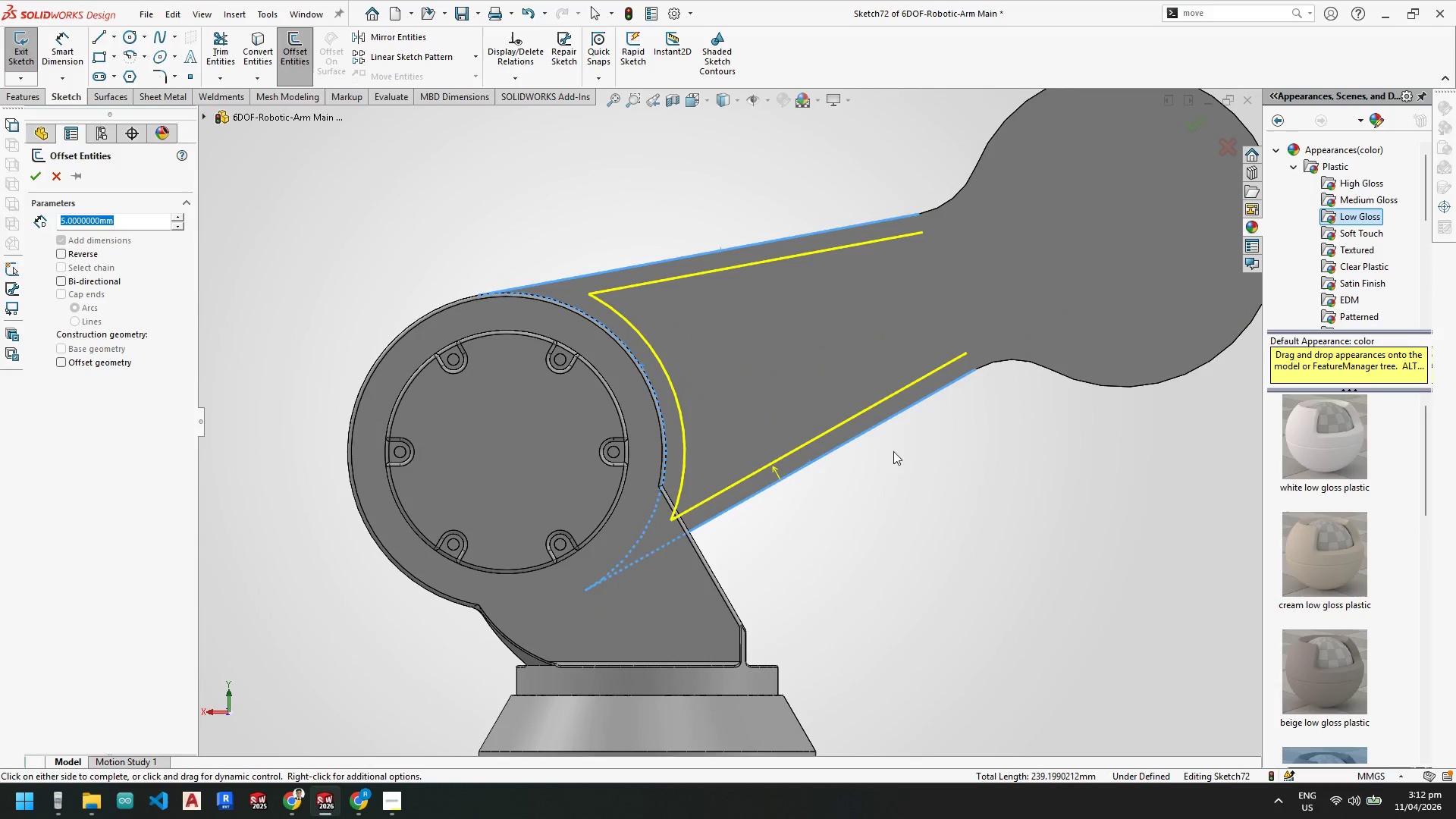 
scroll: coordinate [916, 321], scroll_direction: up, amount: 1.0
 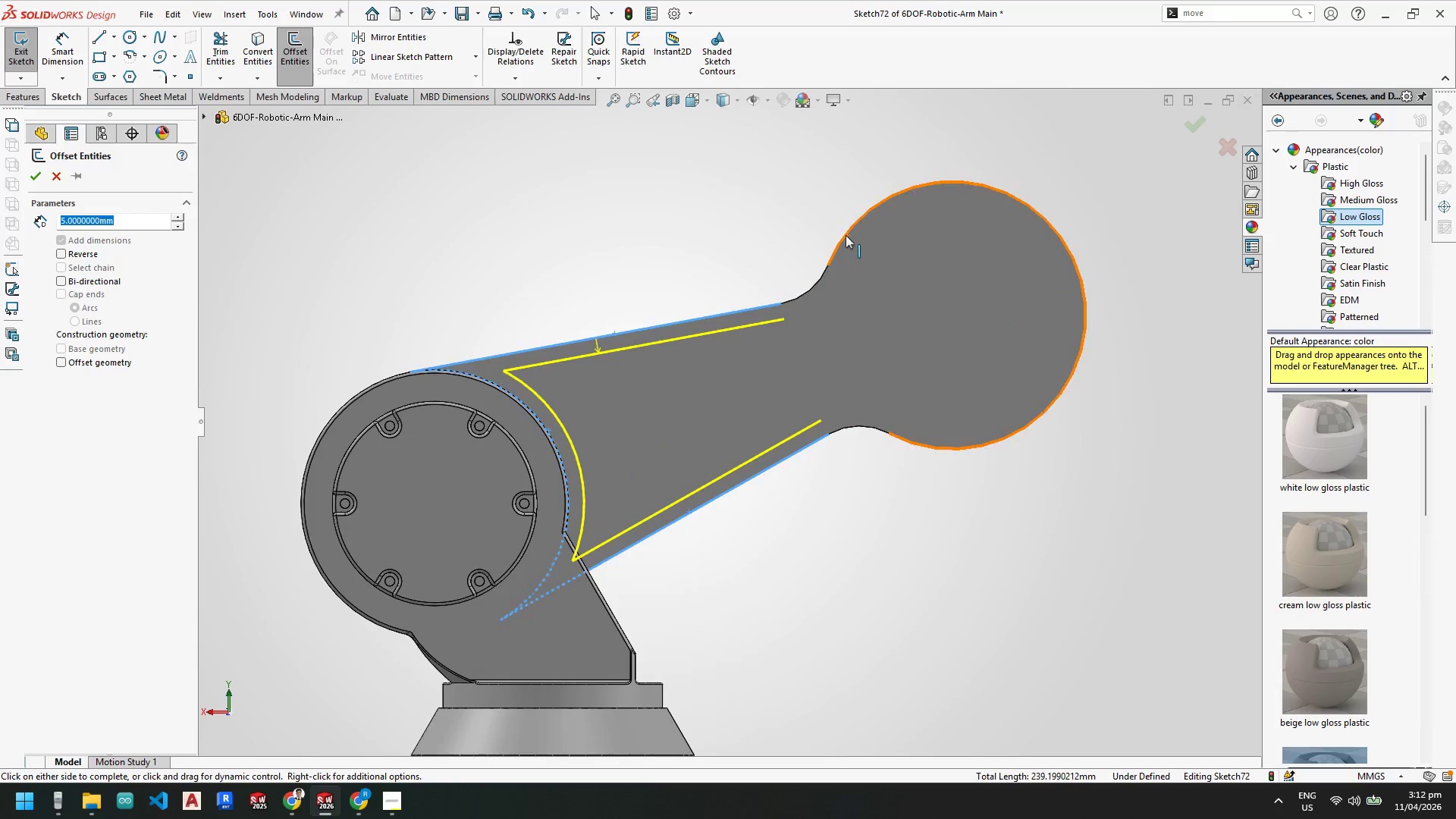 
left_click([846, 235])
 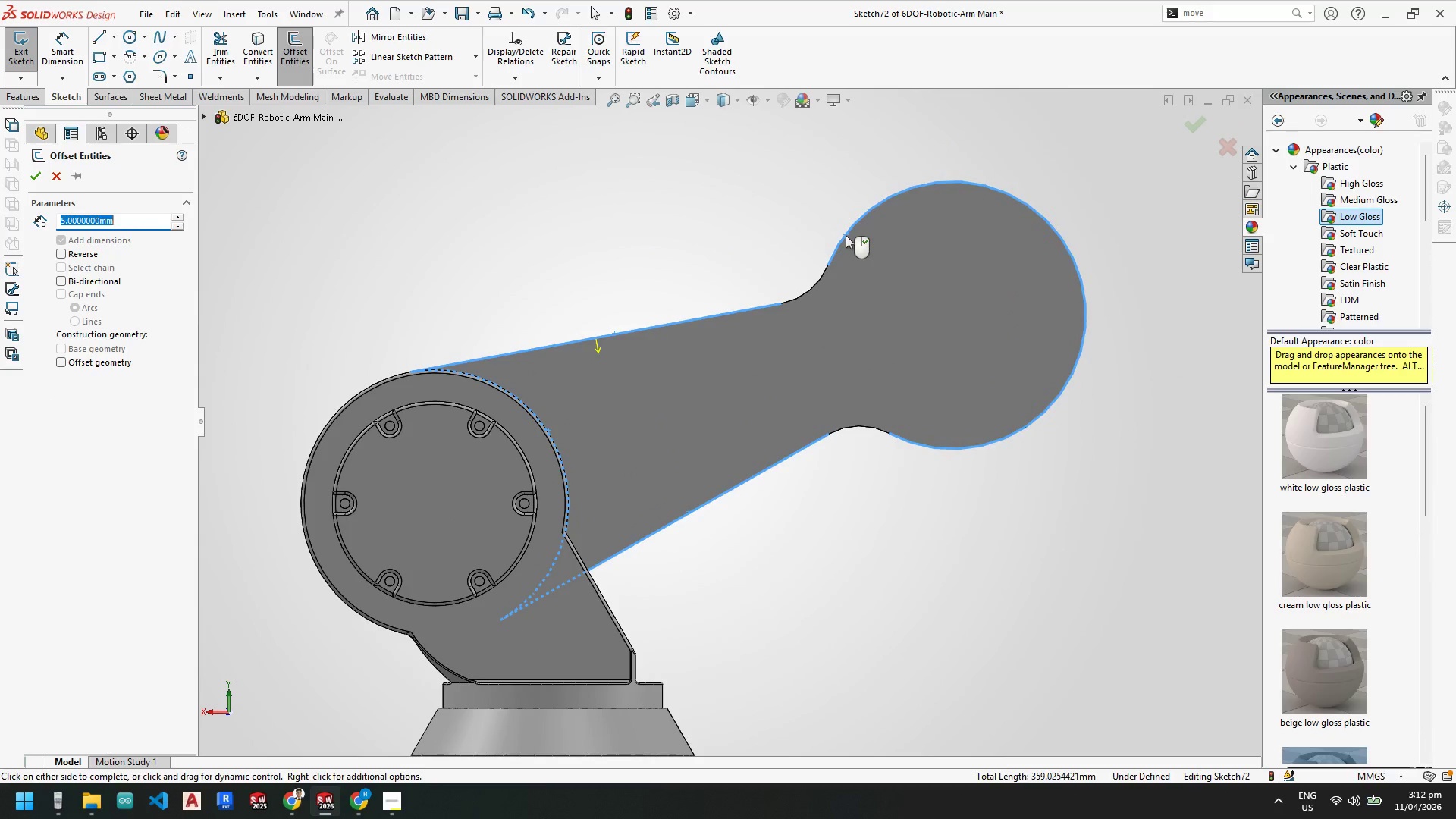 
left_click([846, 235])
 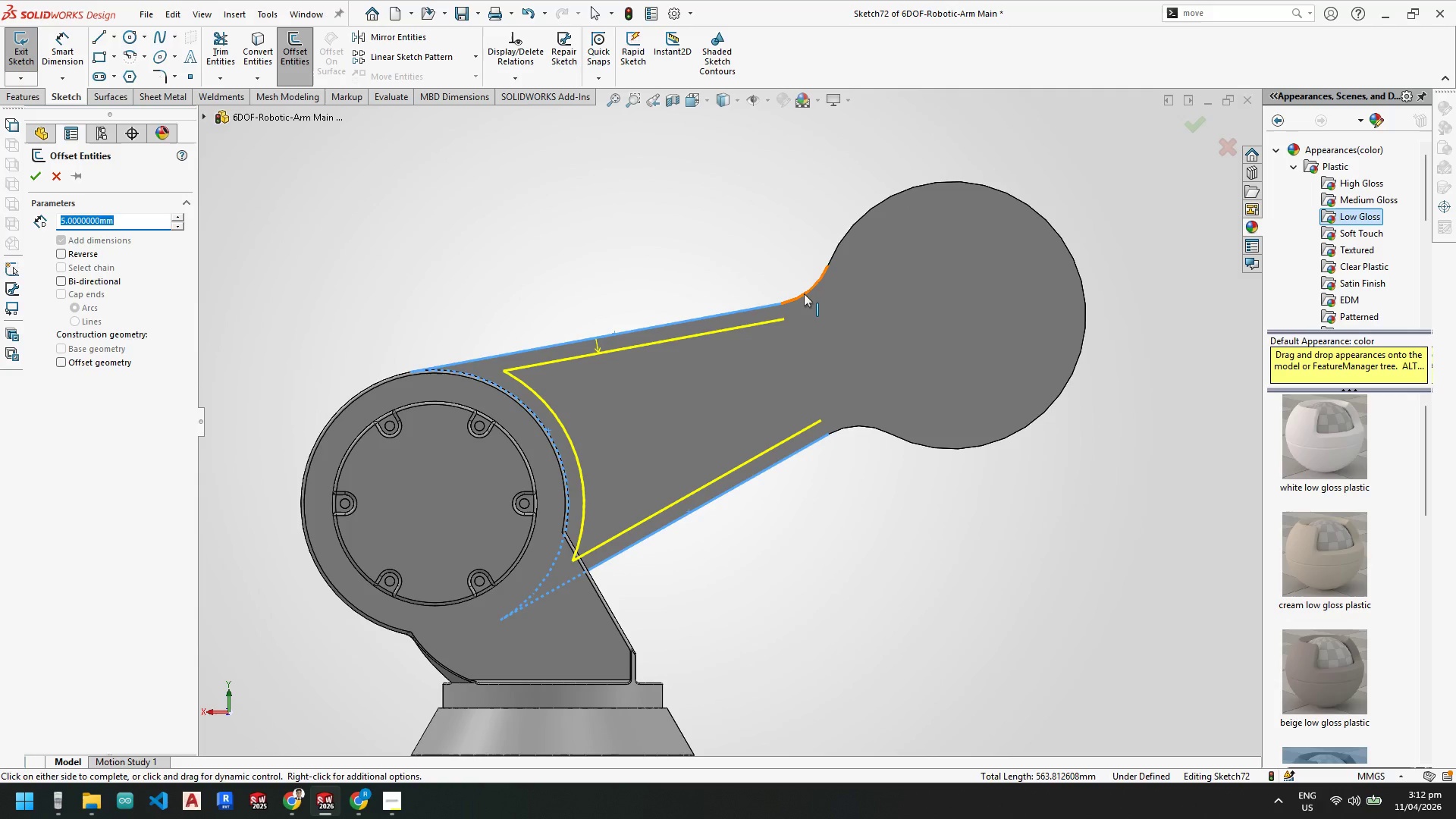 
left_click([804, 293])
 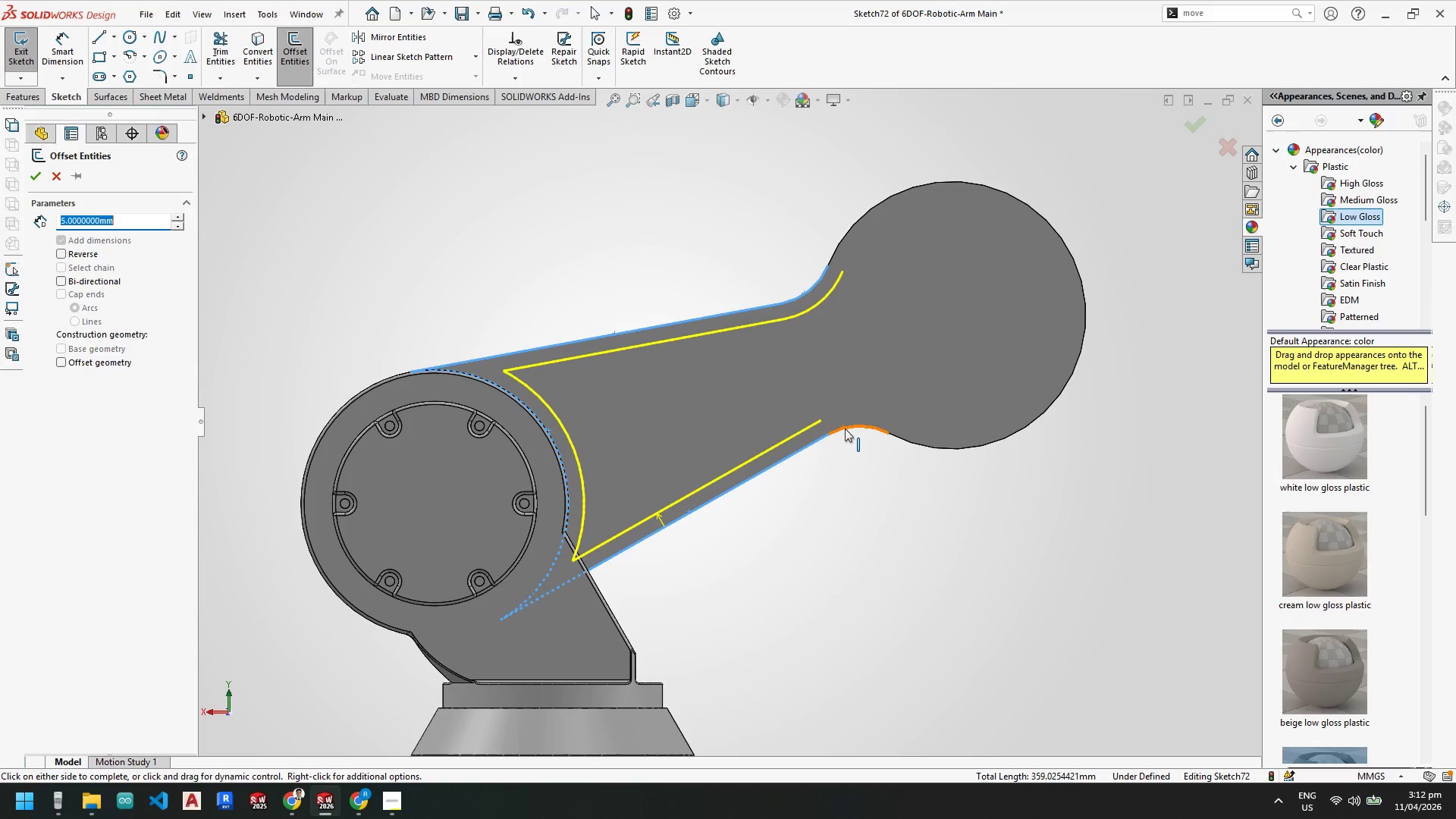 
left_click([845, 428])
 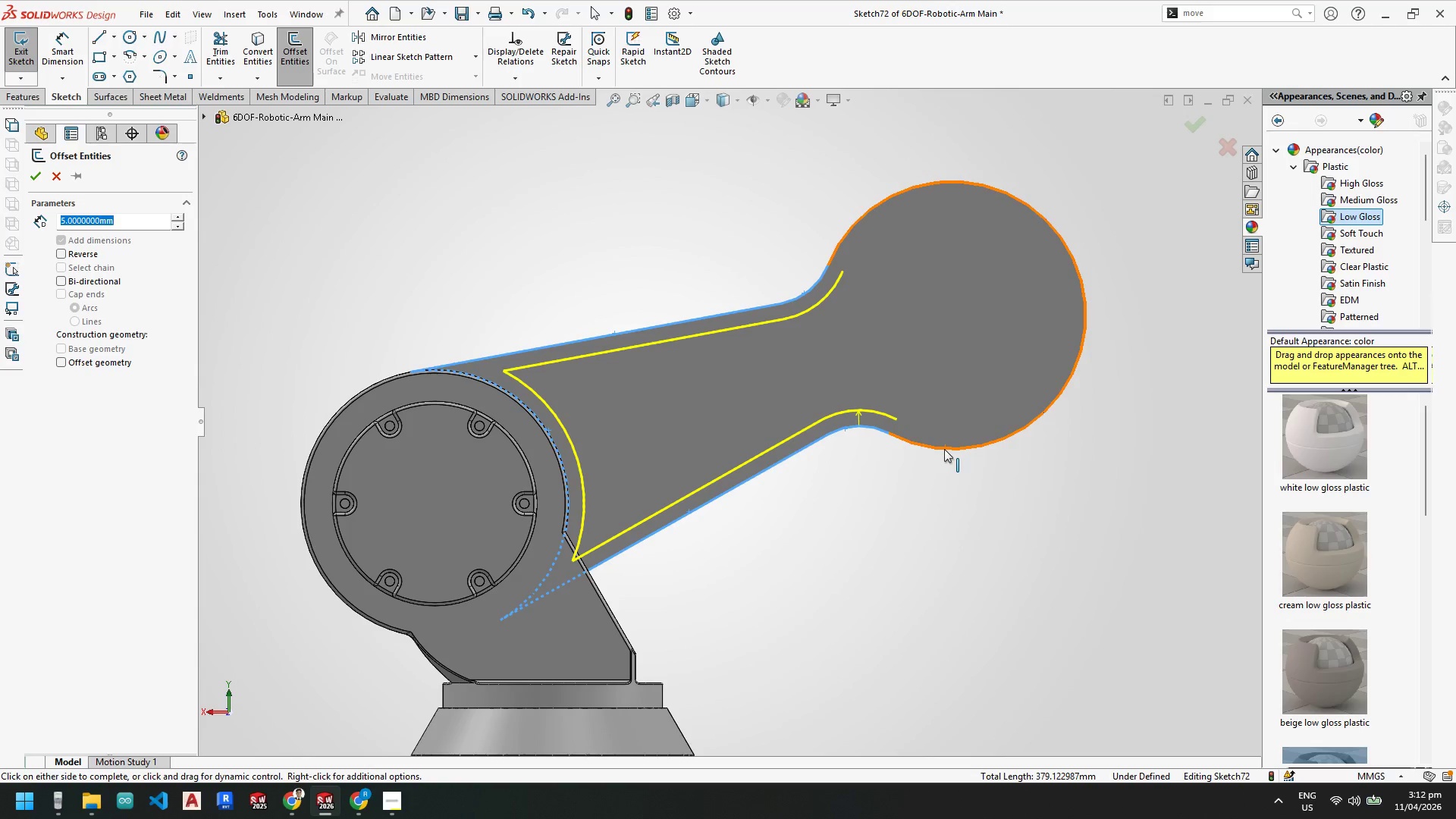 
left_click([944, 449])
 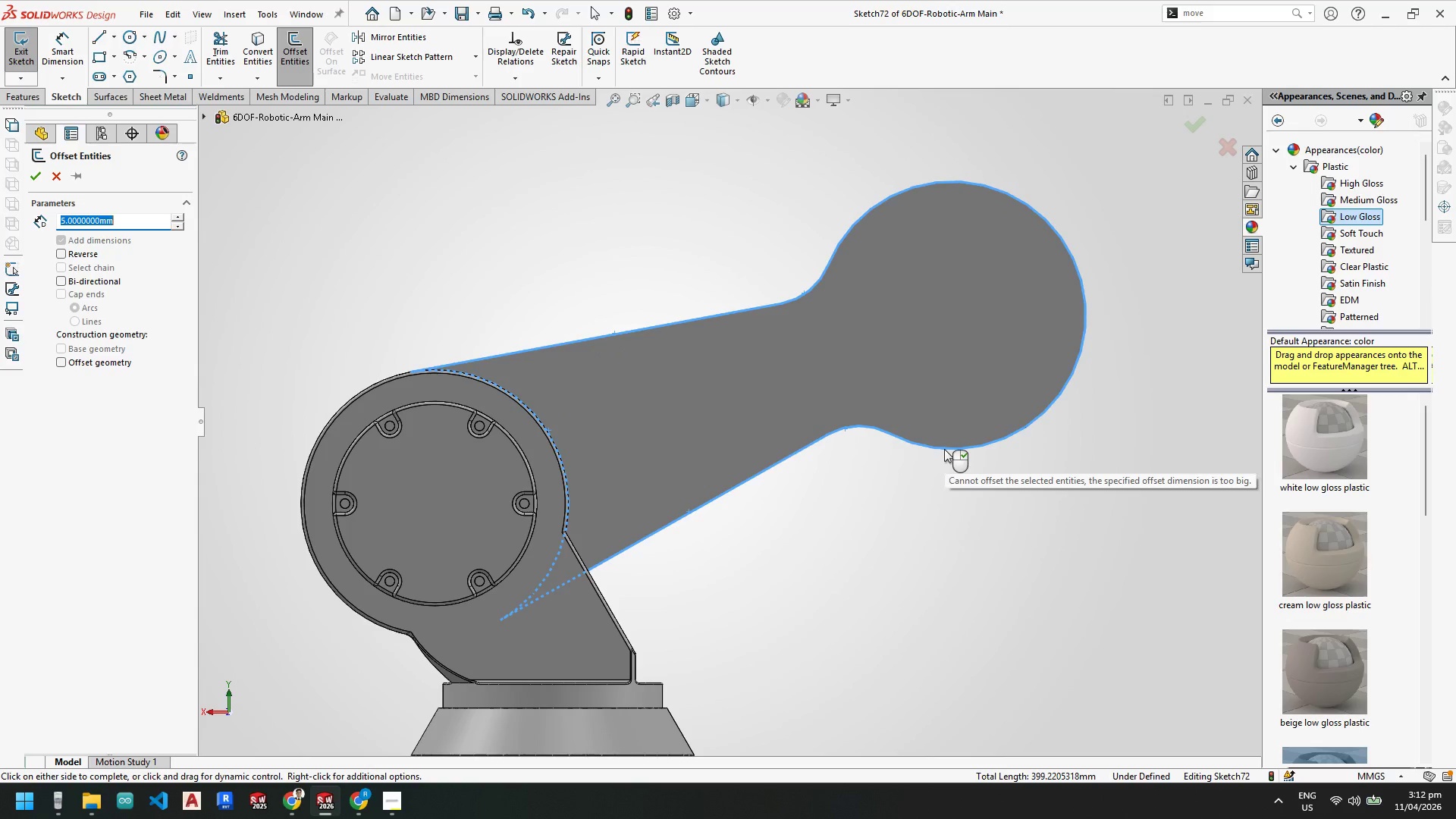 
left_click([944, 449])
 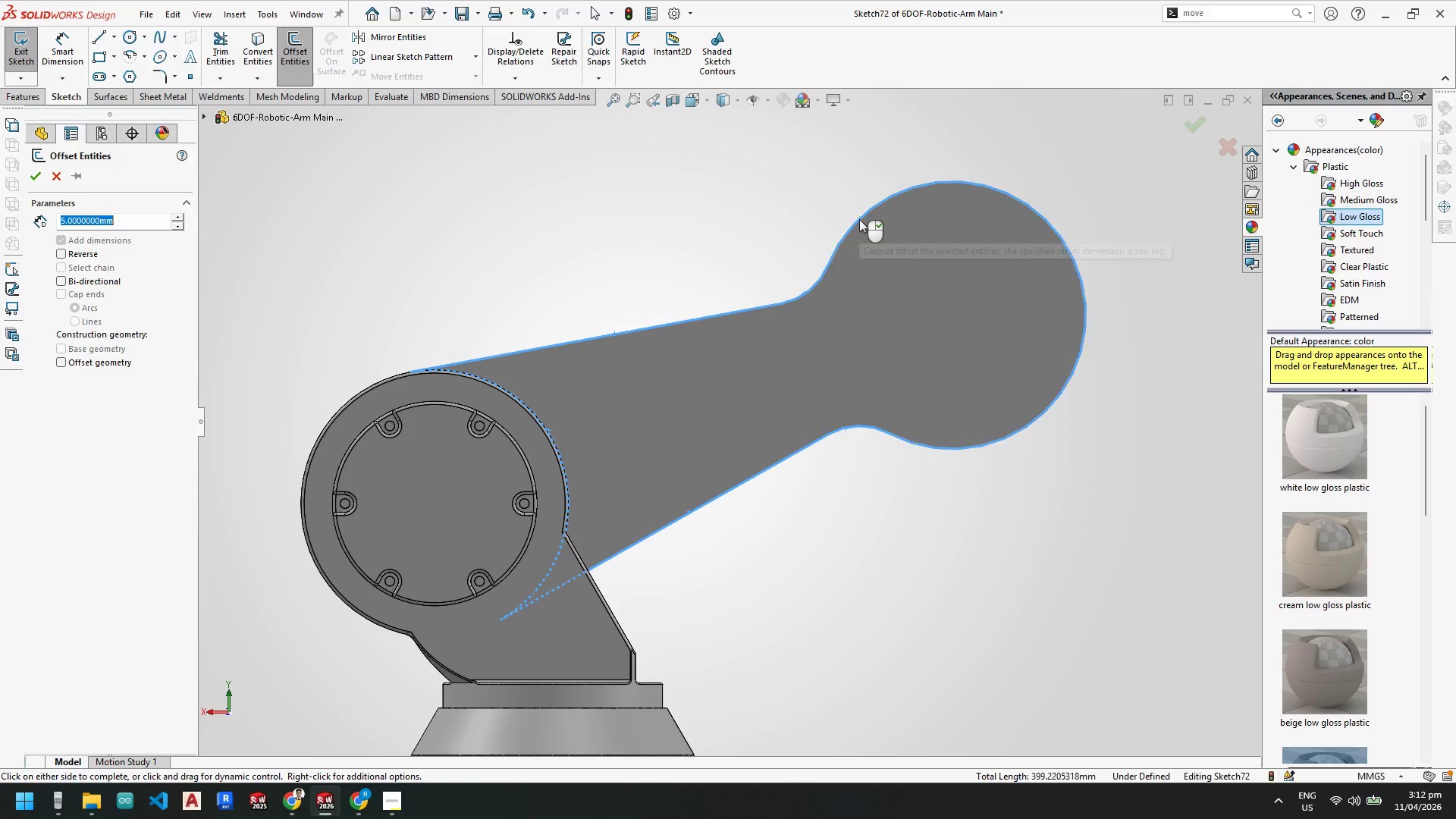 
double_click([859, 219])
 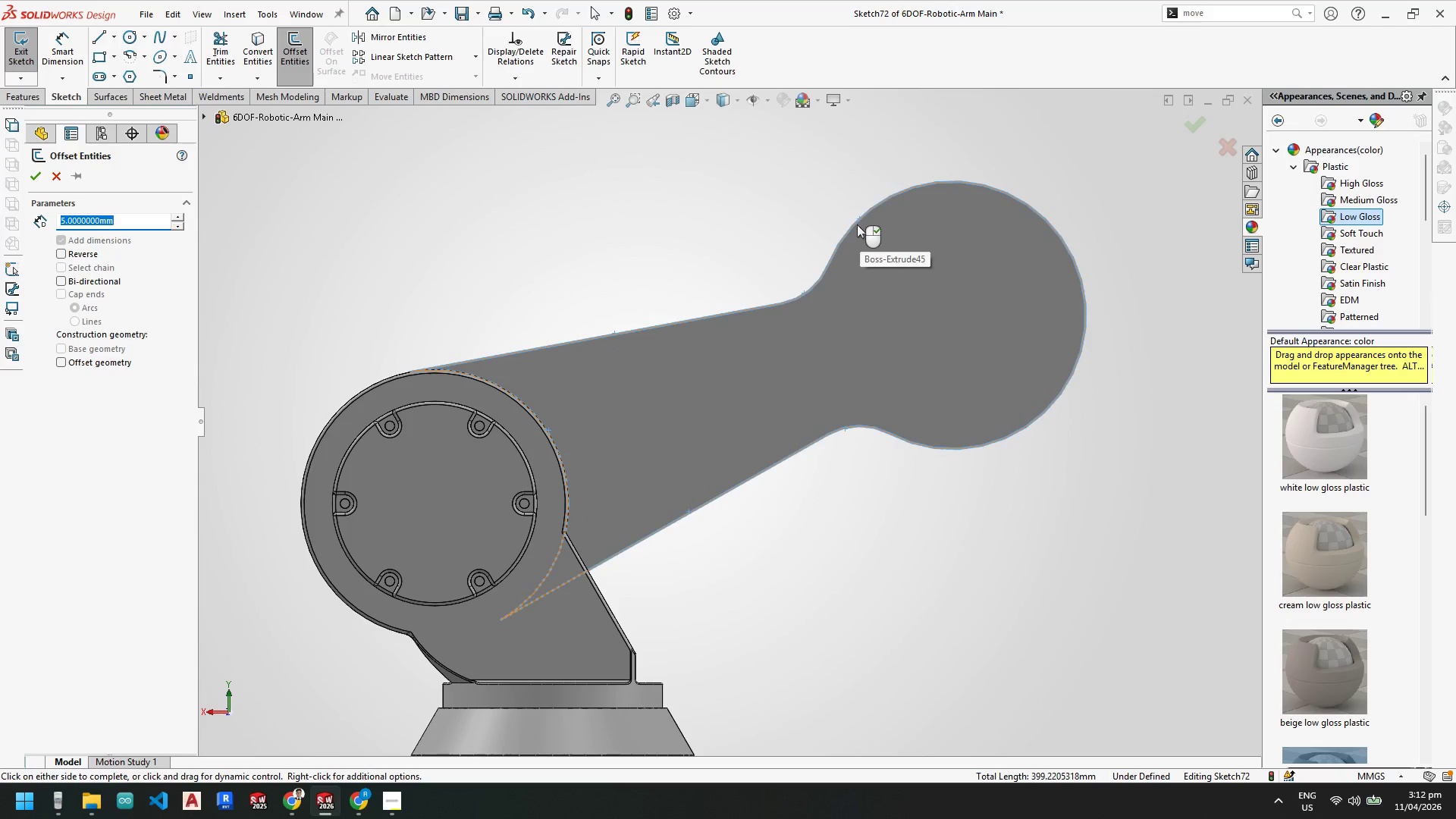 
left_click([854, 221])
 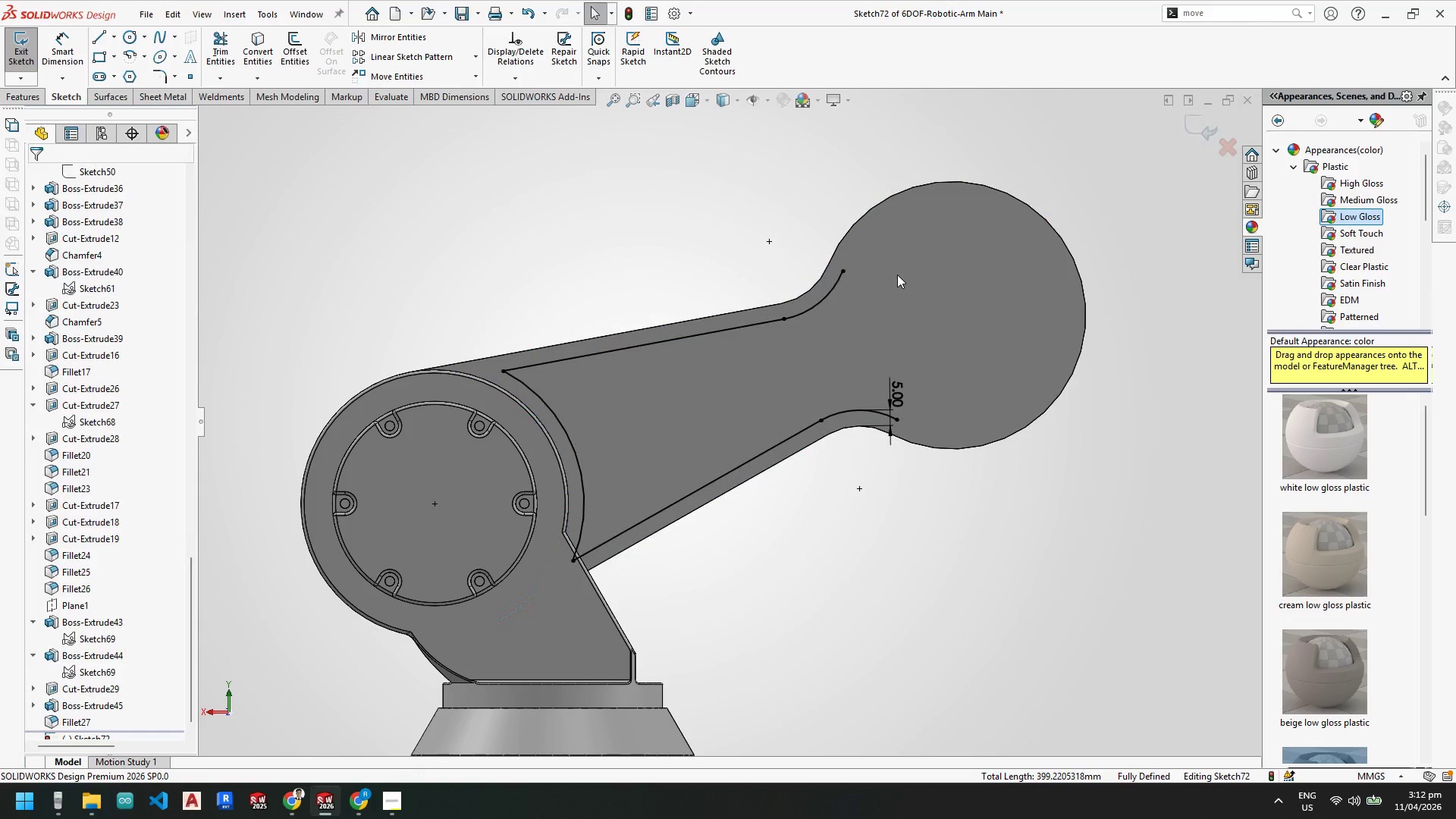 
key(Escape)
 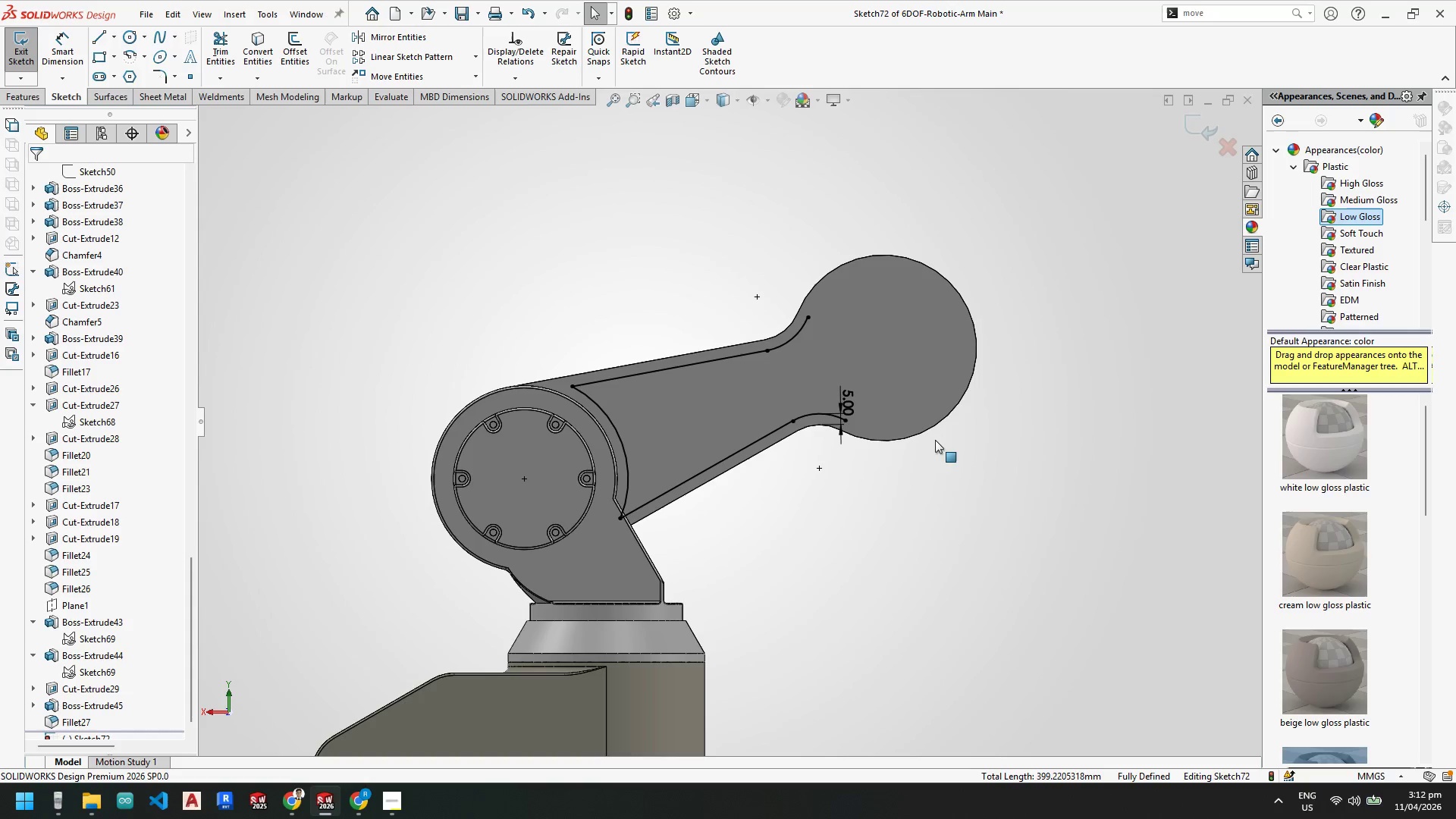 
key(Escape)
 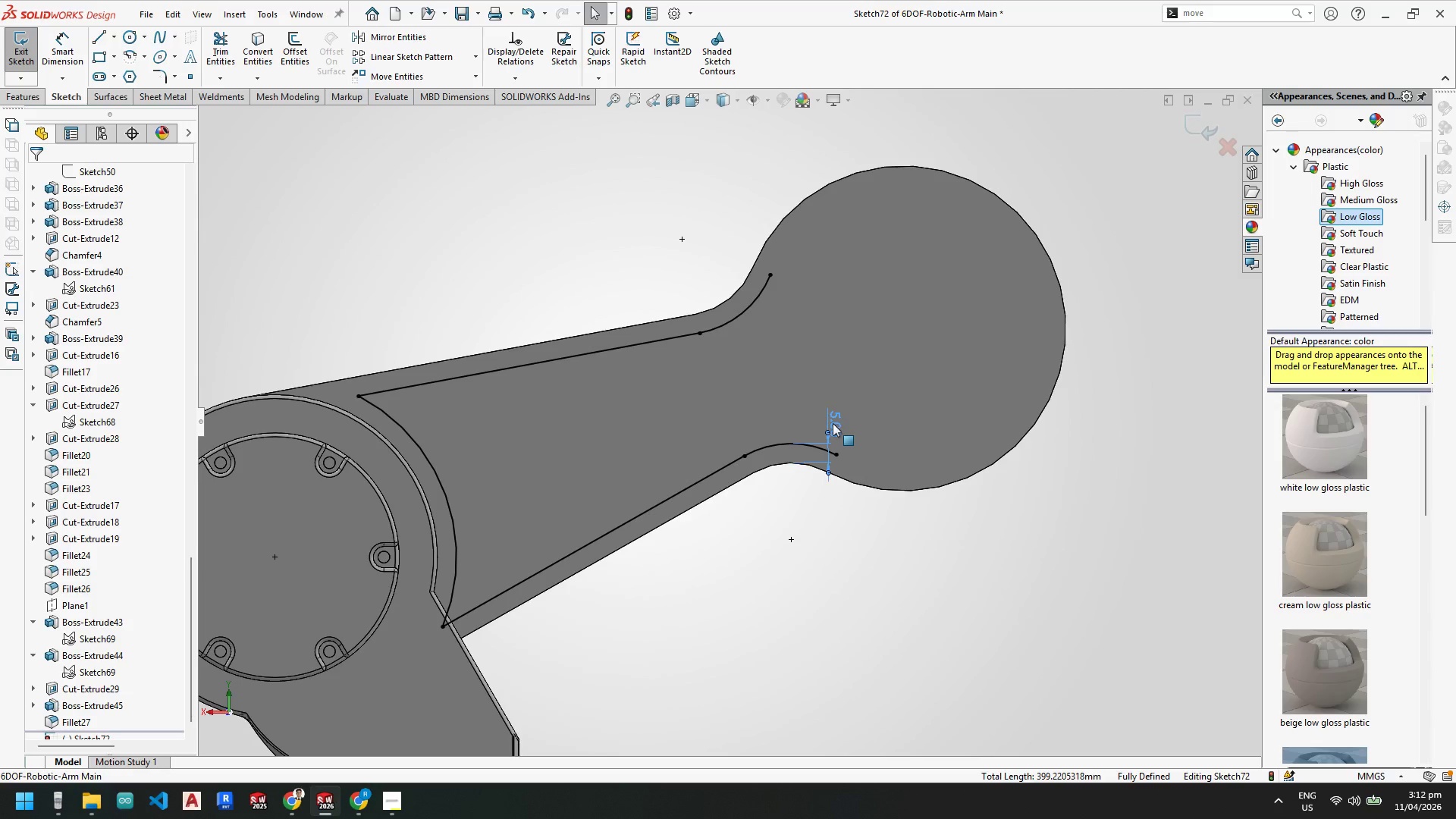 
scroll: coordinate [827, 387], scroll_direction: down, amount: 1.0
 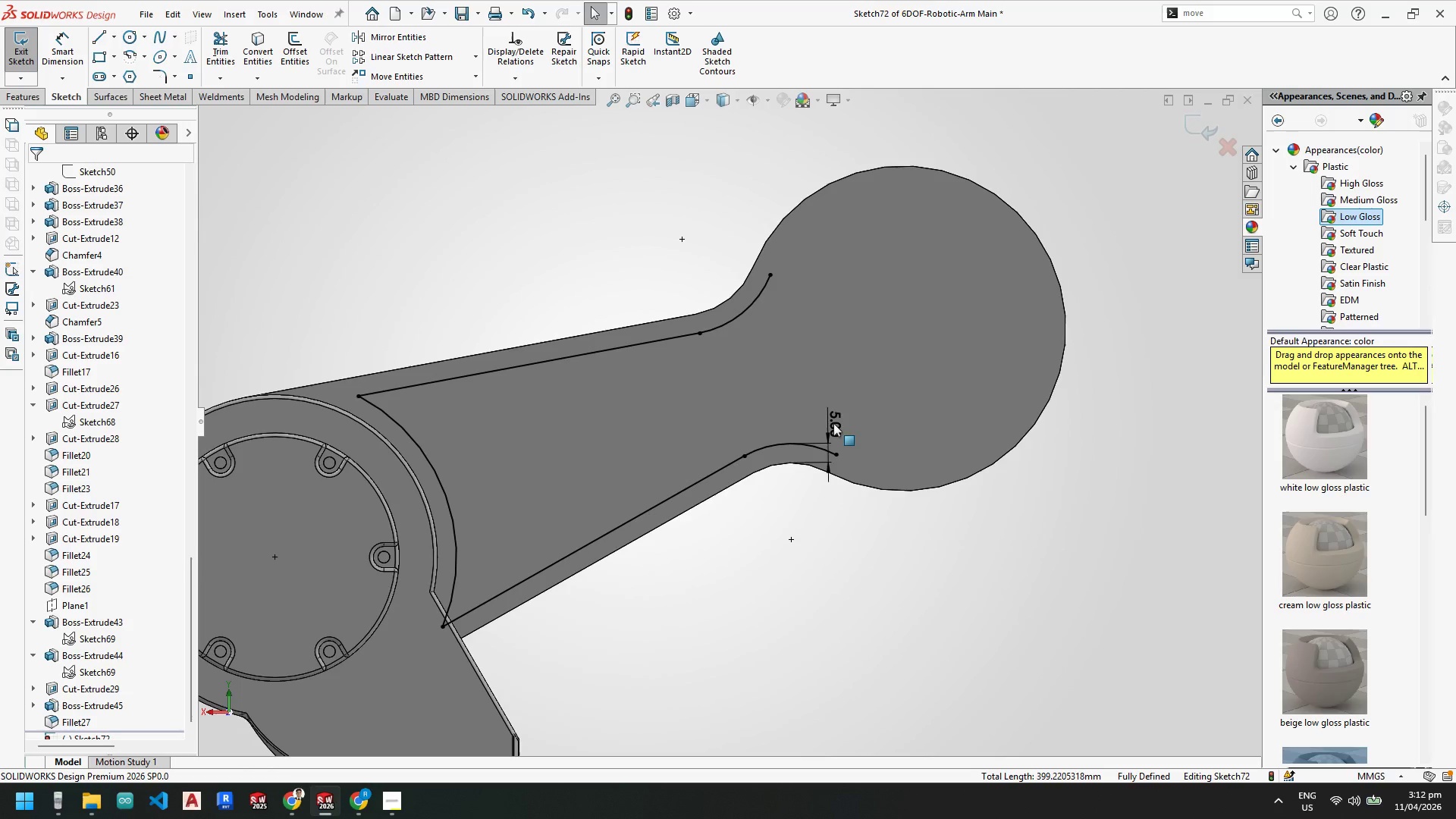 
double_click([833, 423])
 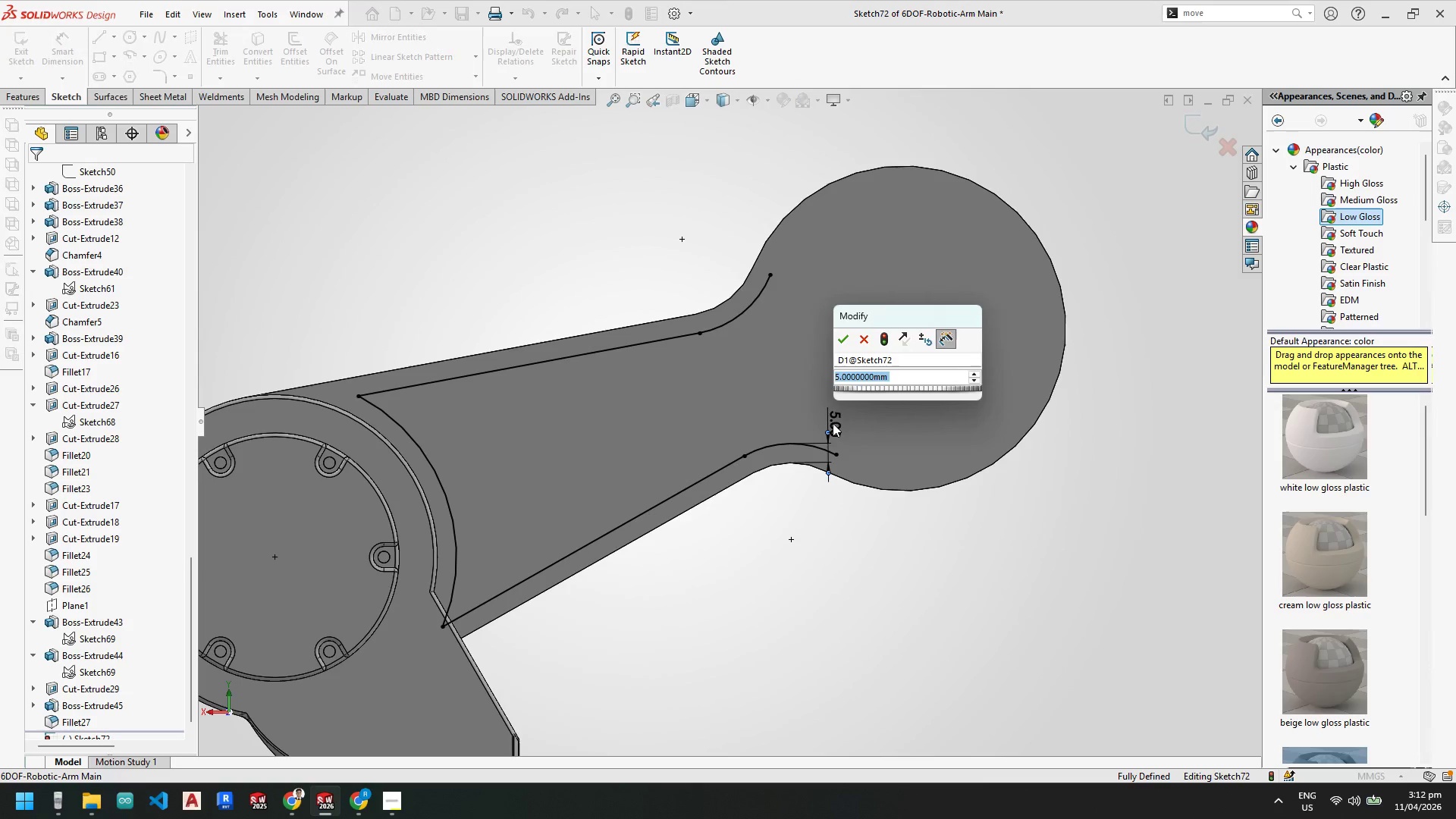 
key(Numpad6)
 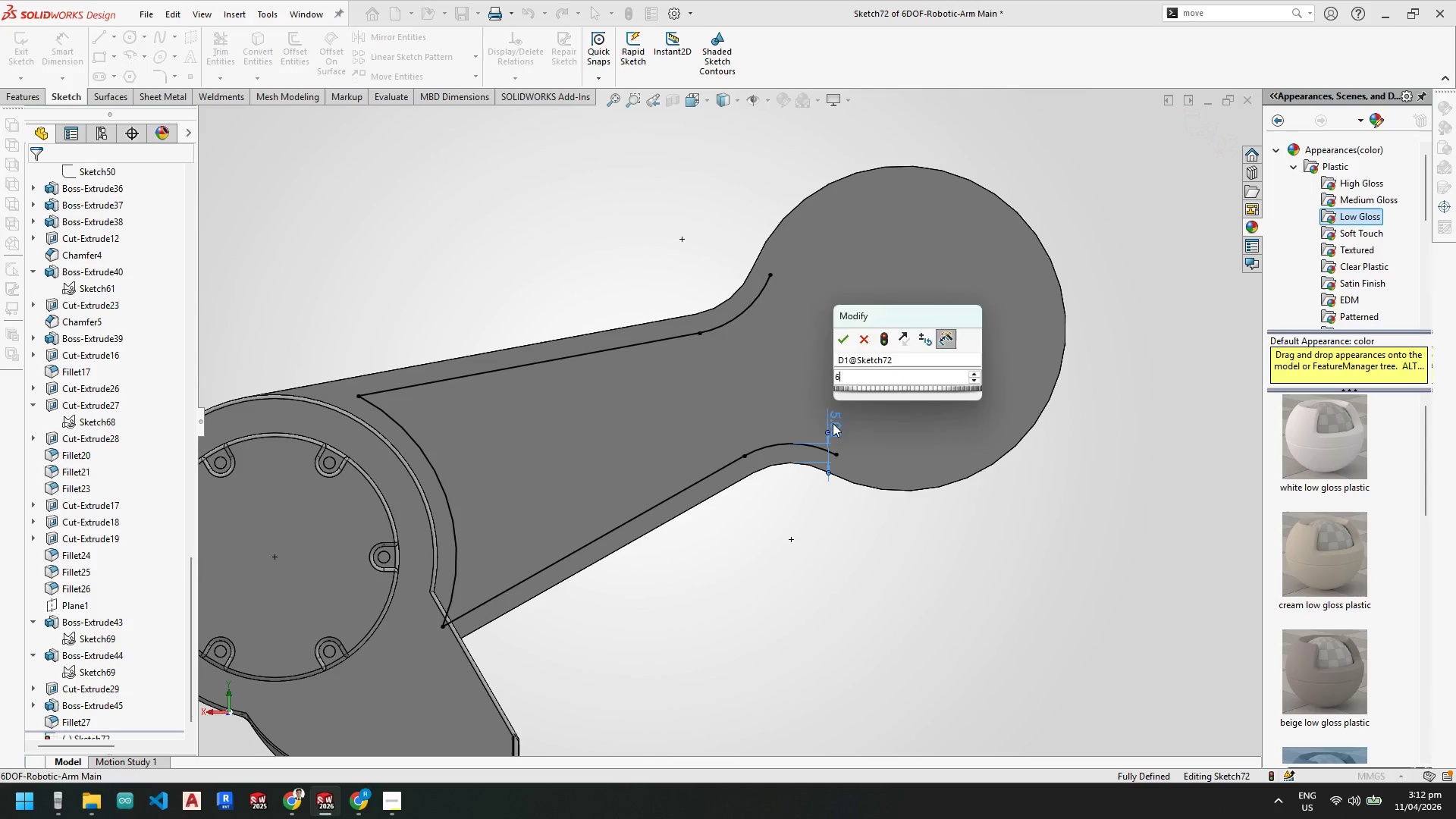 
key(NumpadEnter)
 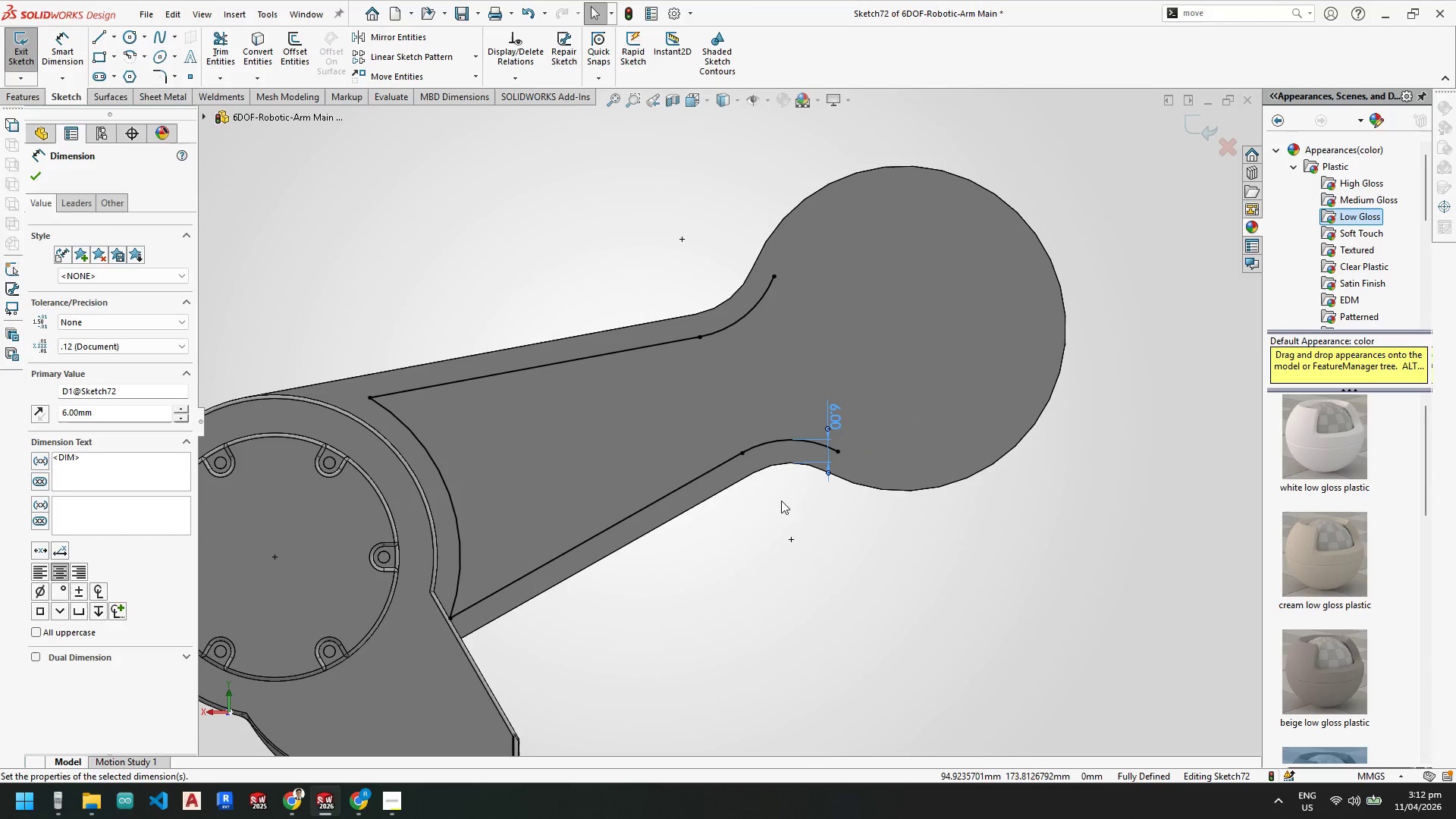 
scroll: coordinate [602, 558], scroll_direction: down, amount: 1.0
 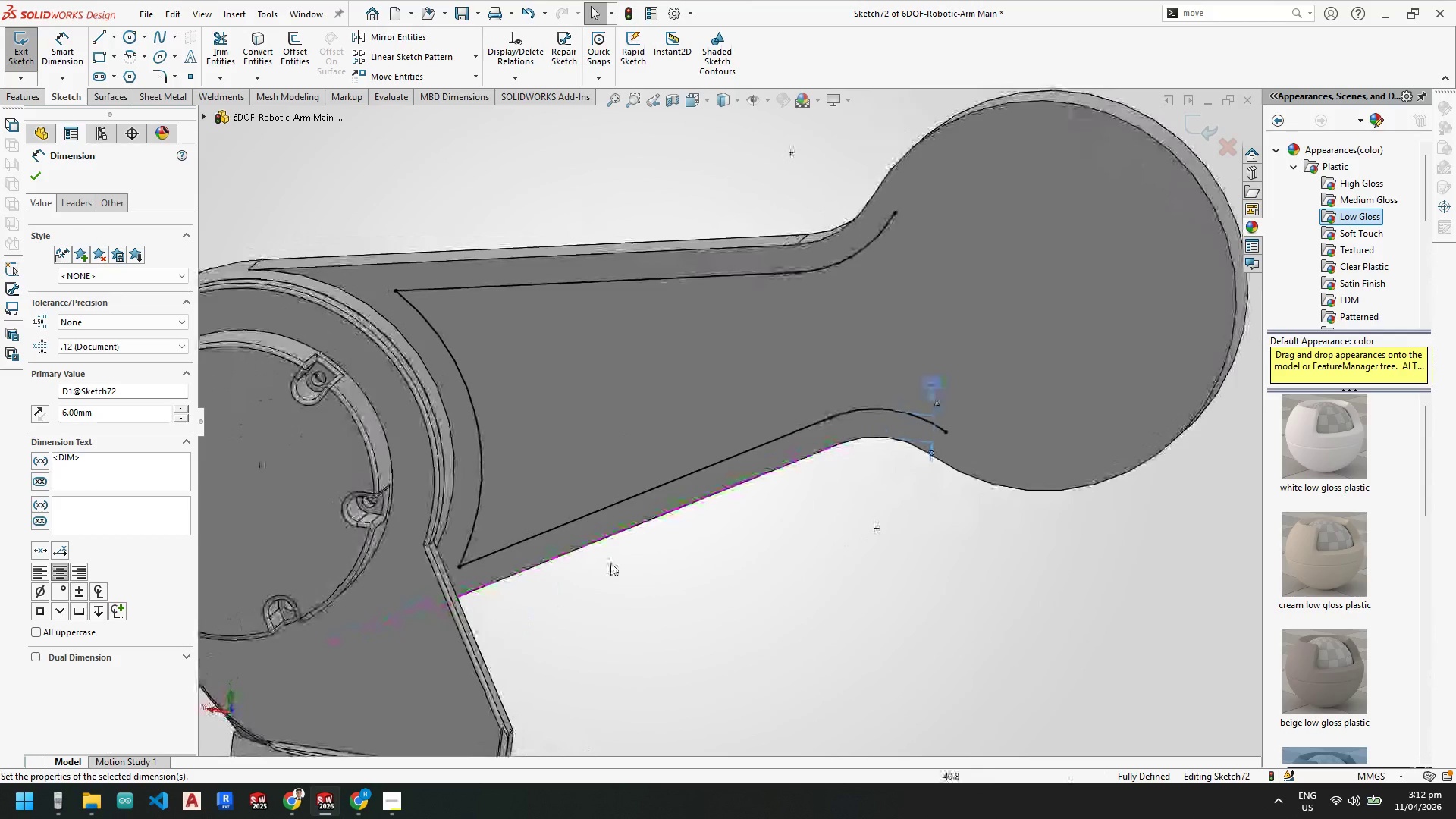 
key(Space)
 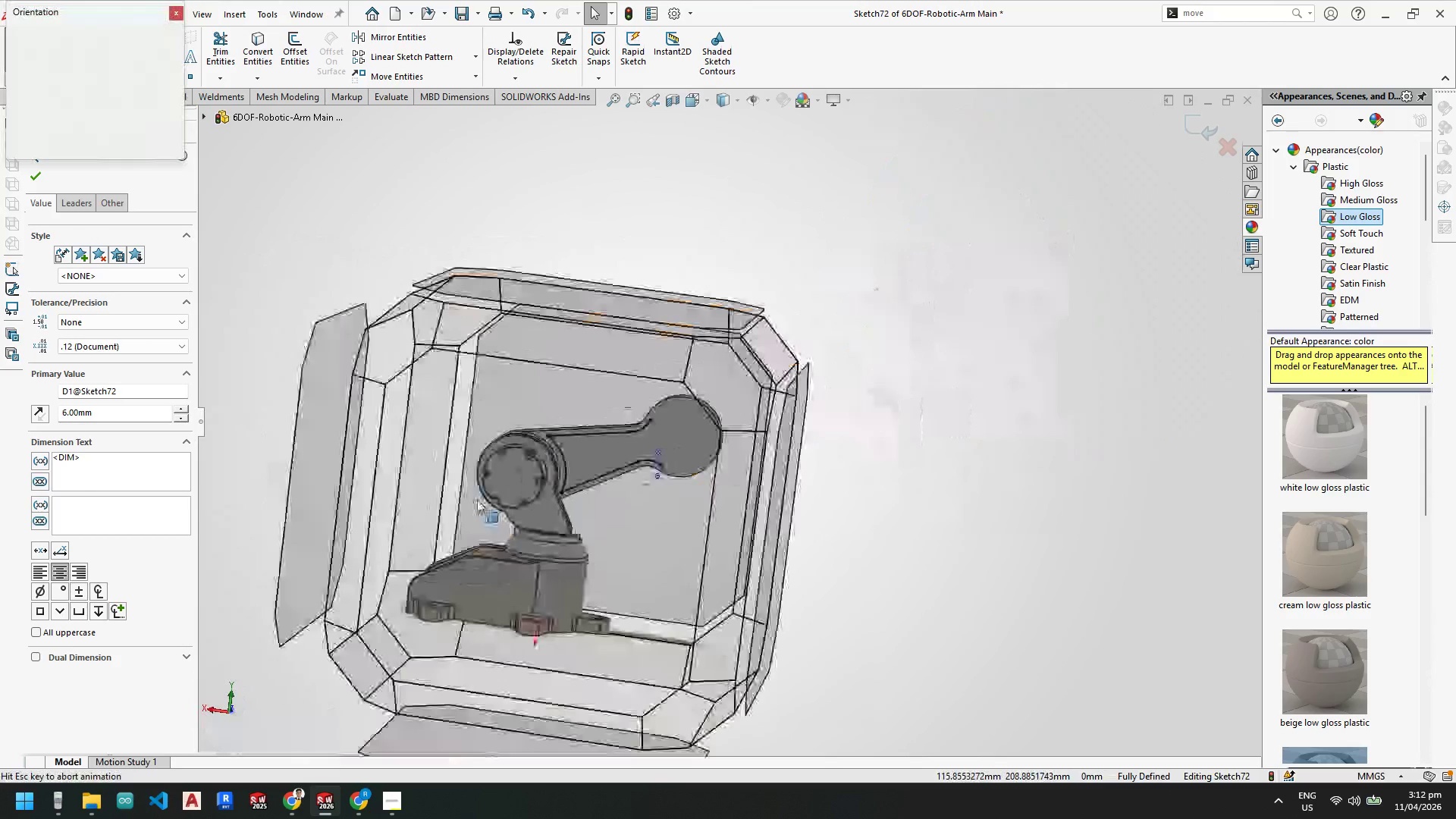 
scroll: coordinate [916, 364], scroll_direction: up, amount: 3.0
 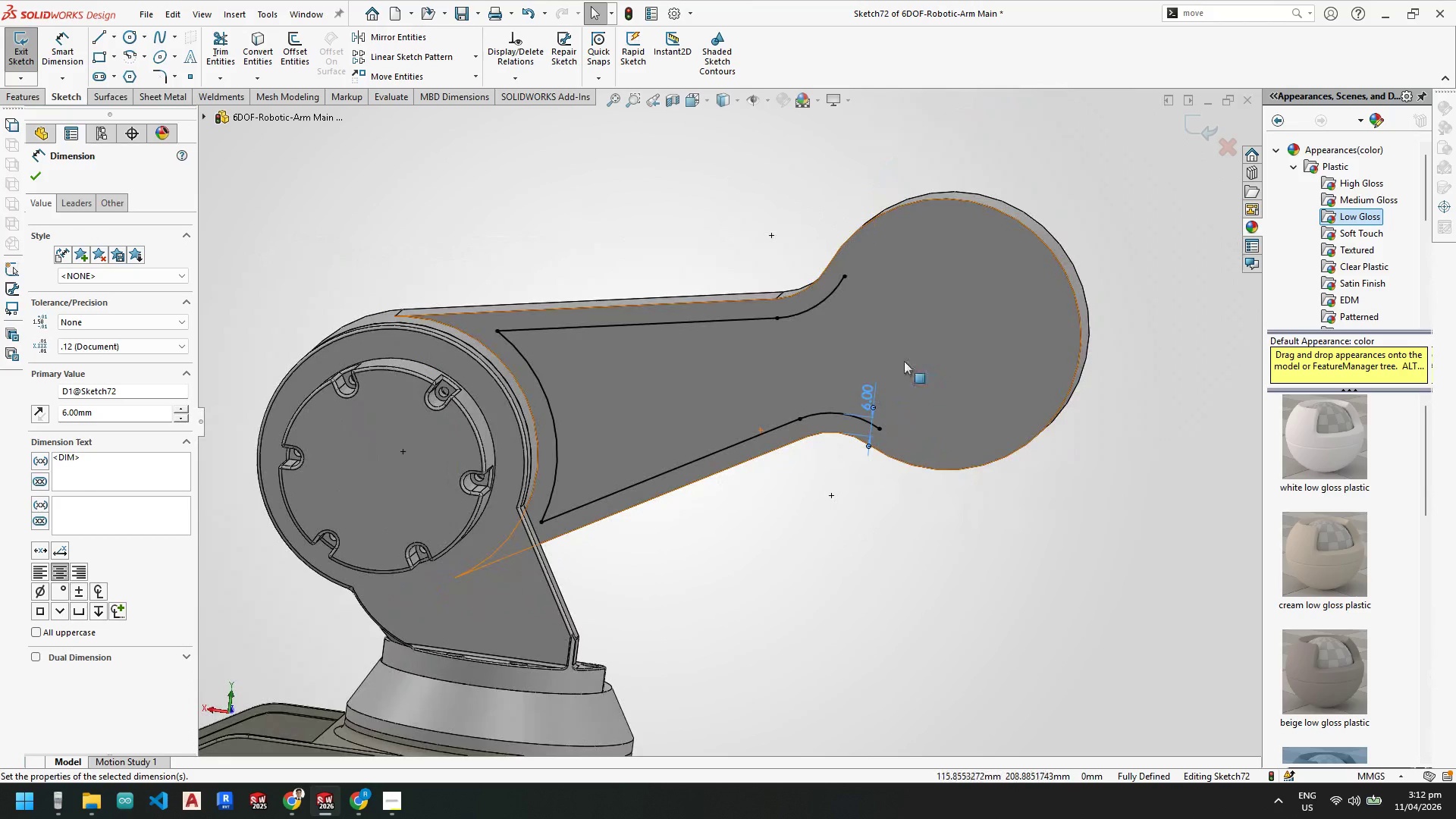 
left_click([480, 503])
 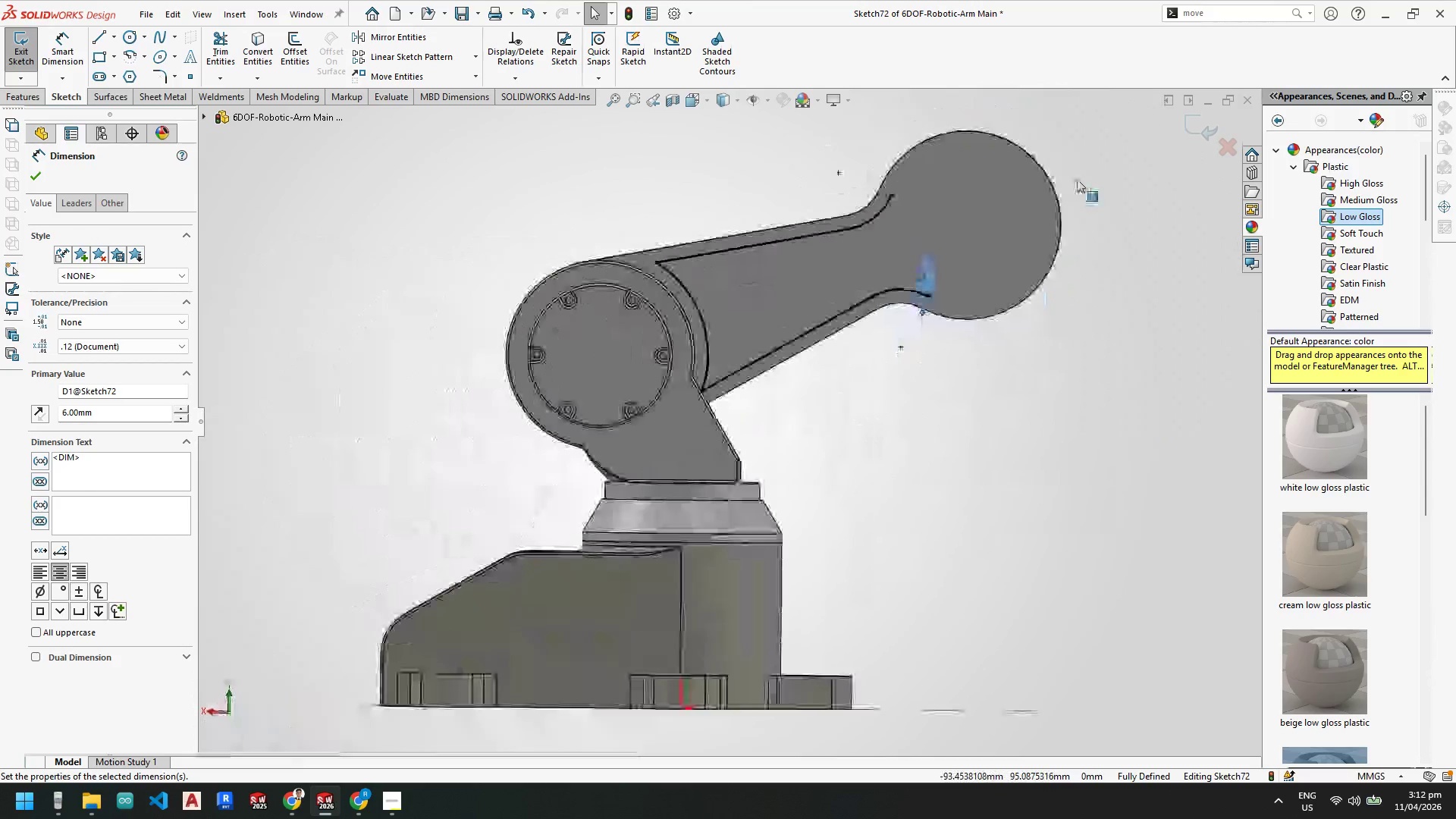 
scroll: coordinate [916, 250], scroll_direction: down, amount: 4.0
 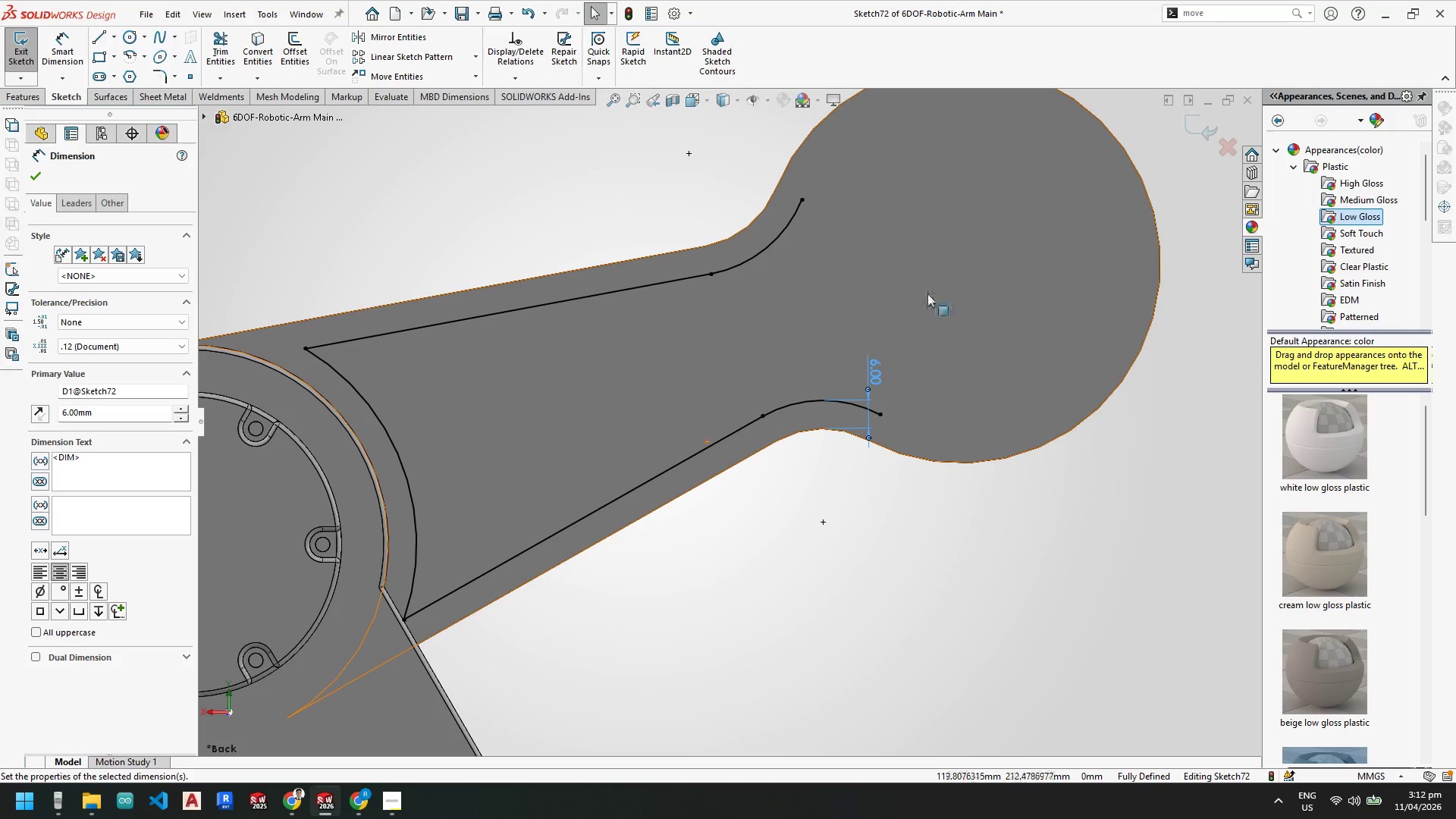 
scroll: coordinate [927, 283], scroll_direction: up, amount: 1.0
 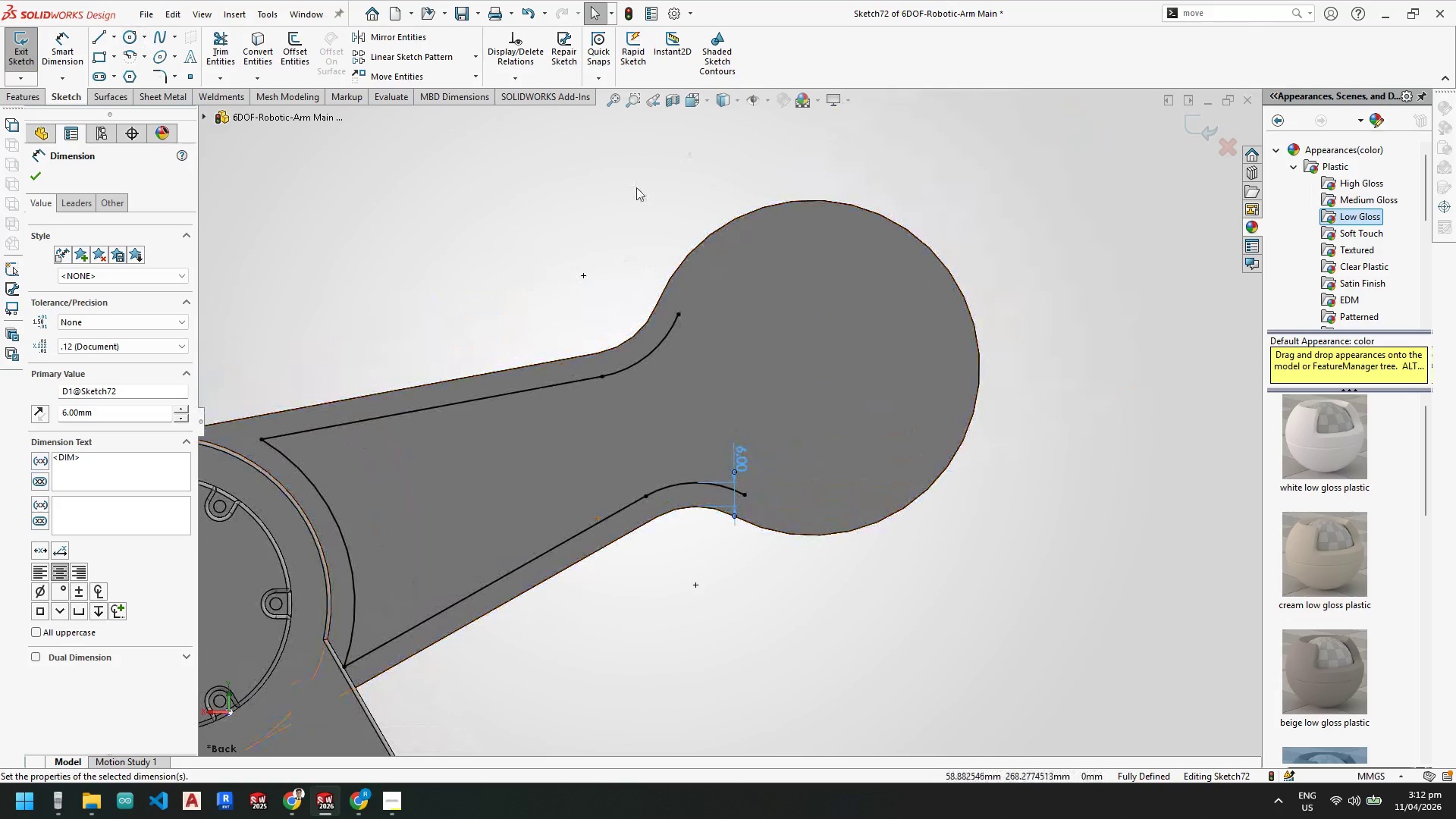 
key(Escape)
 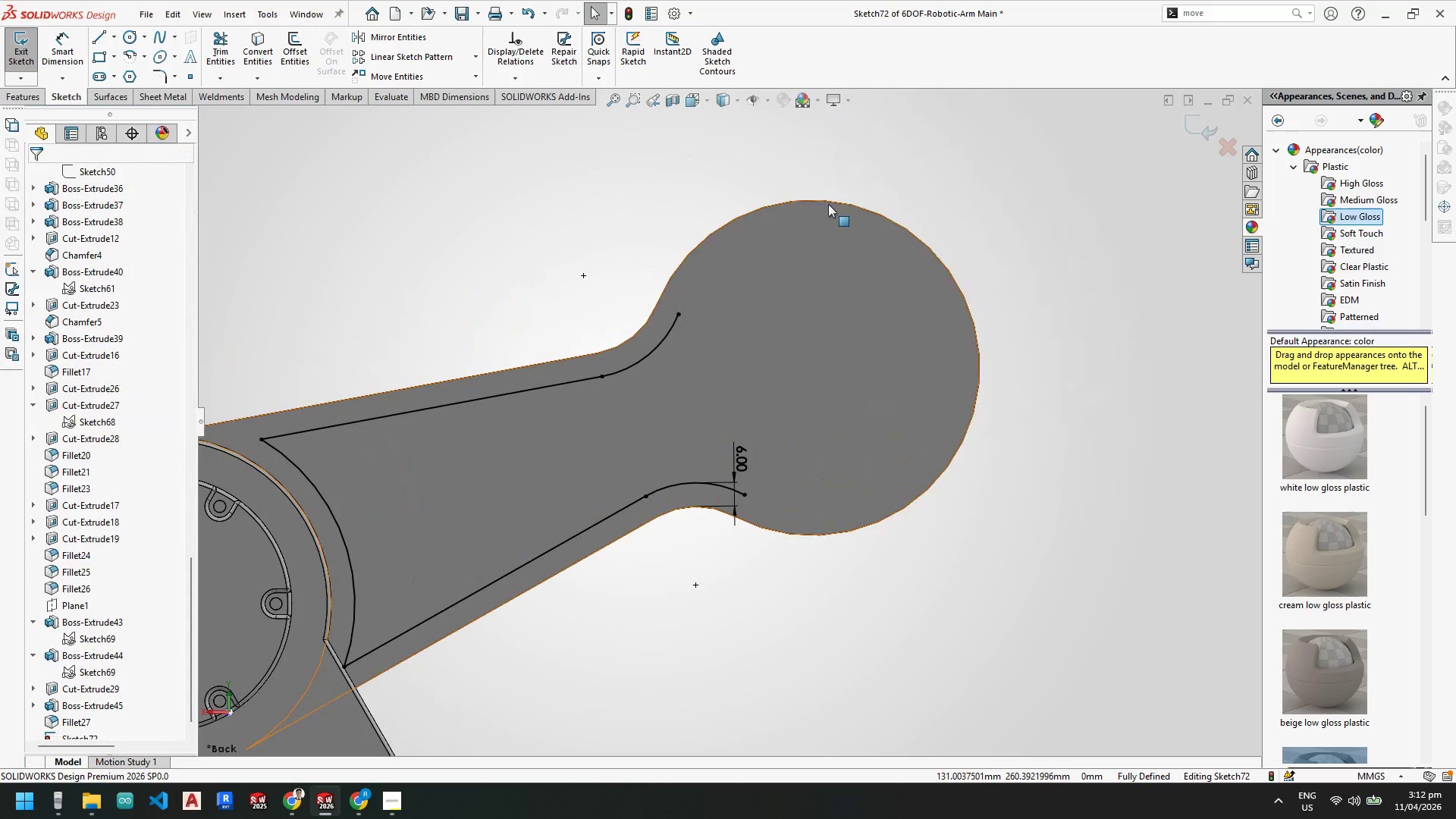 
left_click([829, 202])
 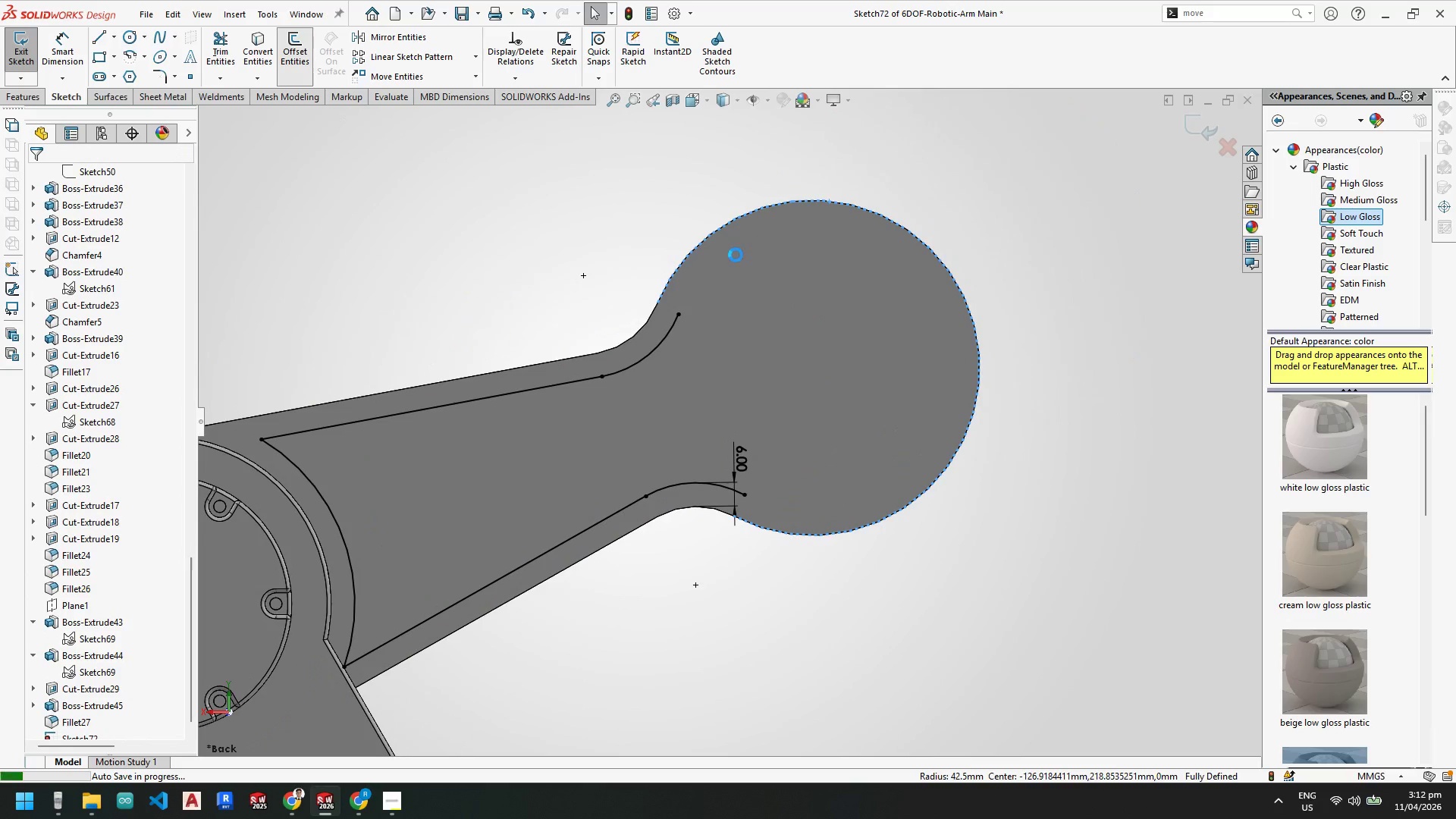 
scroll: coordinate [858, 424], scroll_direction: up, amount: 4.0
 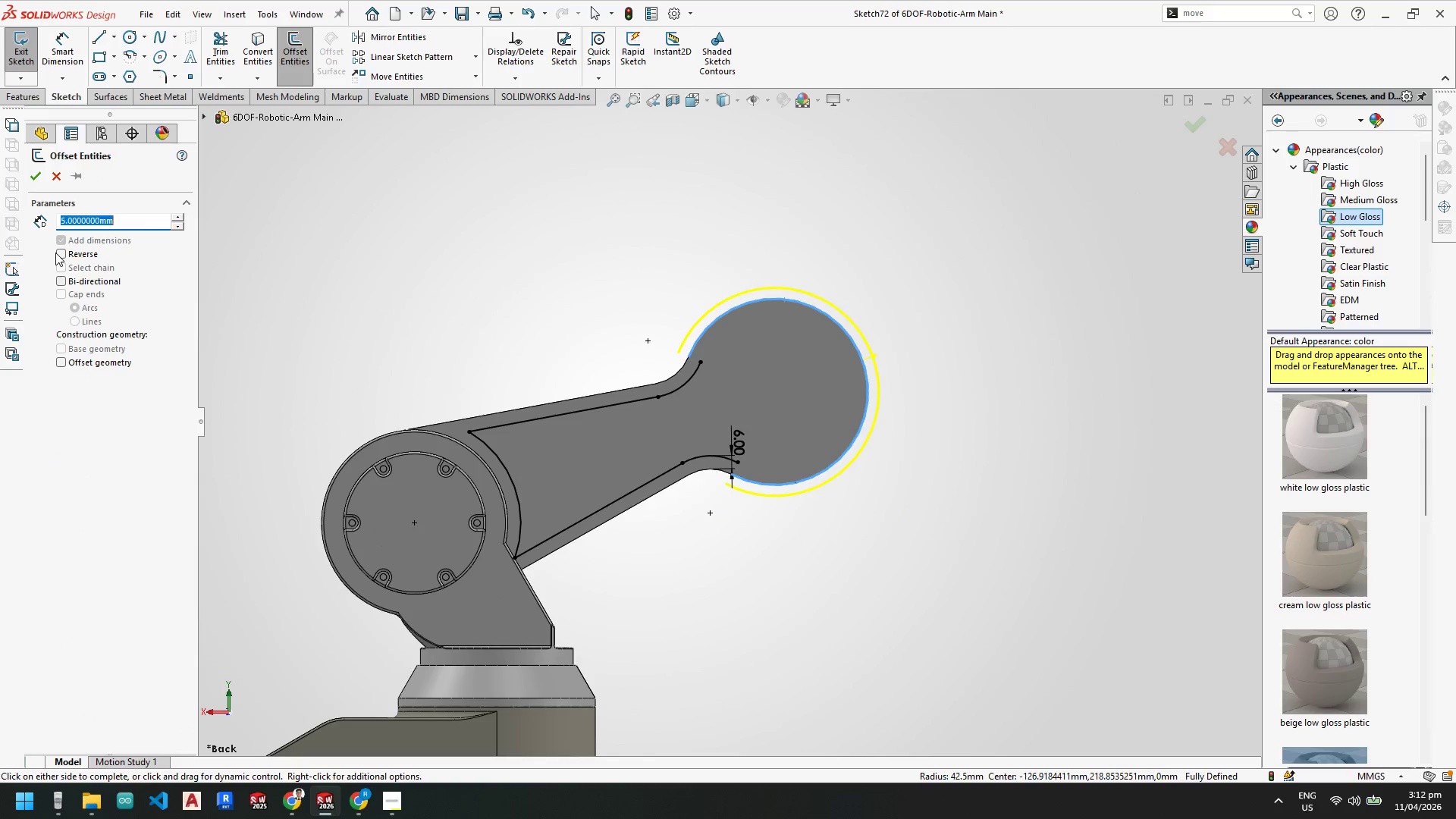 
scroll: coordinate [780, 371], scroll_direction: down, amount: 8.0
 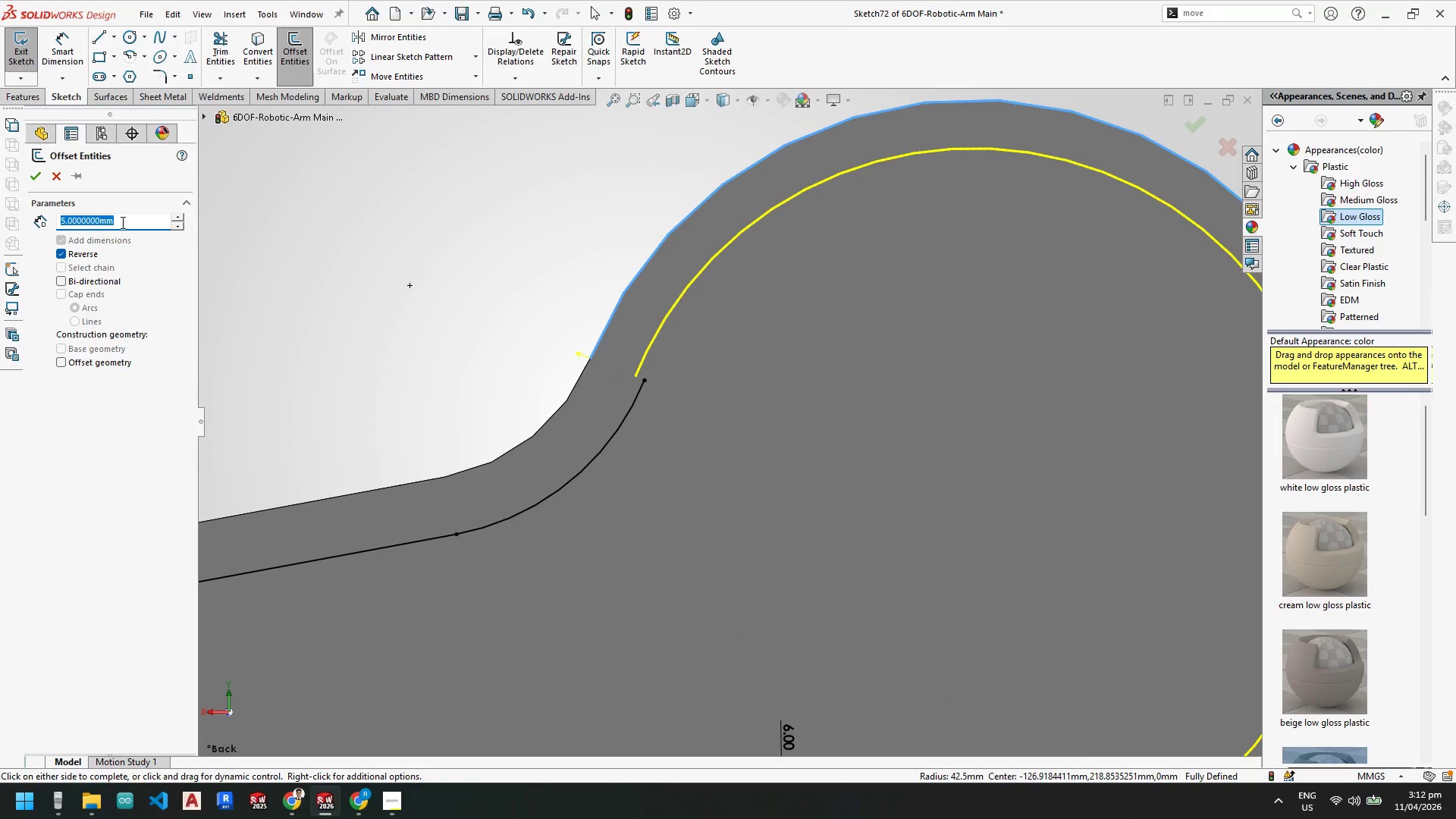 
key(Numpad6)
 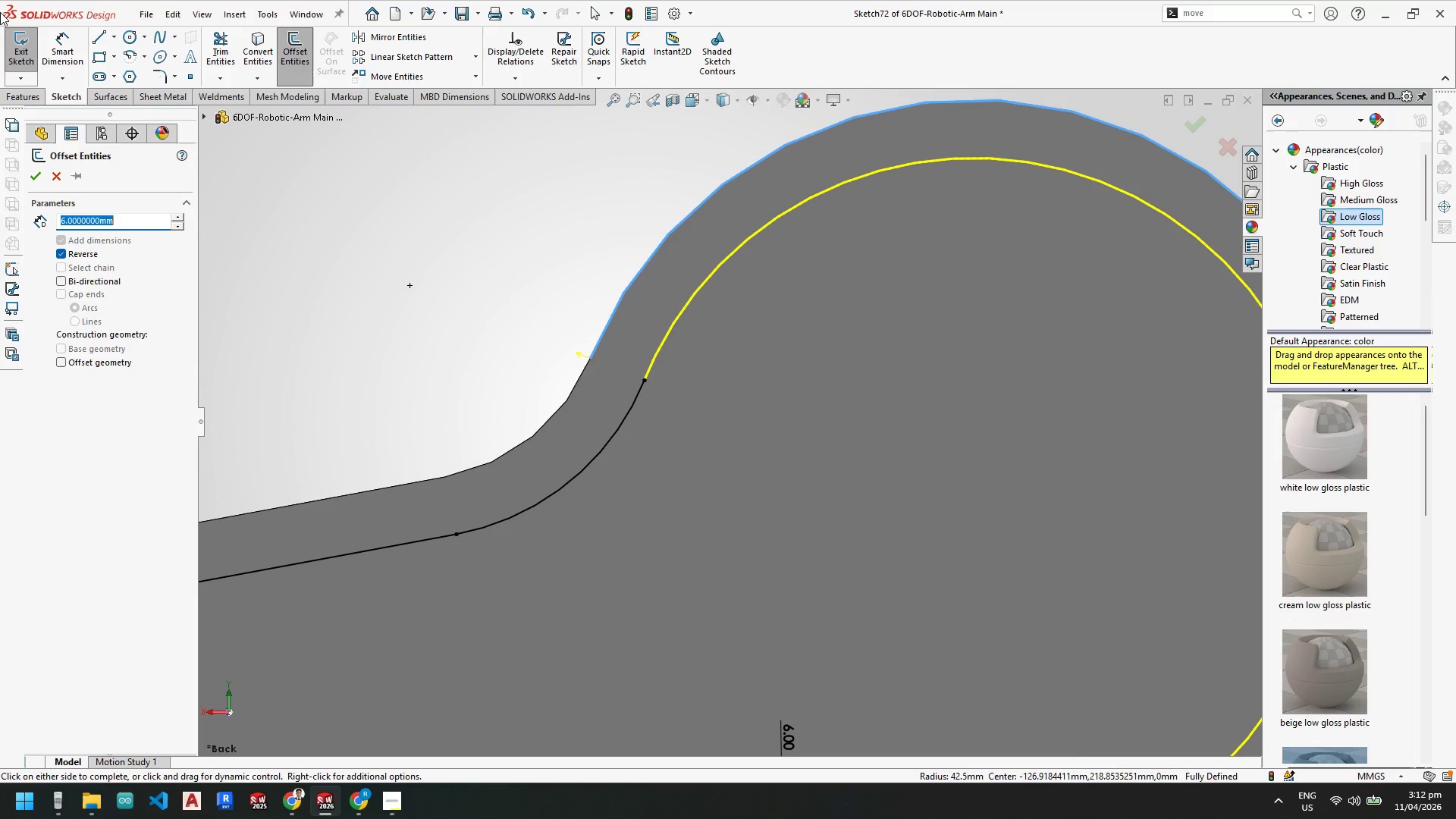 
key(NumpadEnter)
 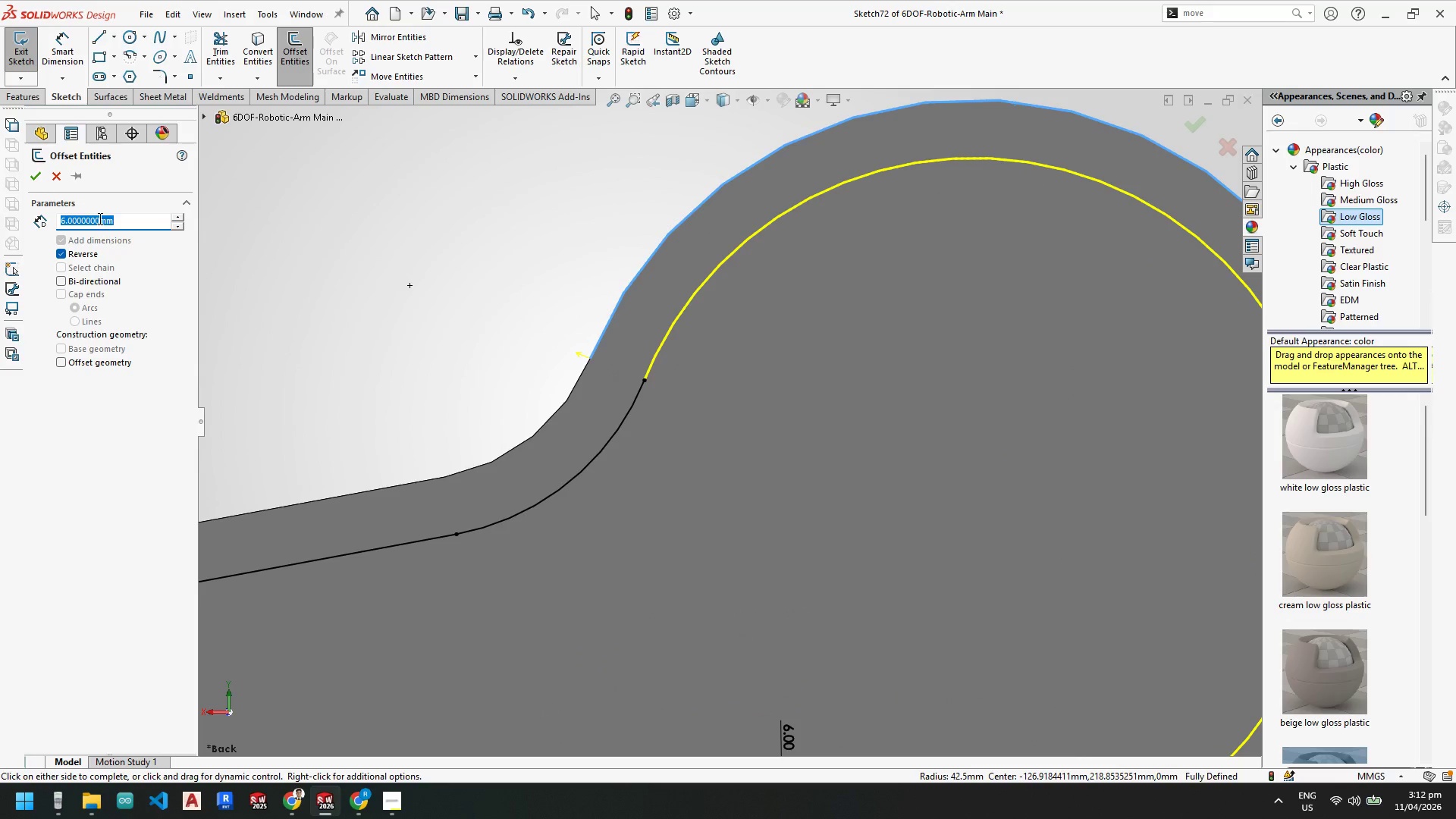 
left_click([38, 174])
 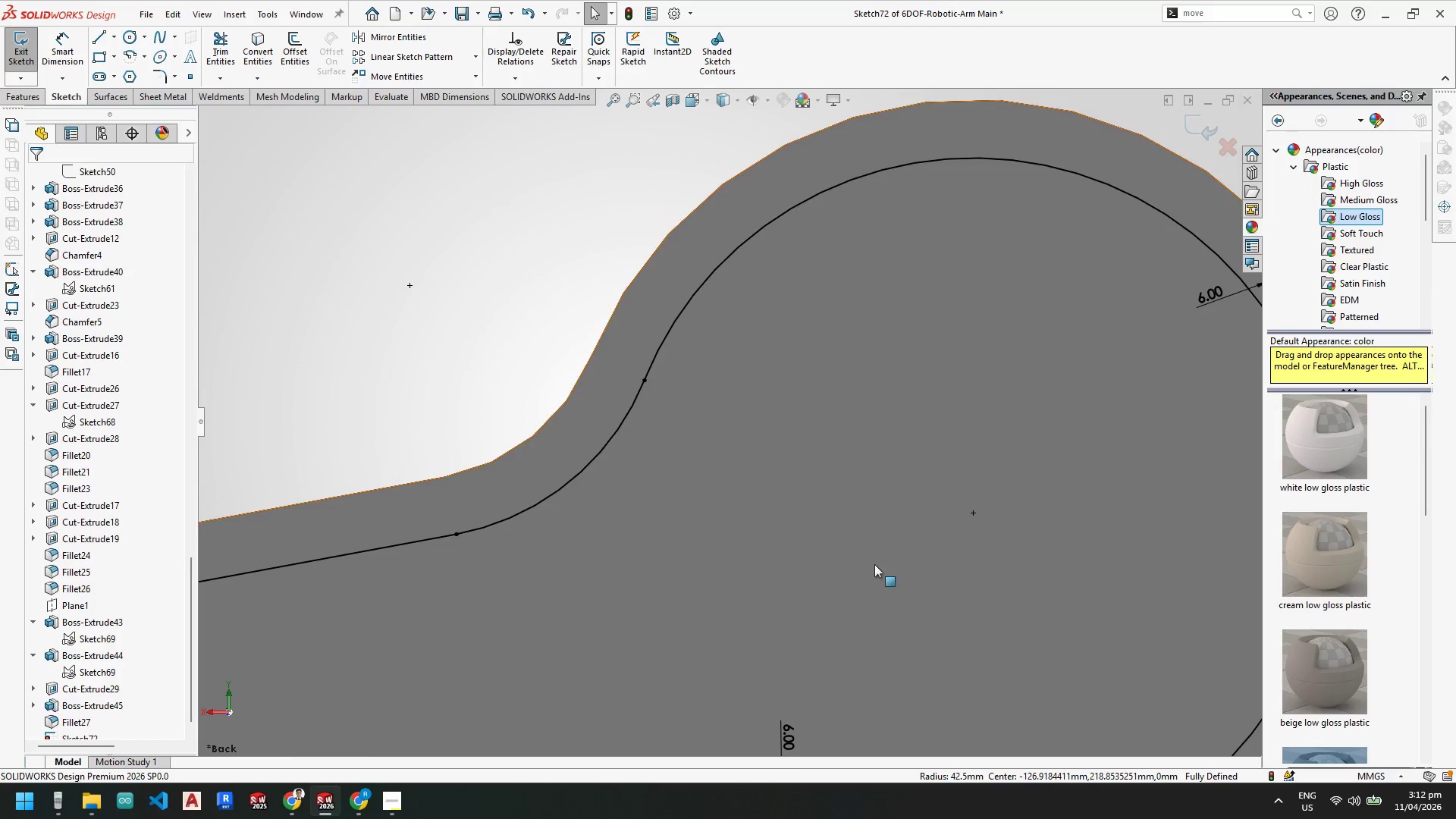 
scroll: coordinate [827, 517], scroll_direction: up, amount: 8.0
 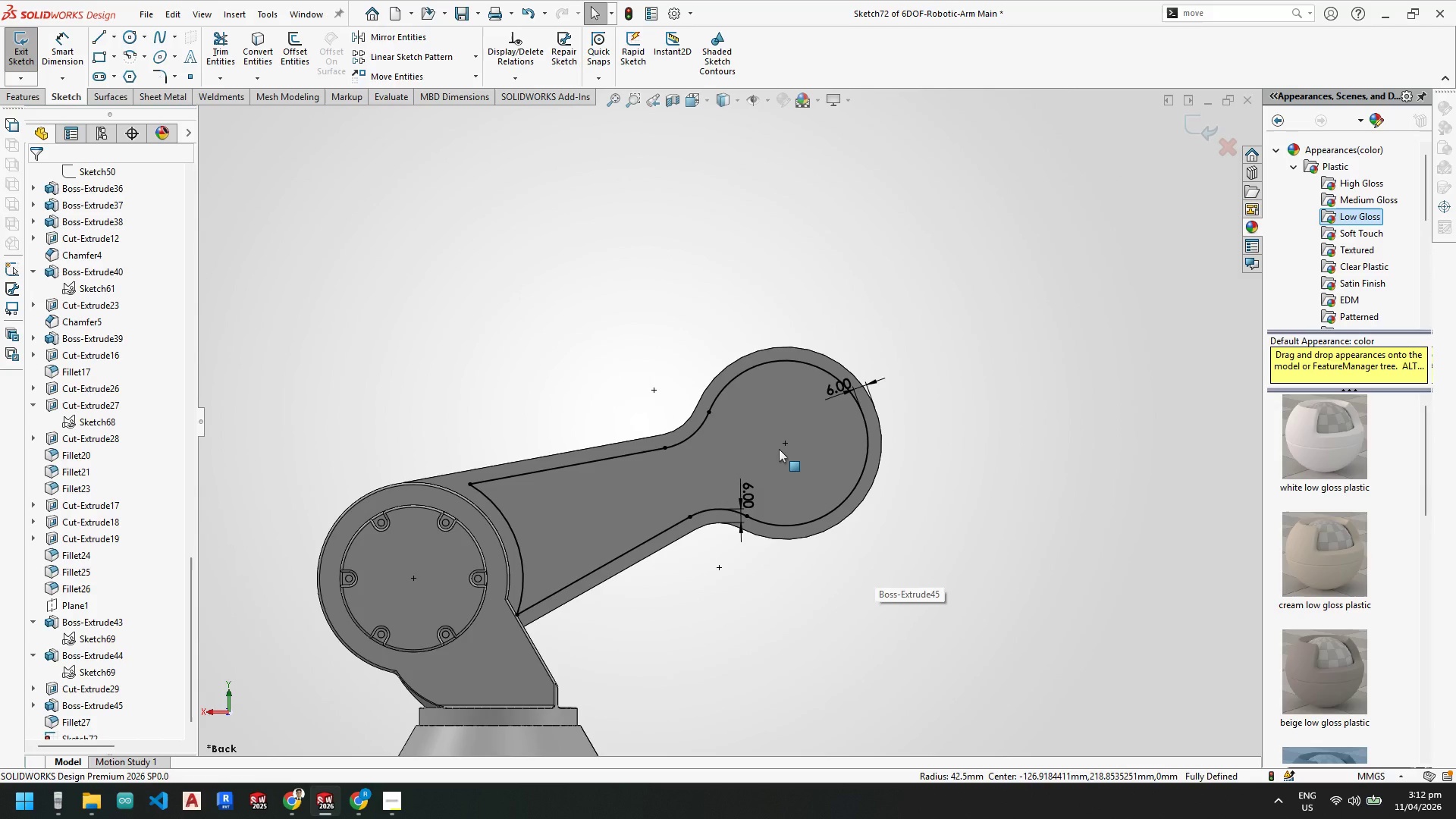 
scroll: coordinate [701, 436], scroll_direction: down, amount: 2.0
 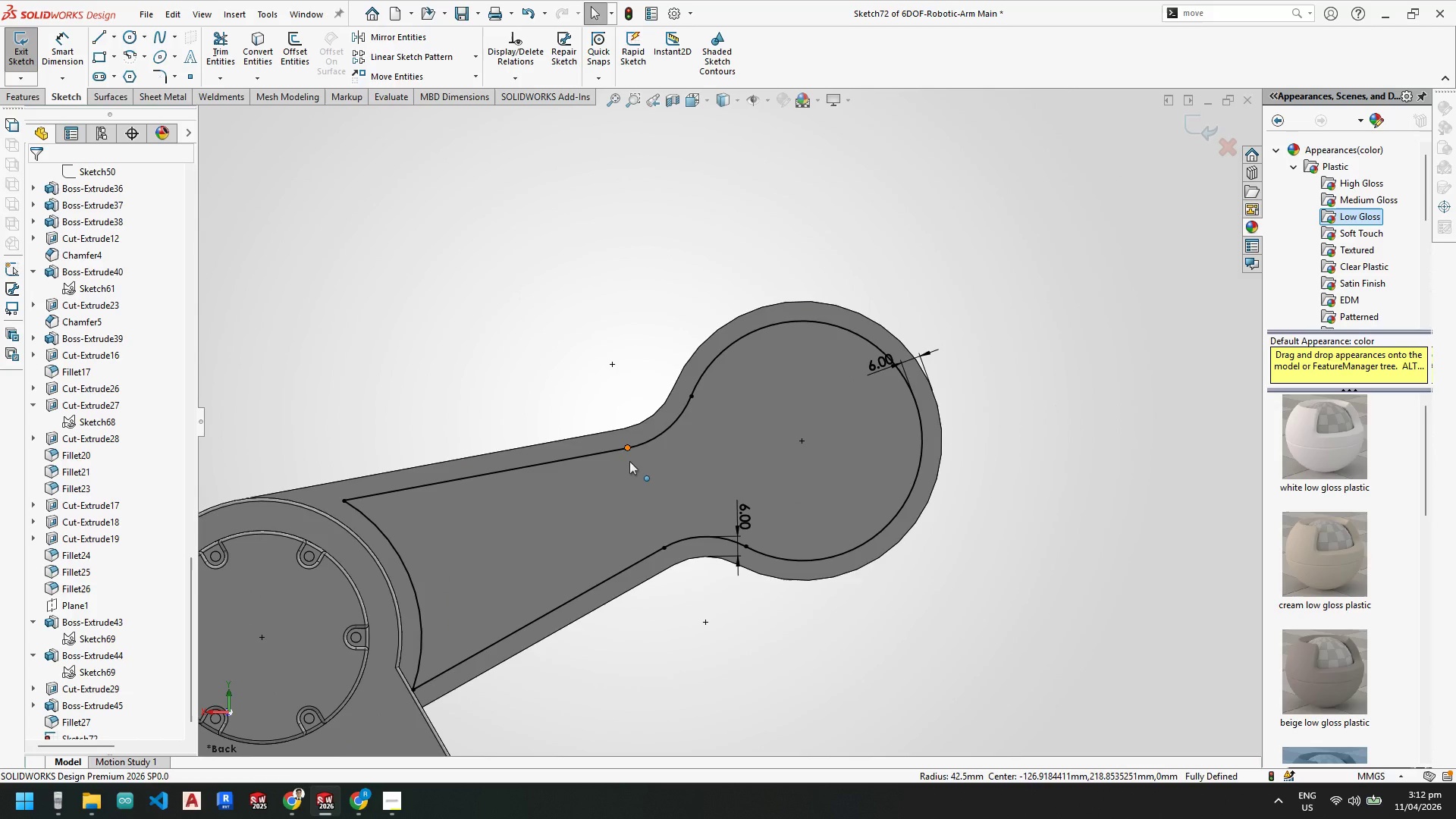 
key(Escape)
 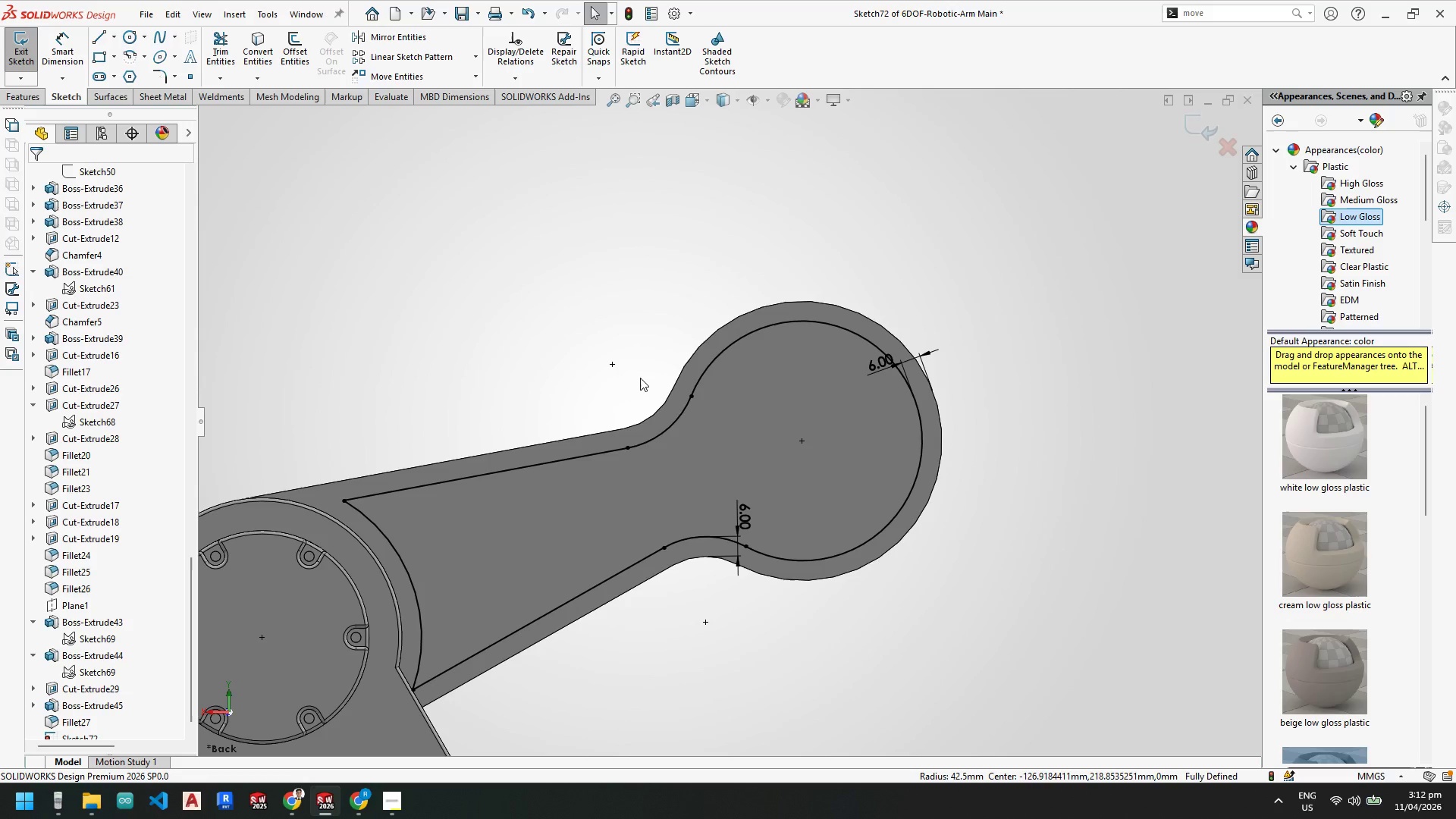 
key(Control+Z)
 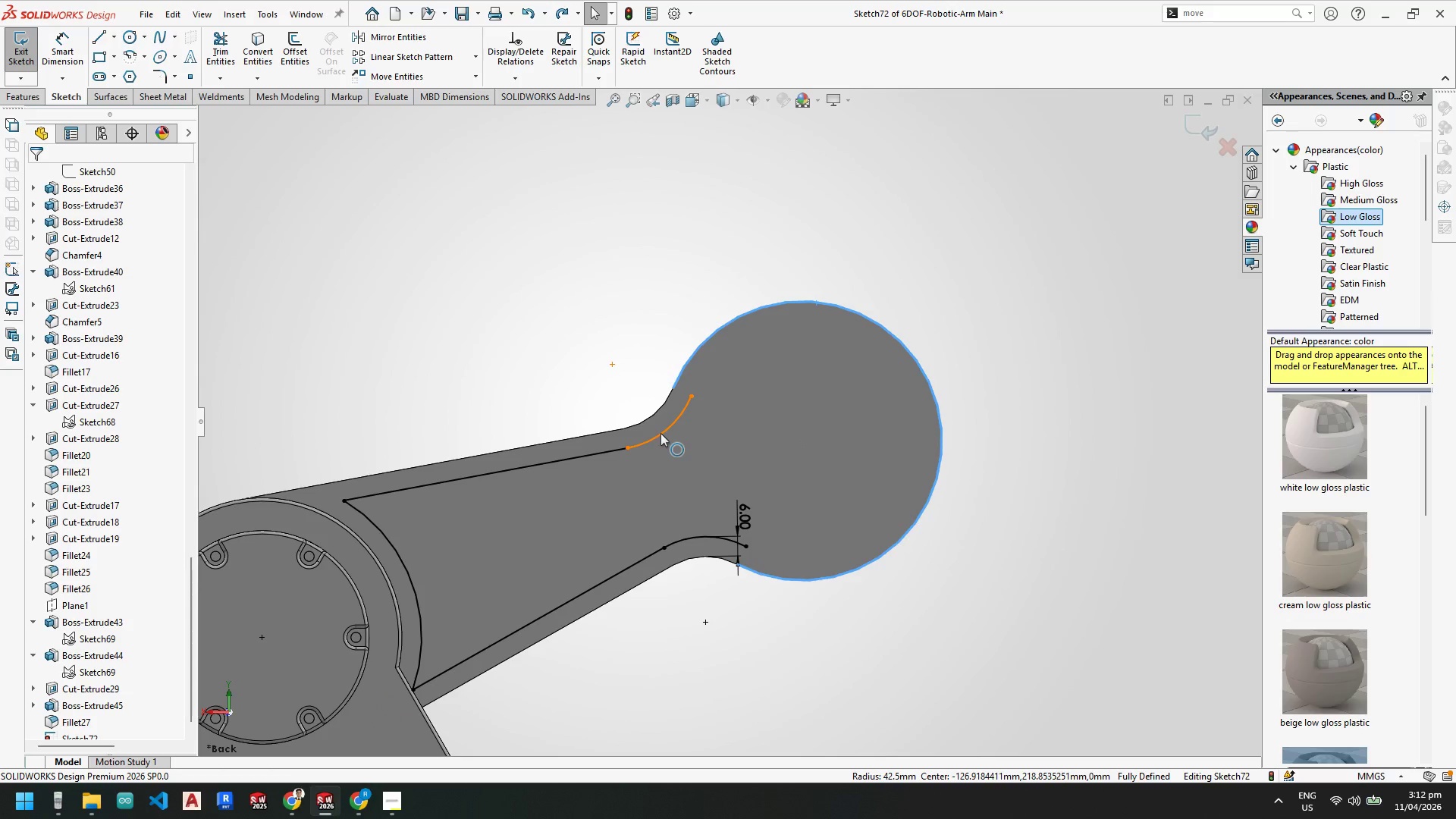 
left_click([661, 437])
 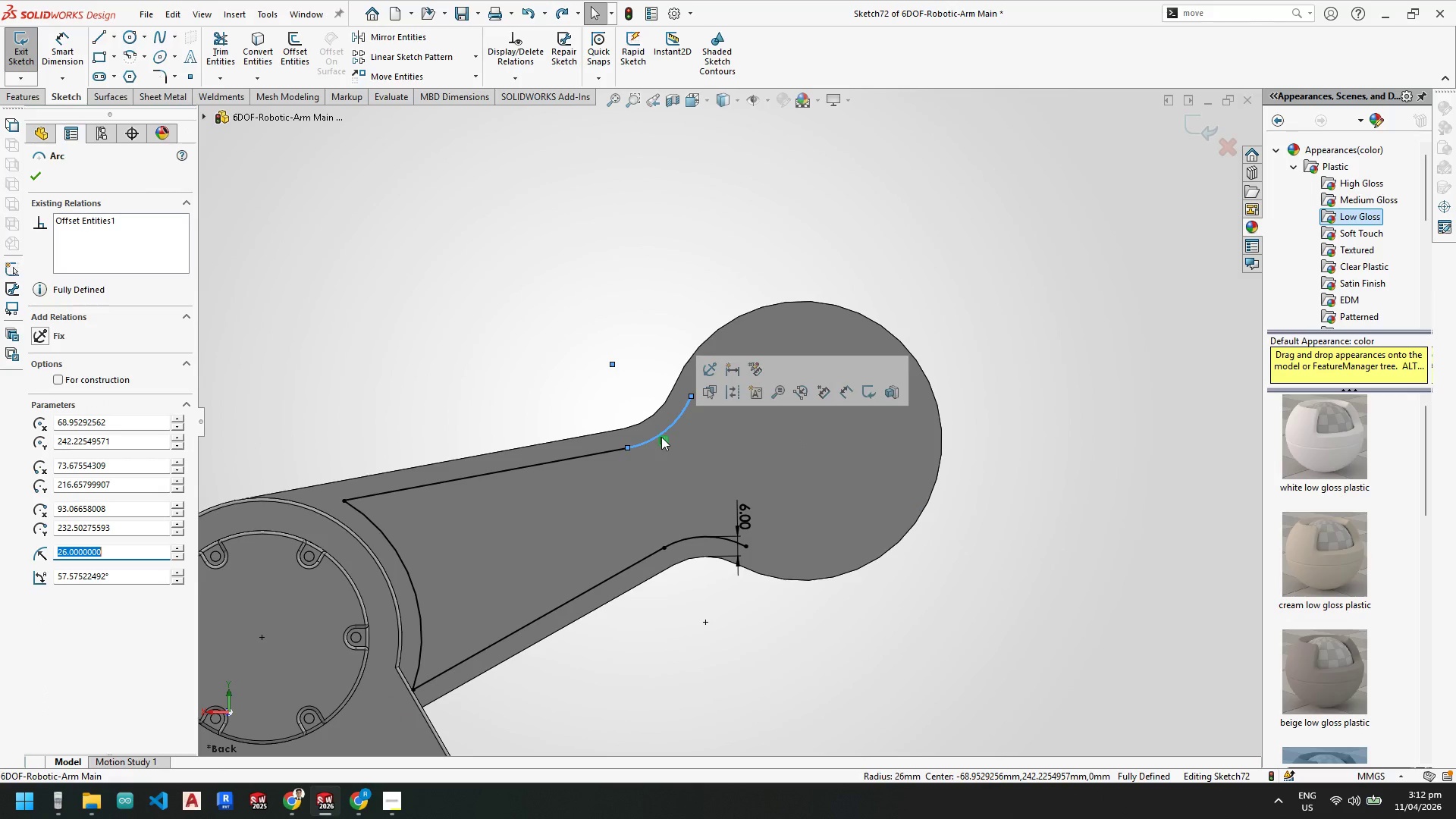 
key(Delete)
 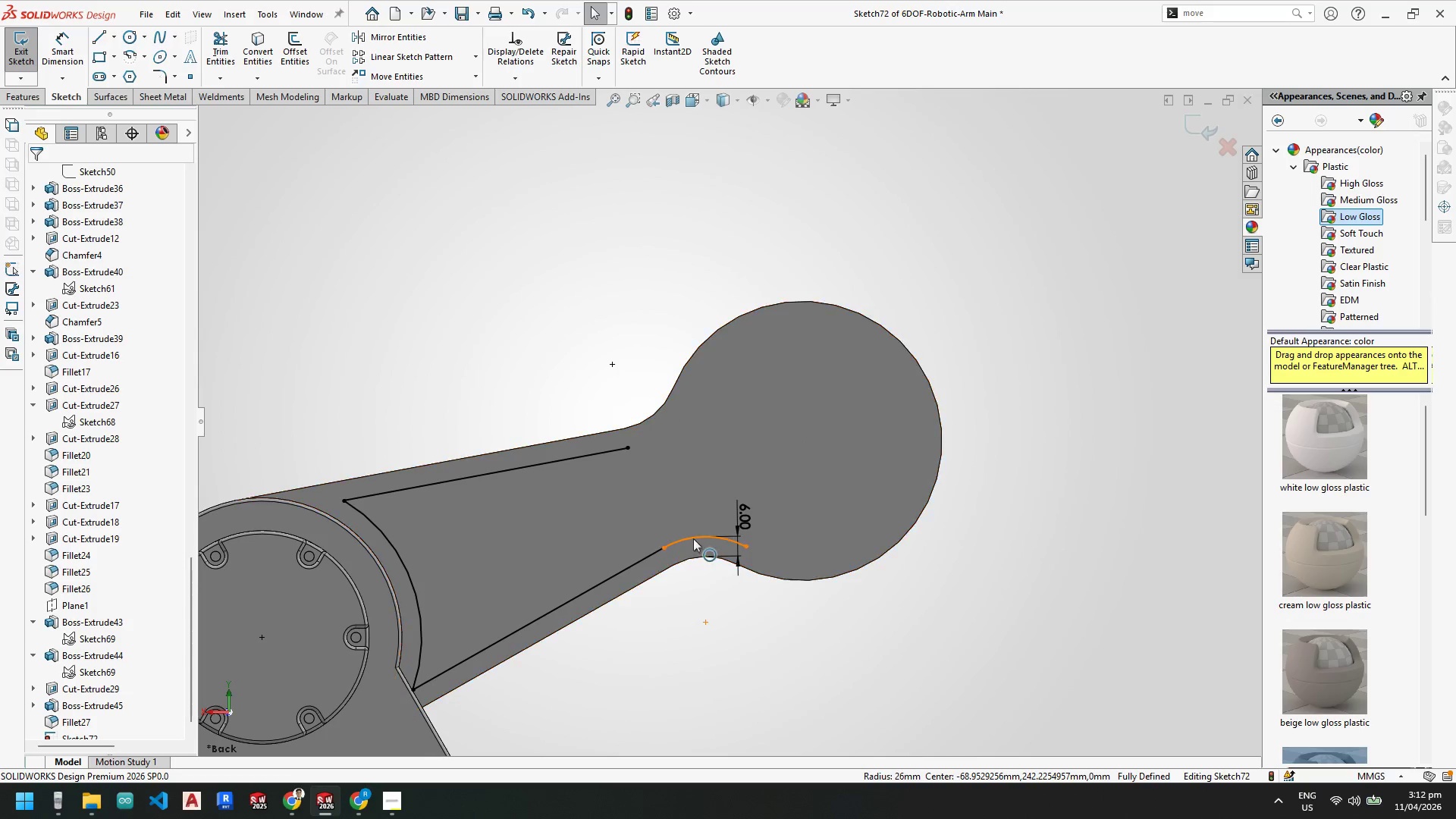 
left_click([688, 539])
 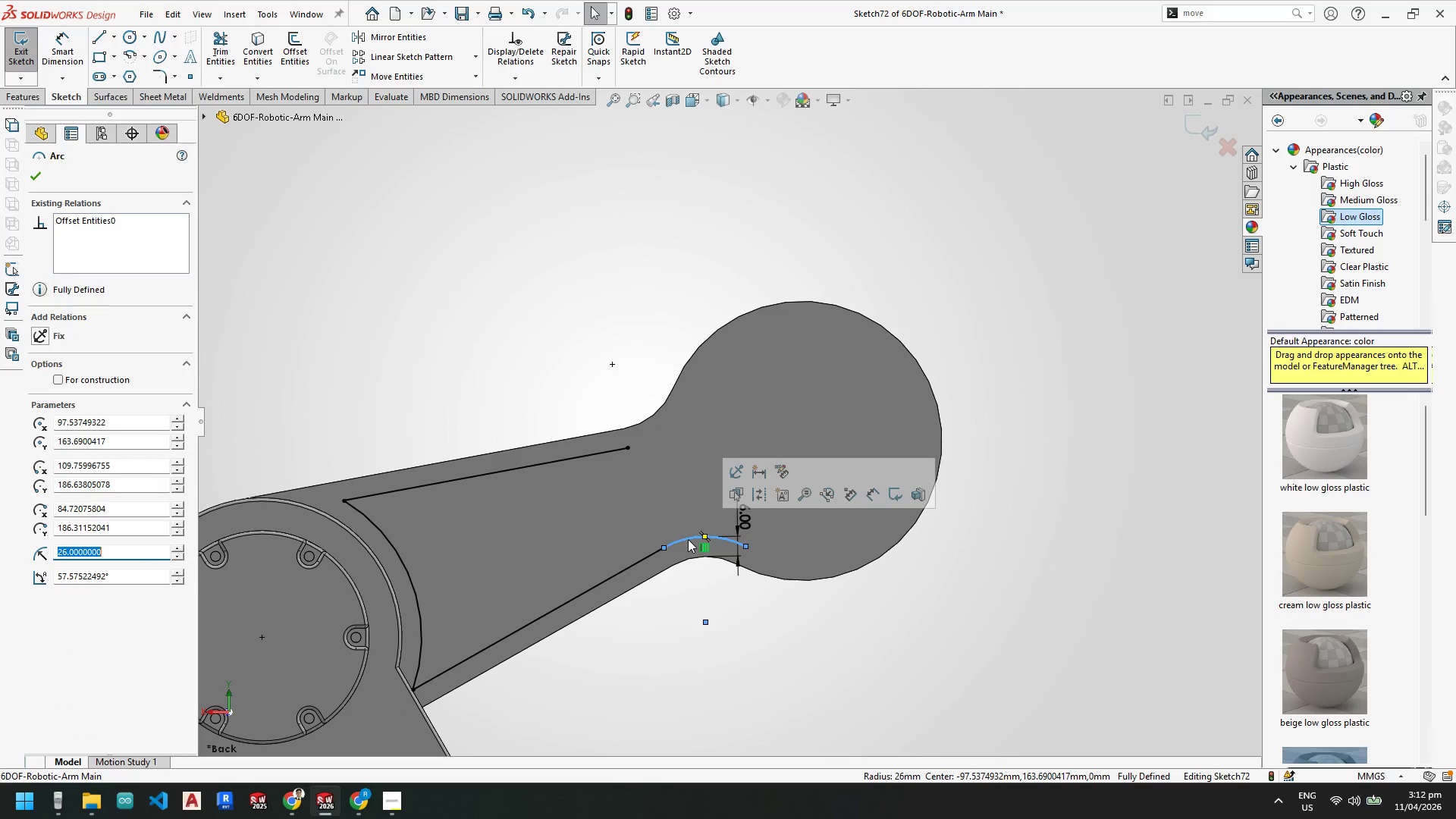 
key(Delete)
 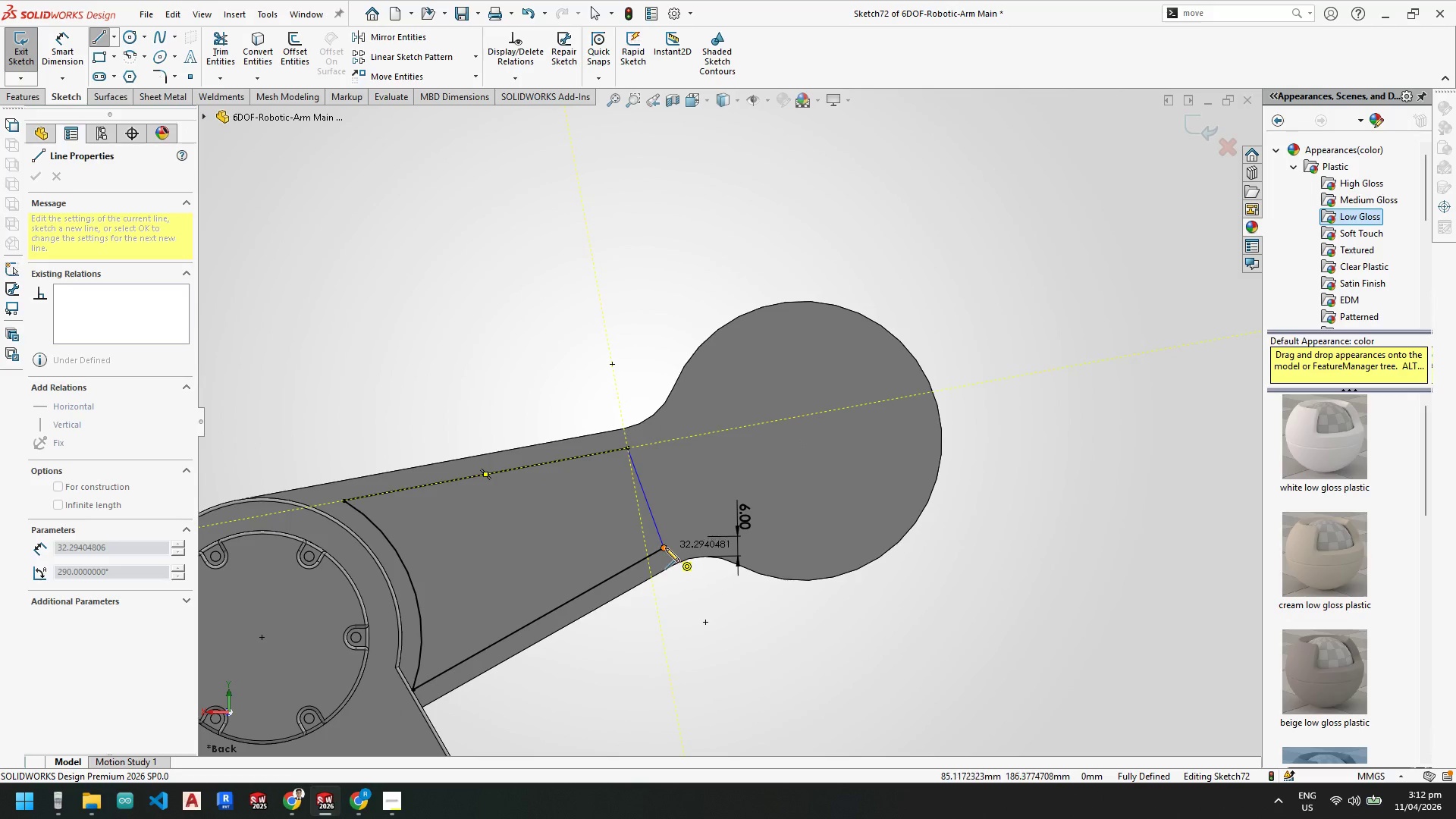 
wait(5.11)
 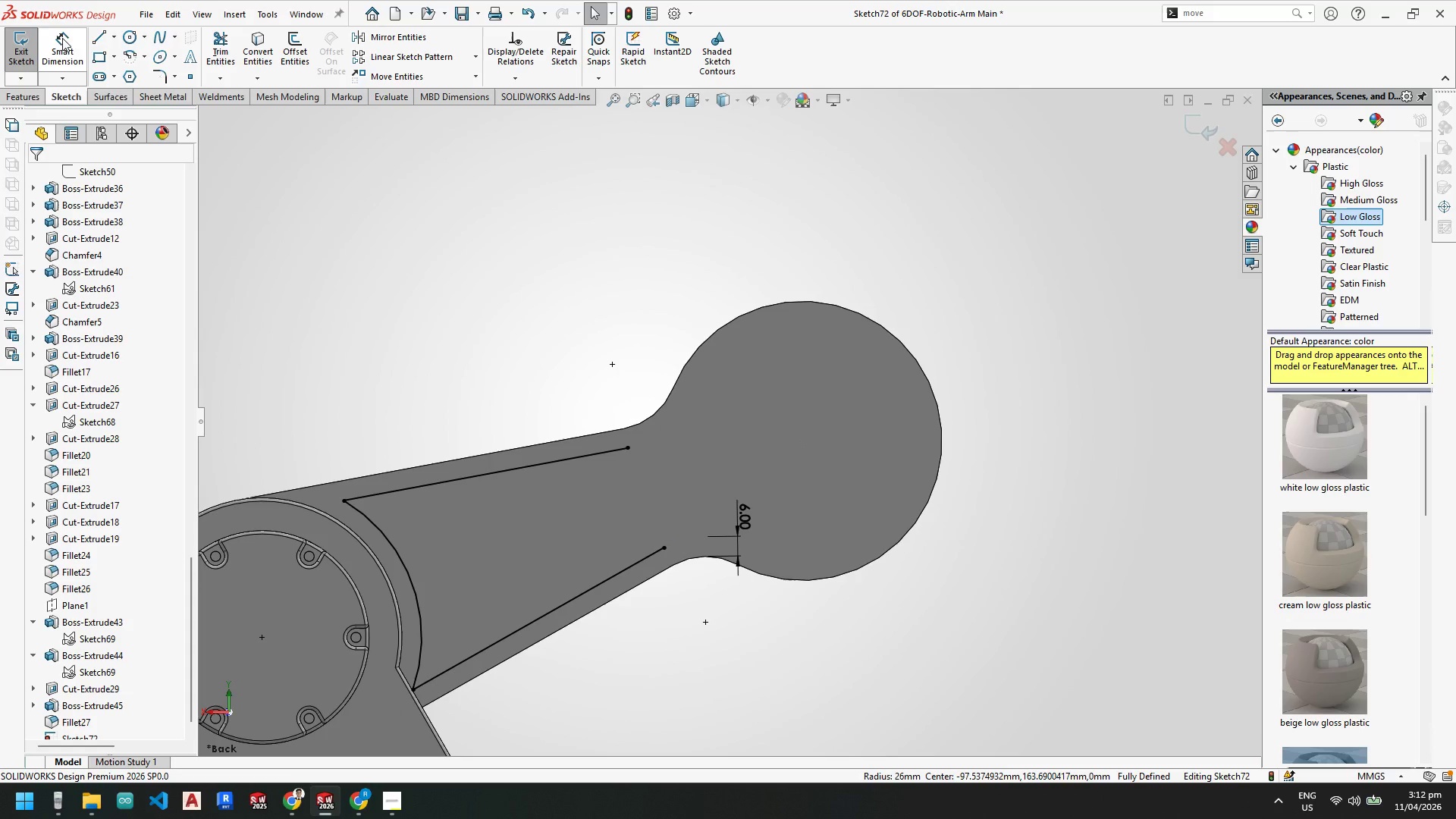 
left_click([665, 548])
 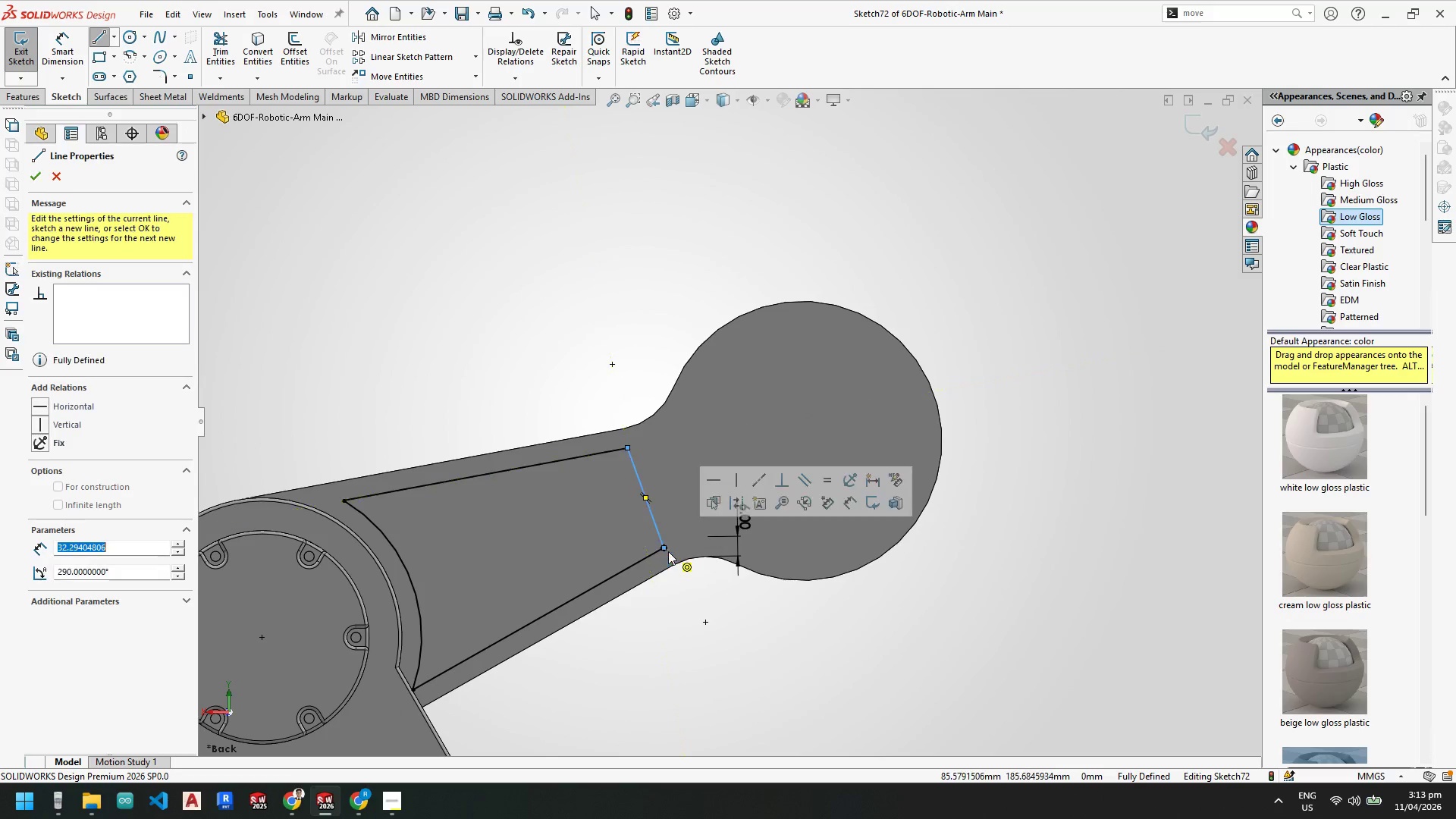 
key(Escape)
 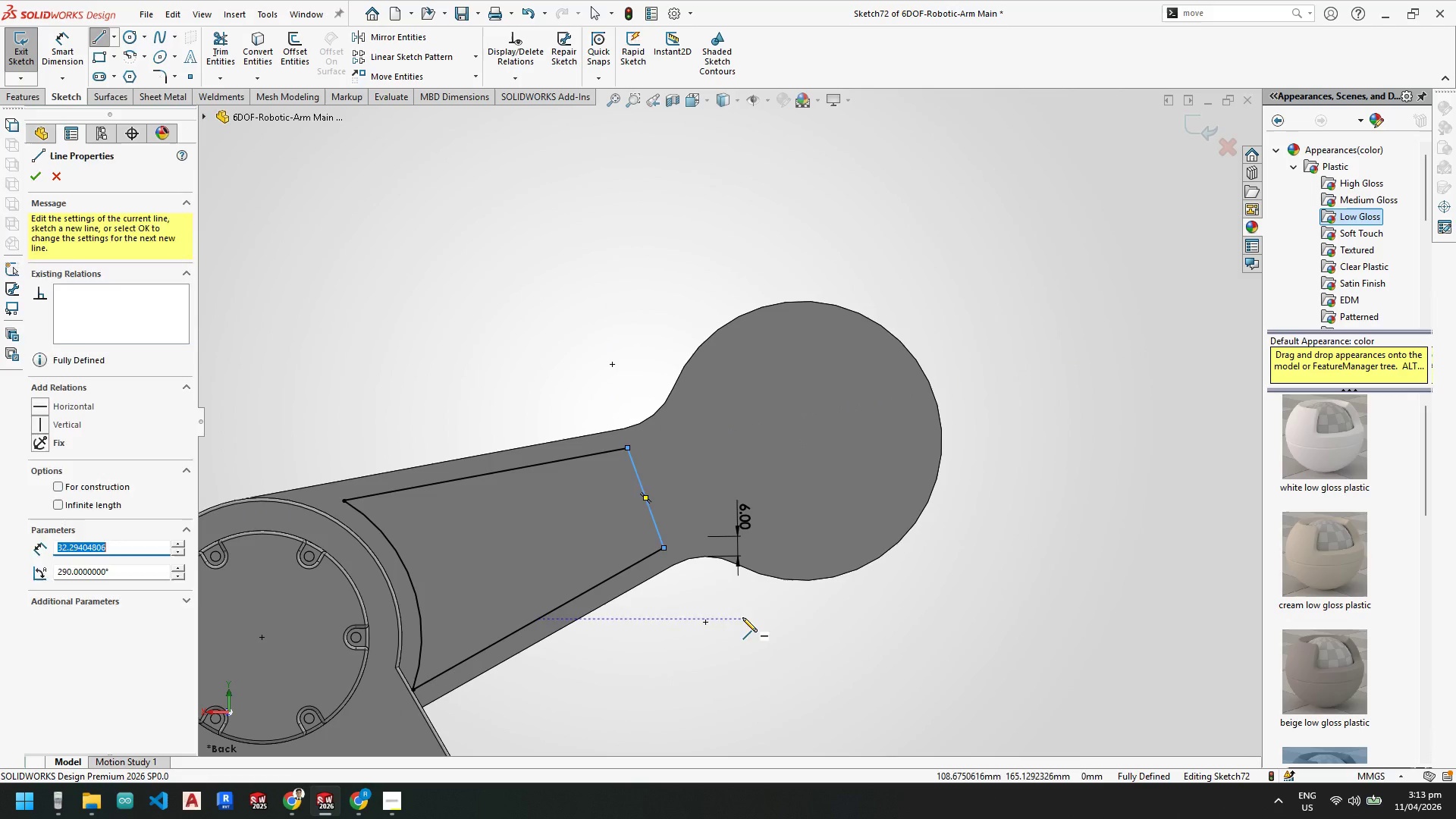 
key(Escape)
 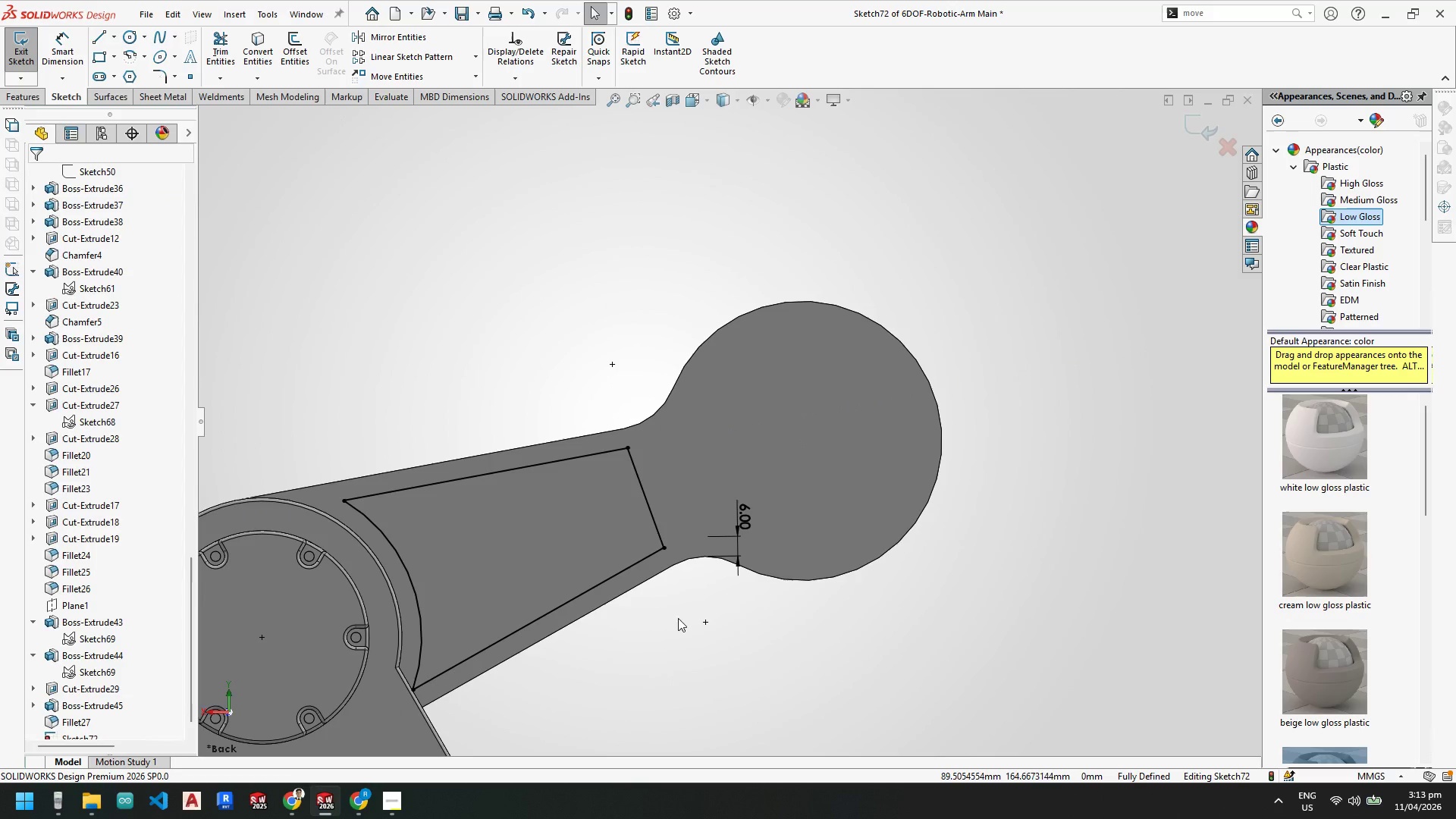 
key(Escape)
 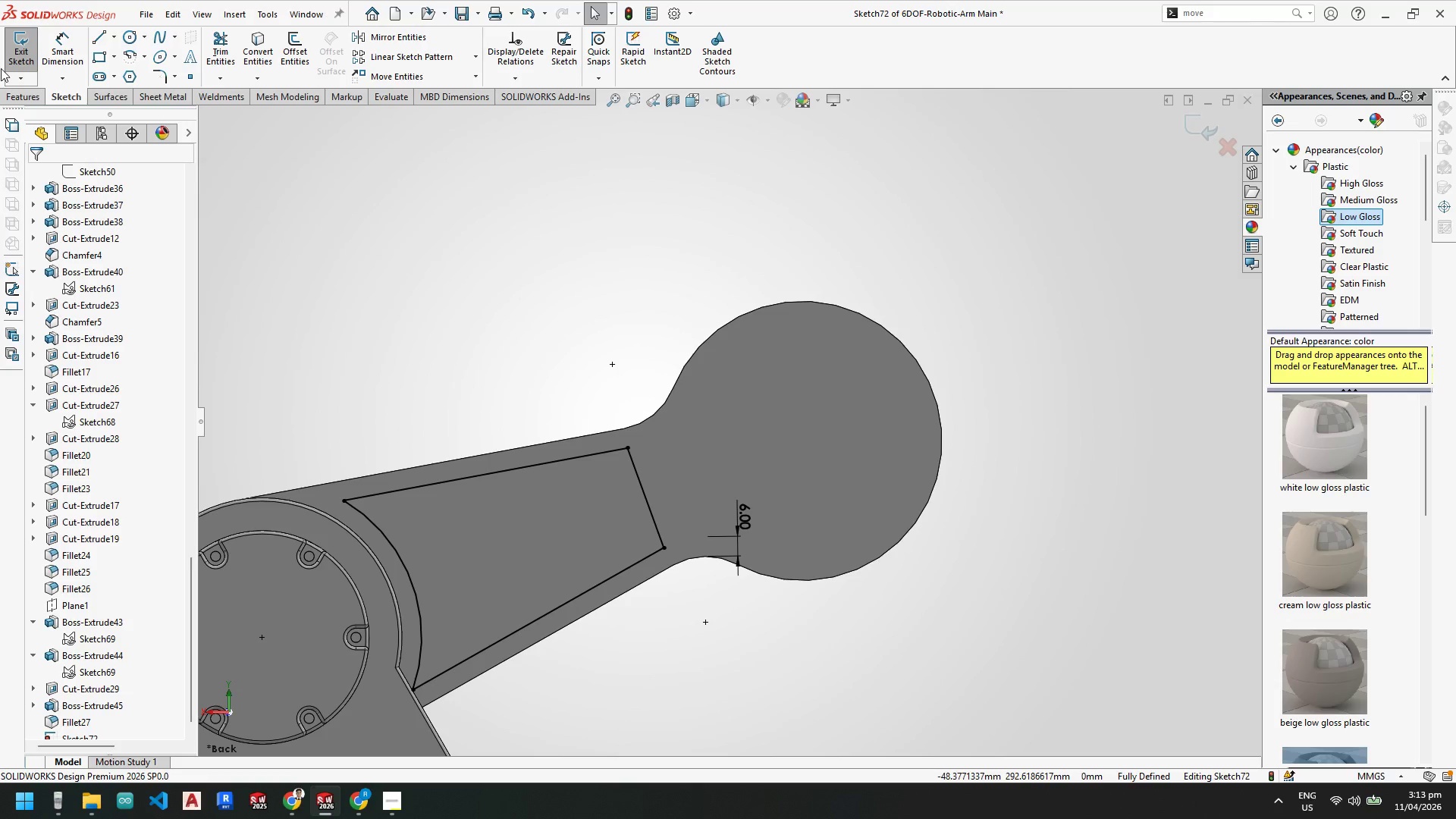 
left_click([22, 95])
 